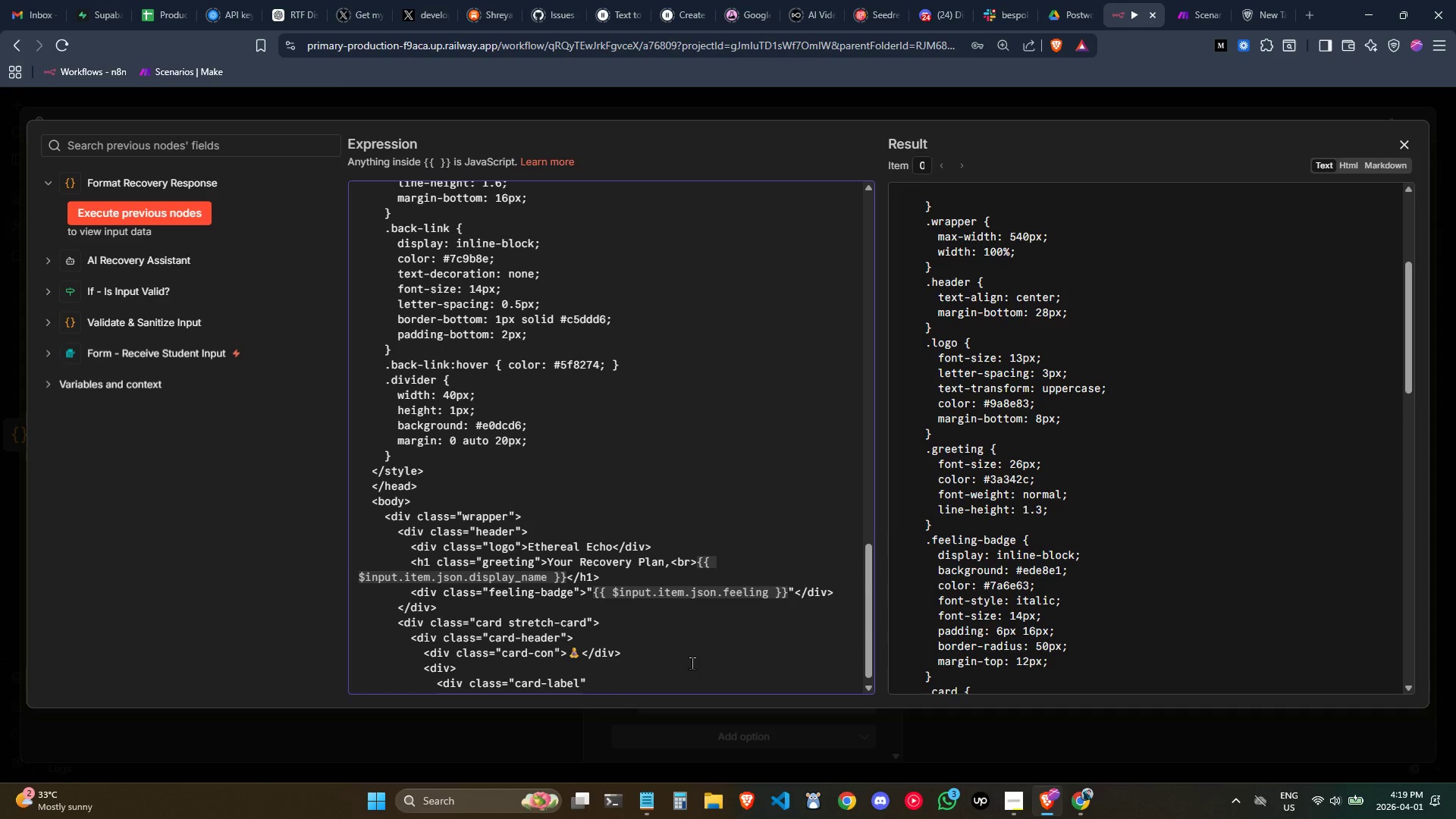 
key(Control+ControlLeft)
 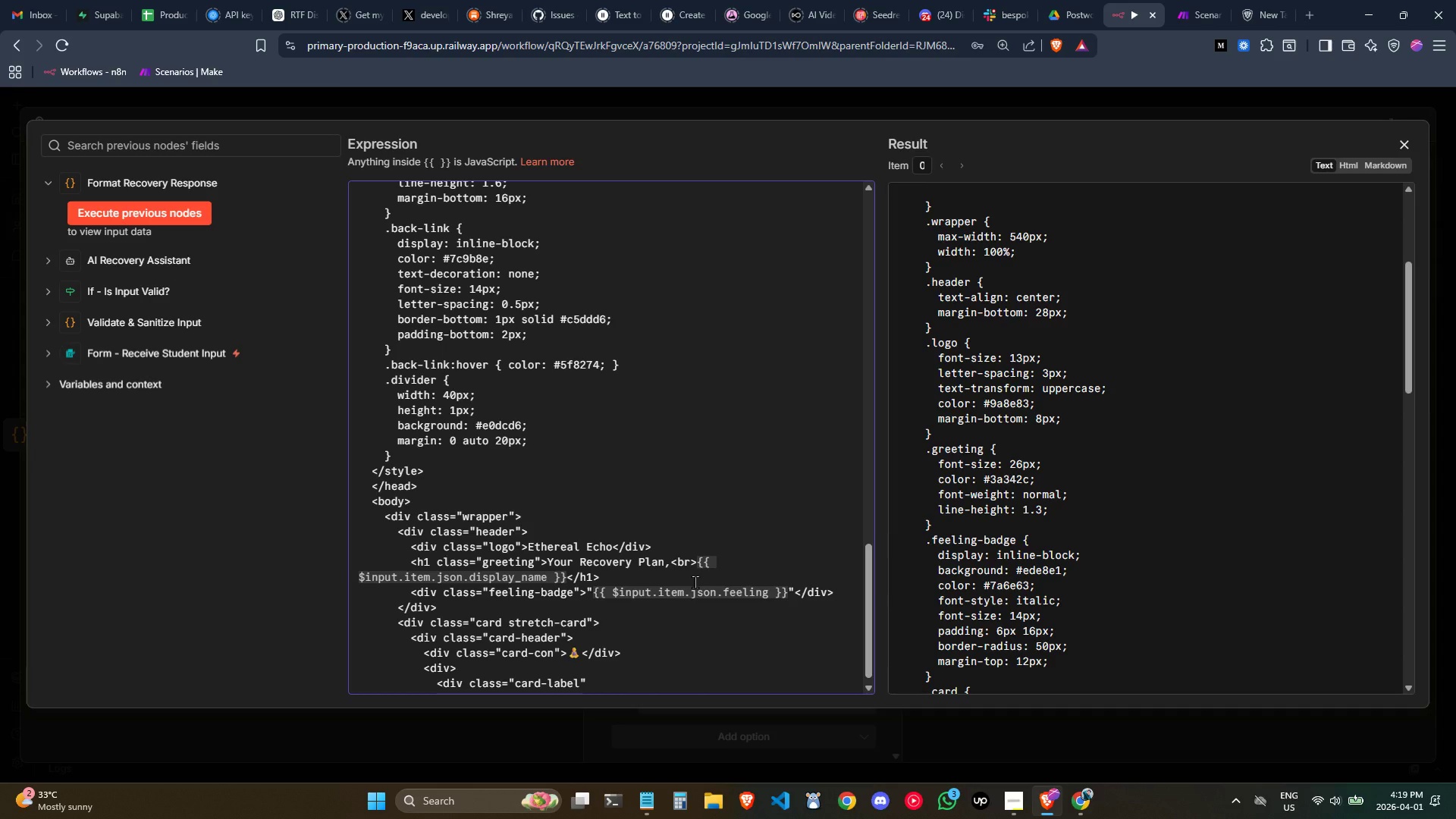 
wait(17.16)
 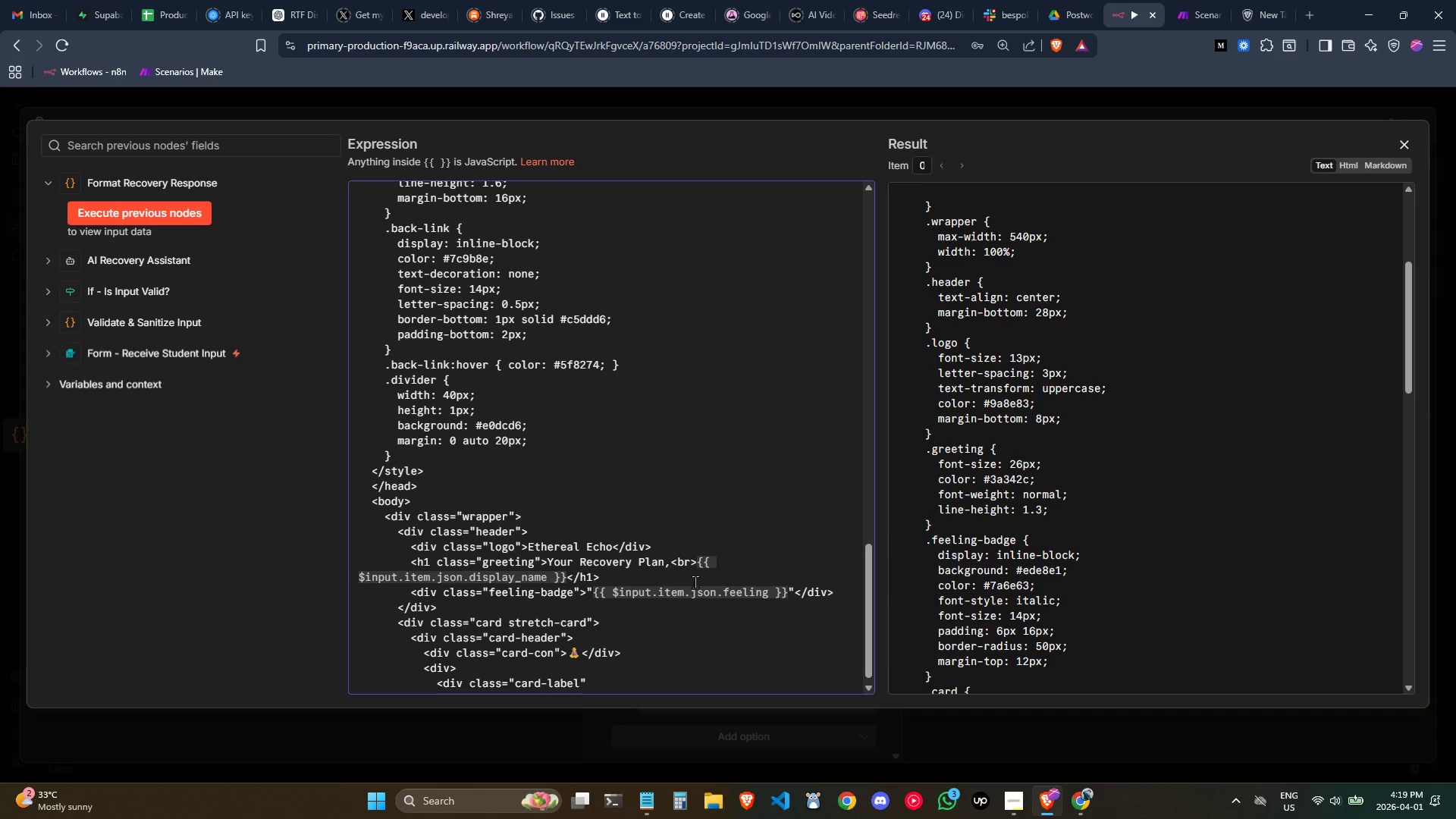 
scroll: coordinate [655, 667], scroll_direction: down, amount: 2.0
 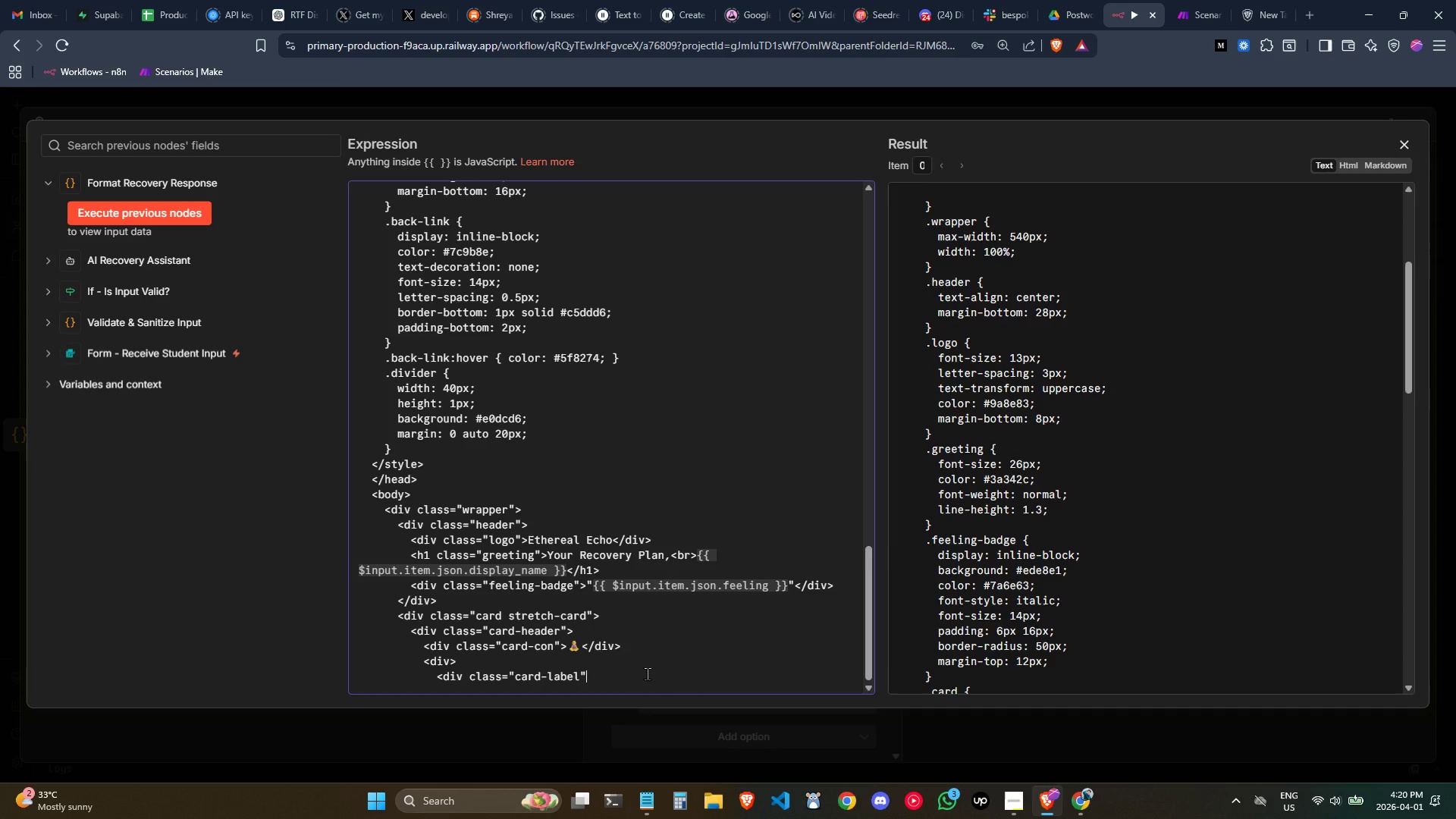 
left_click([647, 673])
 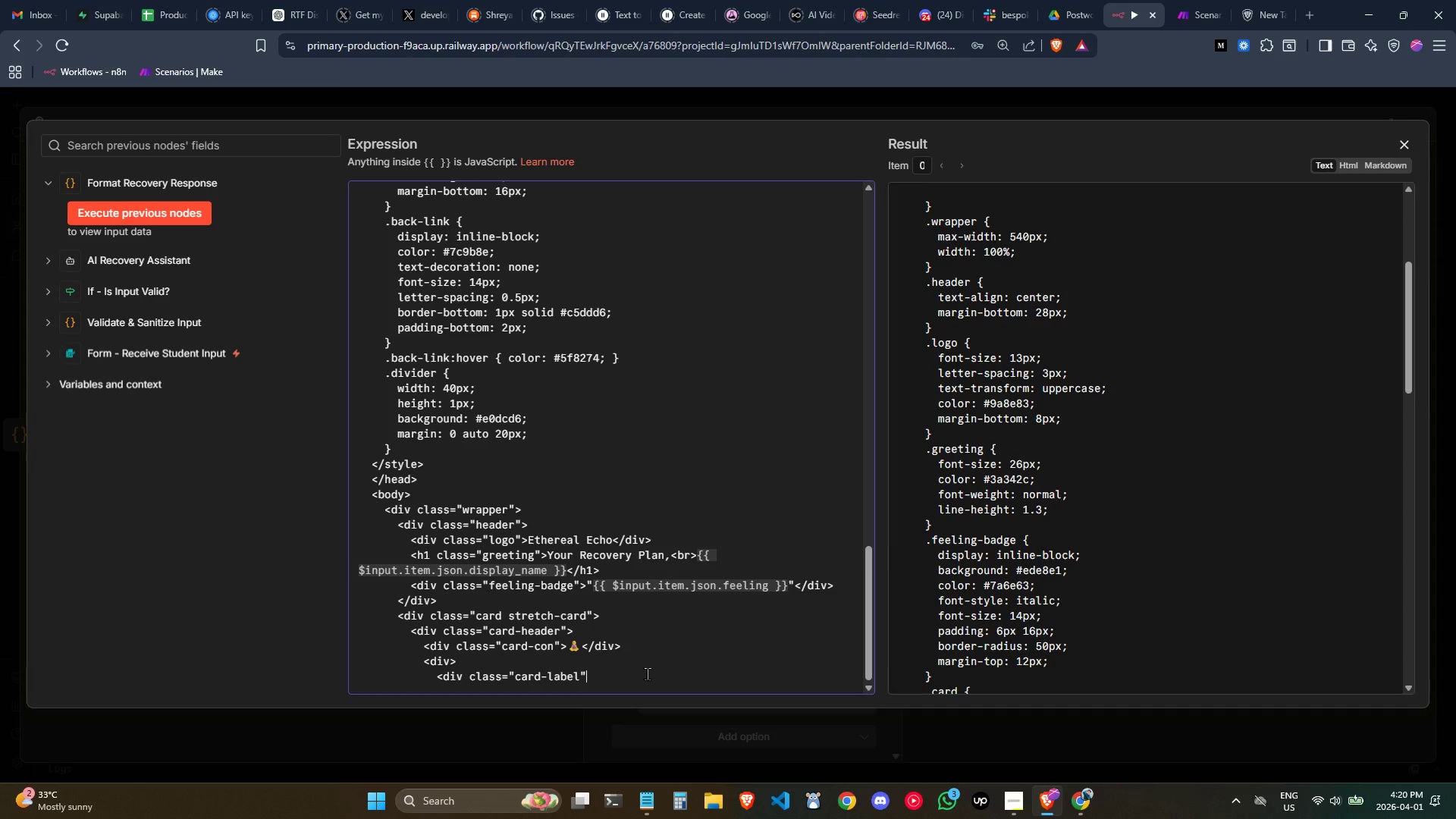 
wait(7.16)
 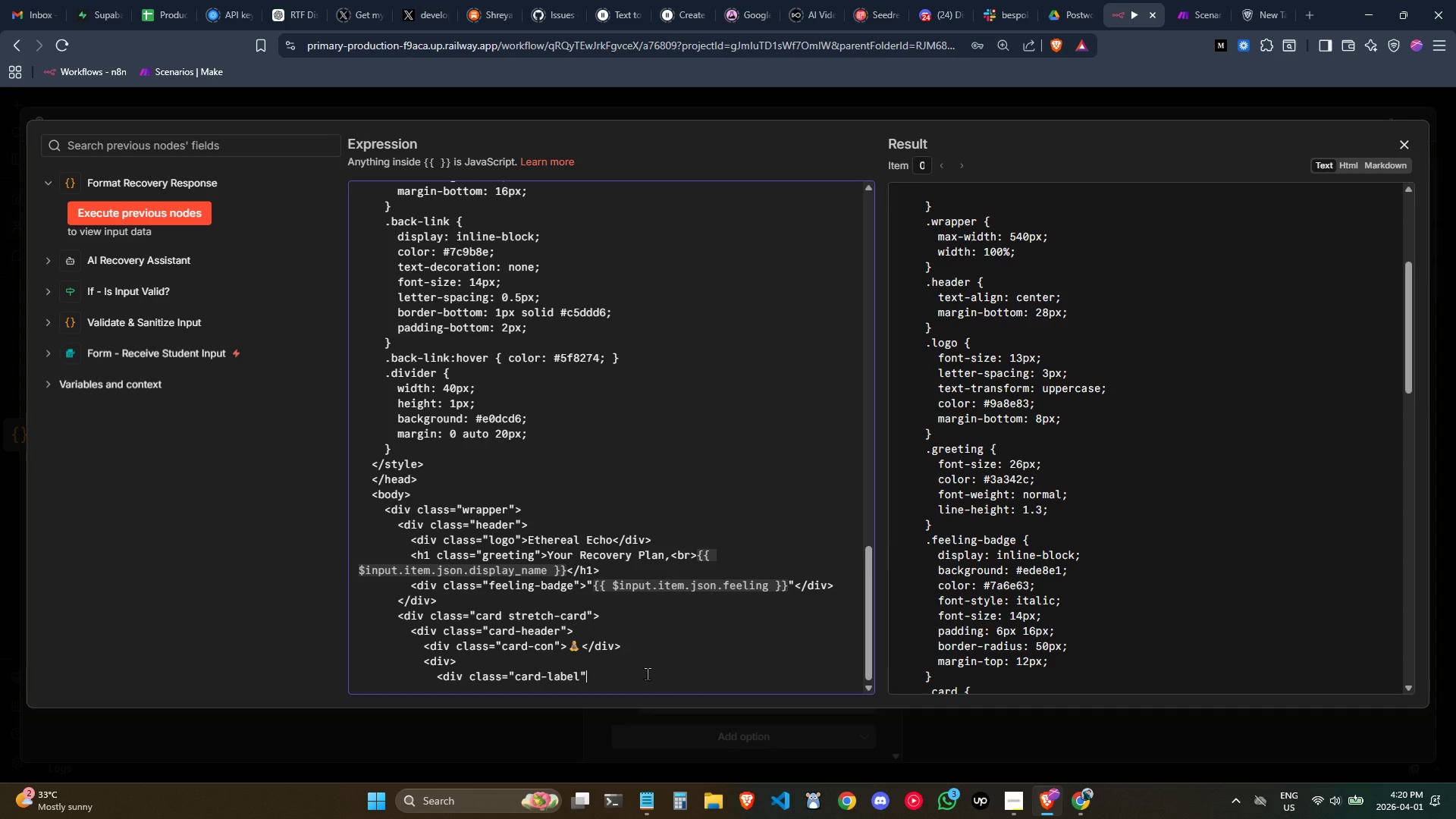 
left_click([536, 646])
 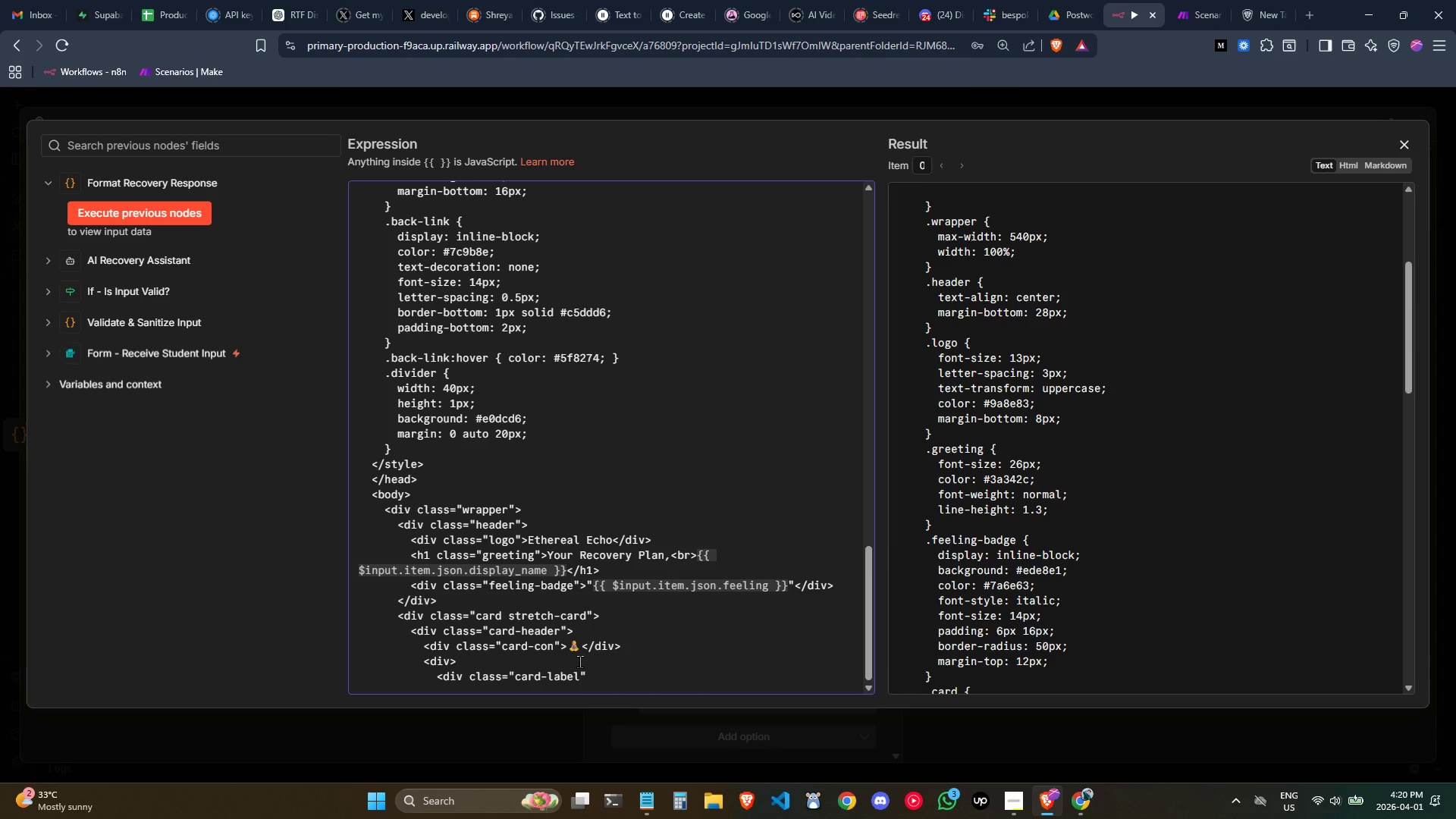 
key(I)
 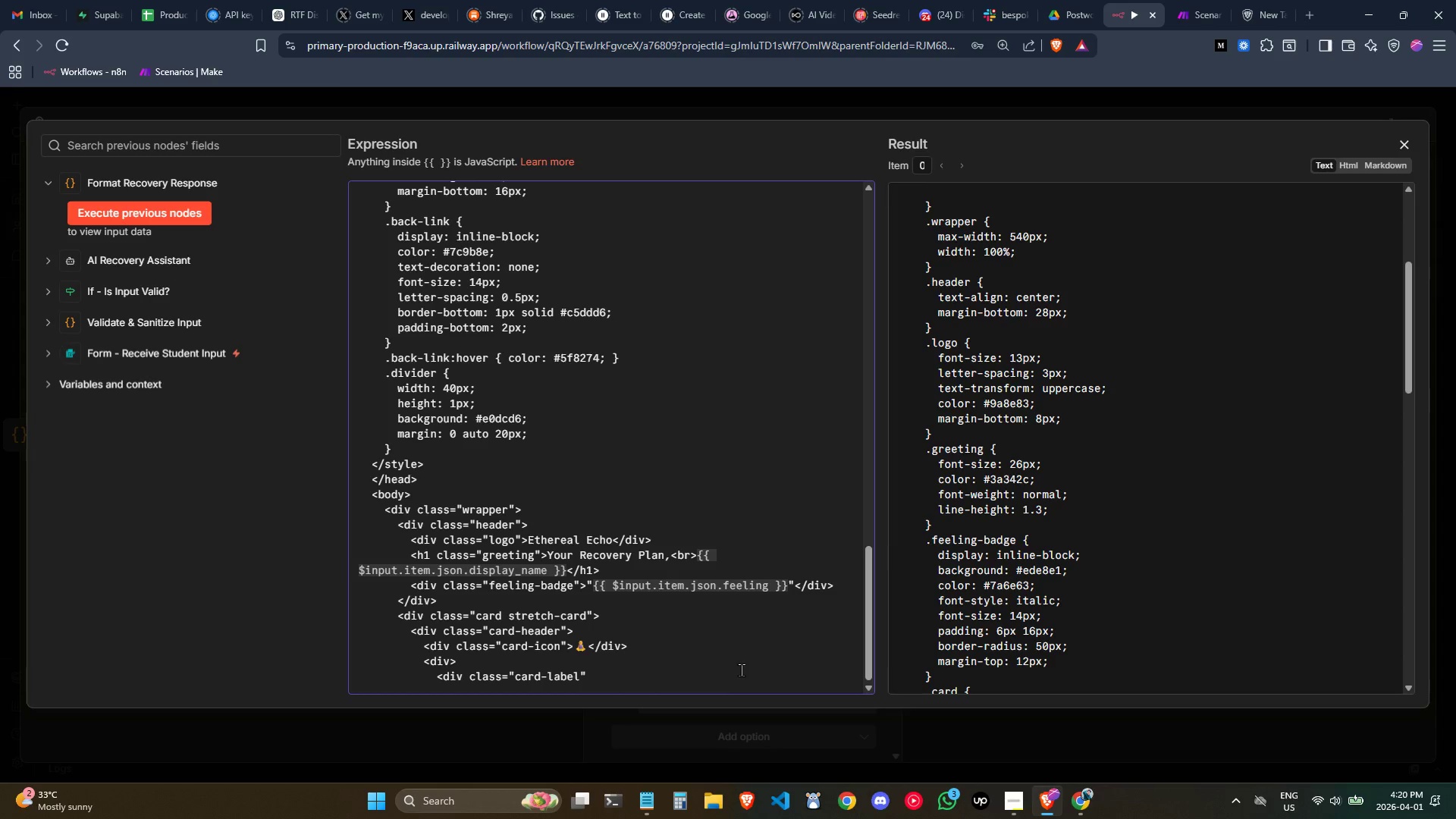 
left_click([692, 689])
 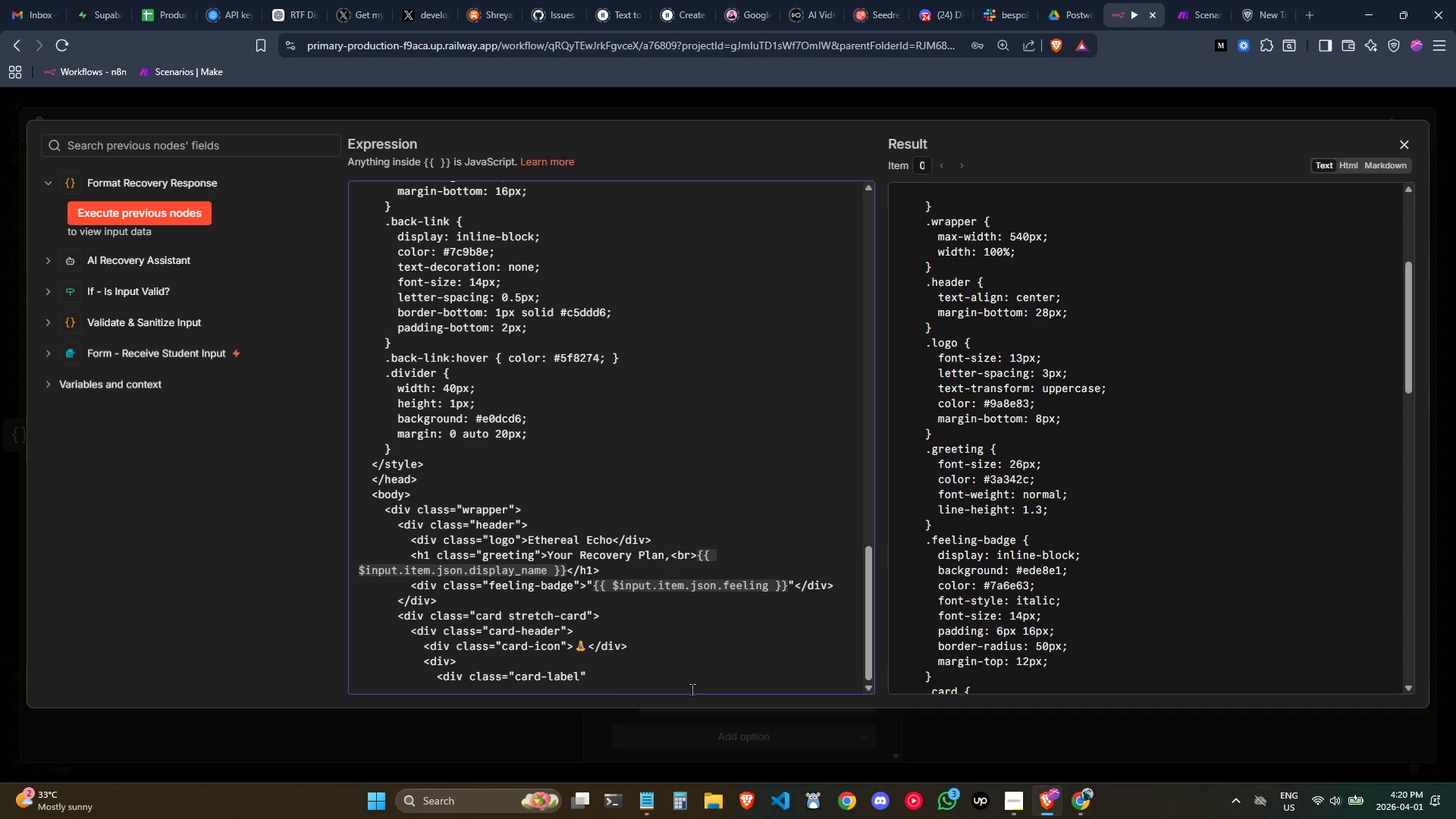 
wait(10.14)
 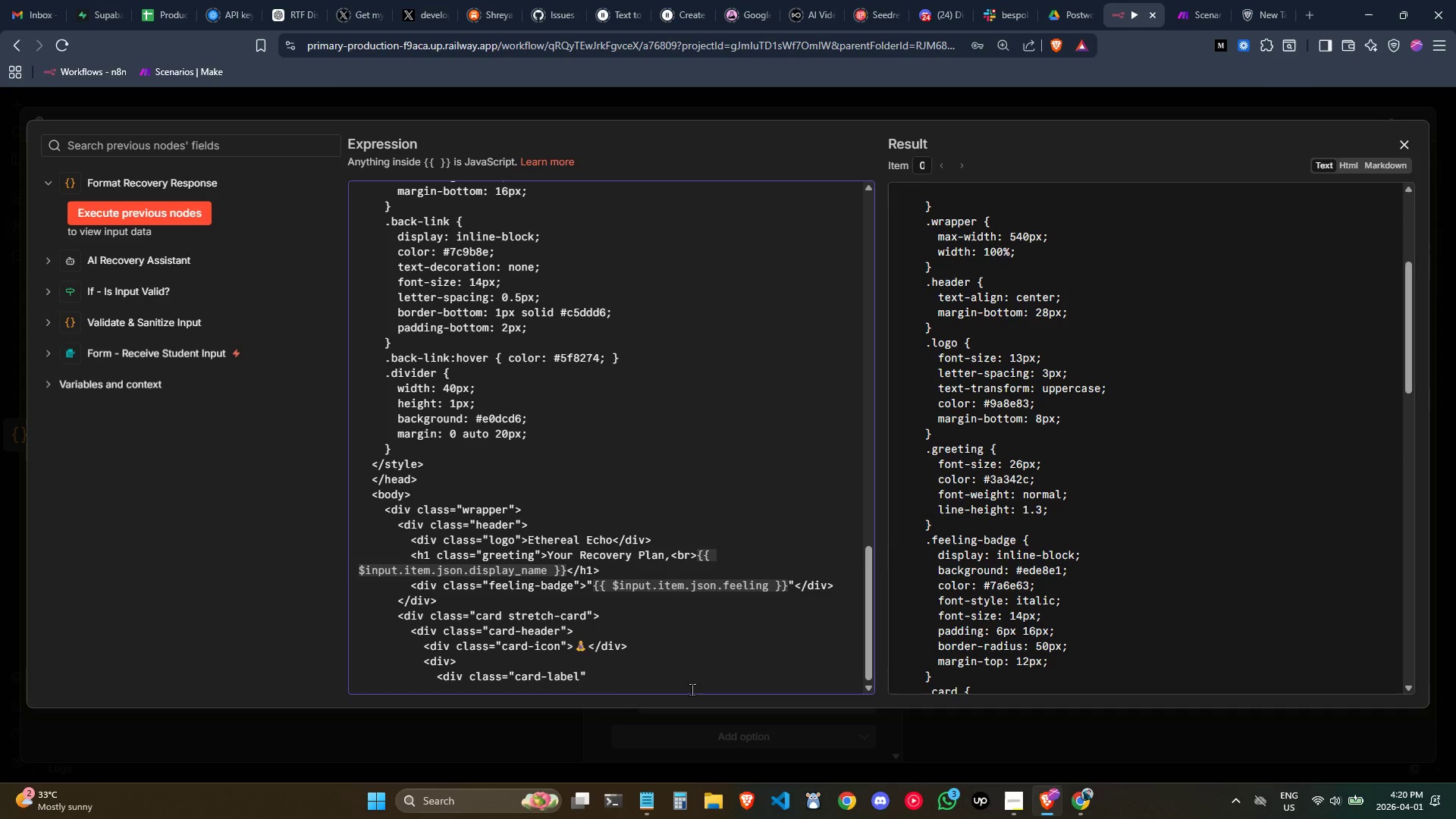 
key(Control+ControlLeft)
 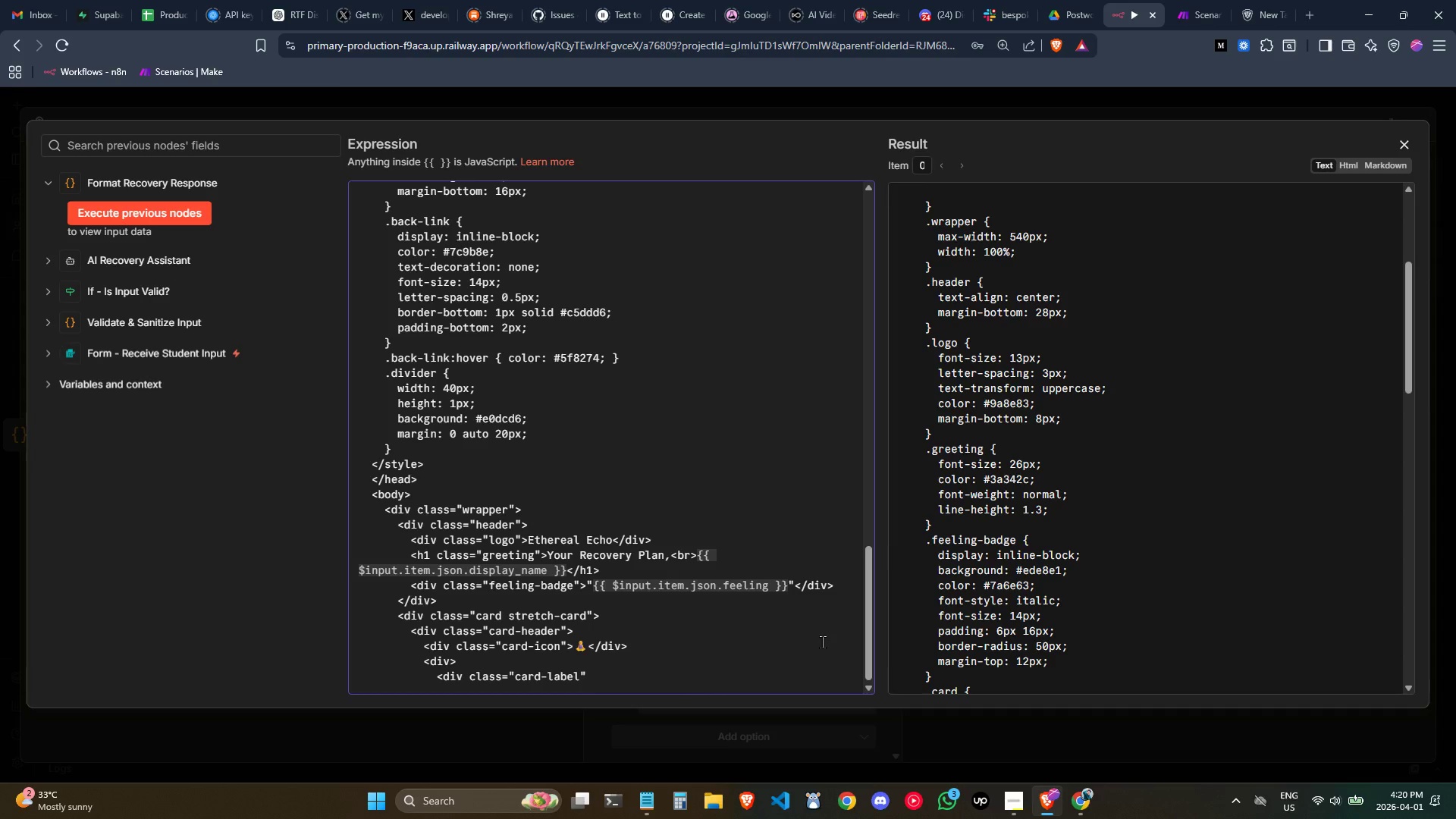 
type(> )
key(Backspace)
type(Recommended Stretch</dev>)
key(Backspace)
key(Backspace)
key(Backspace)
type(iv>)
 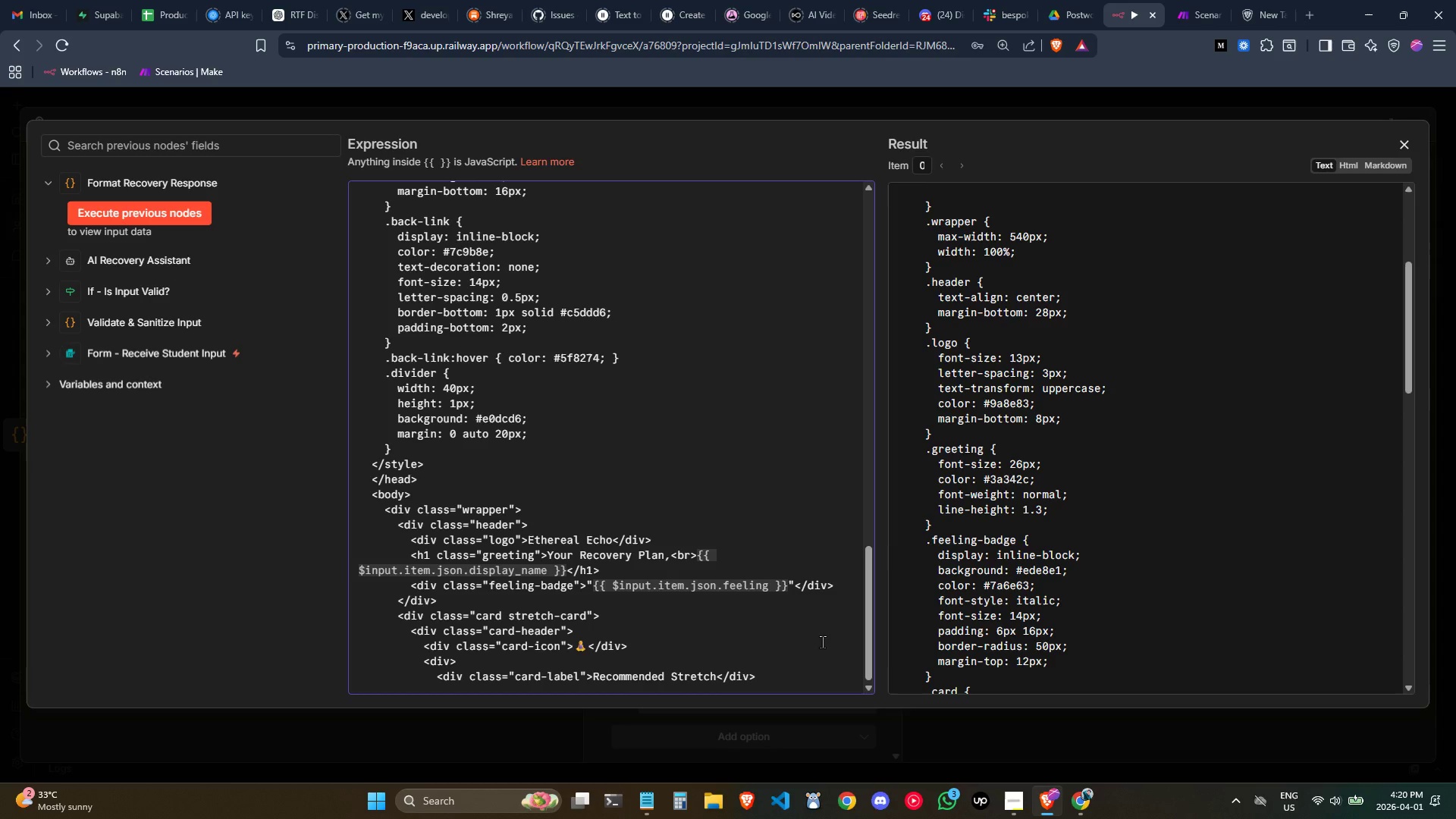 
scroll: coordinate [822, 642], scroll_direction: down, amount: 2.0
 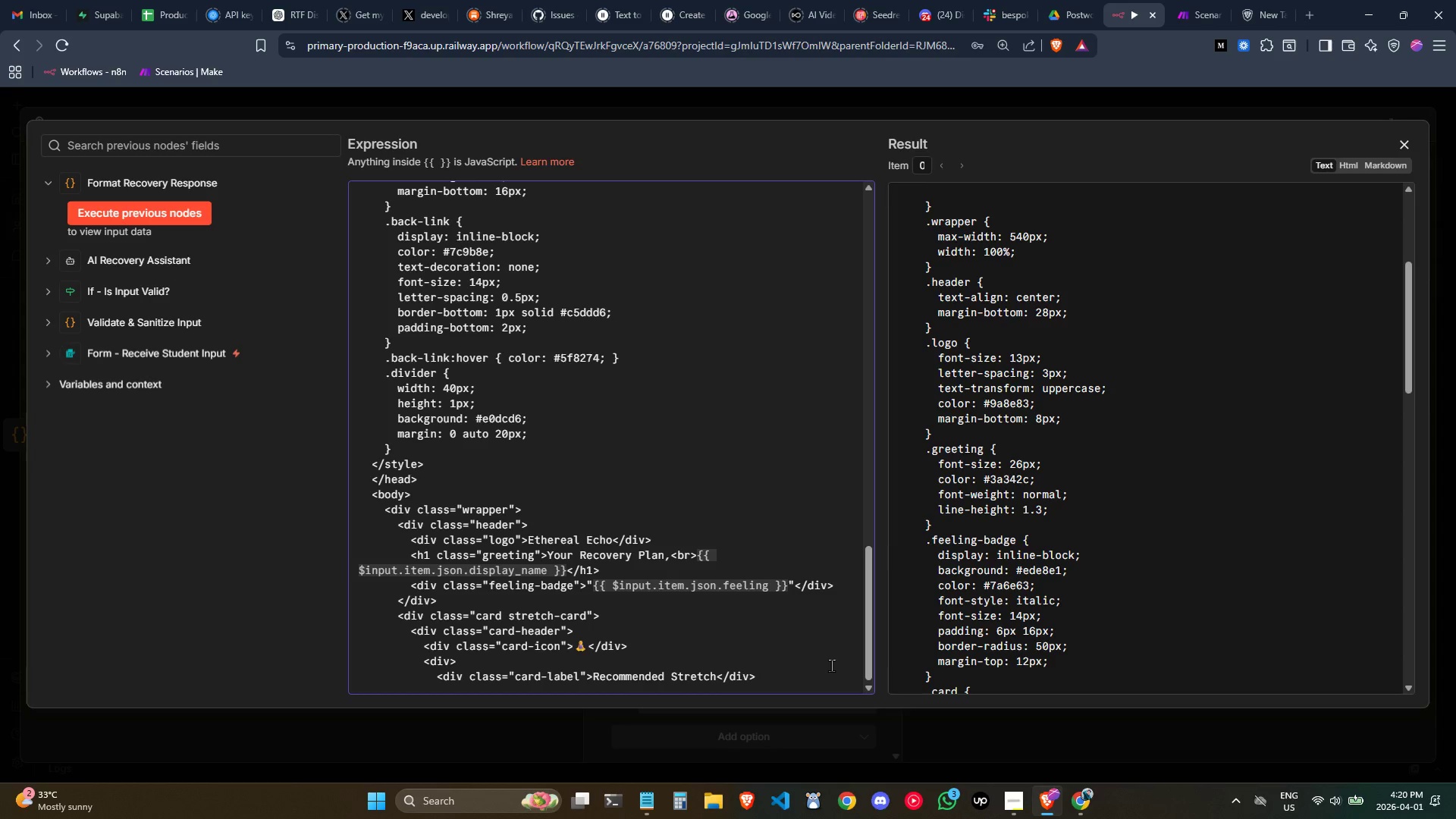 
key(Enter)
 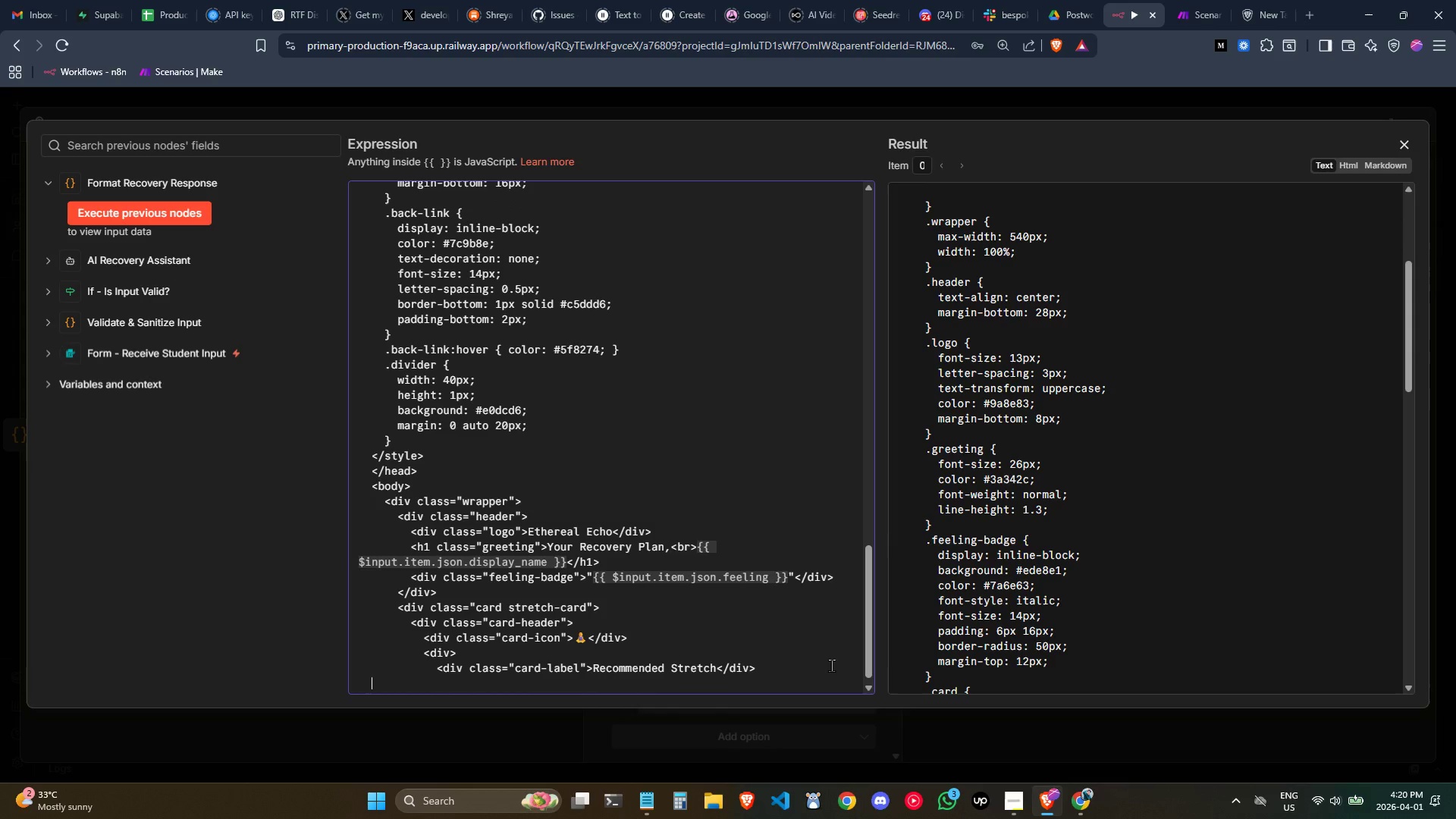 
key(Tab)
key(Tab)
key(Tab)
key(Tab)
key(Tab)
type(<)
key(Backspace)
key(Tab)
type(<div )
 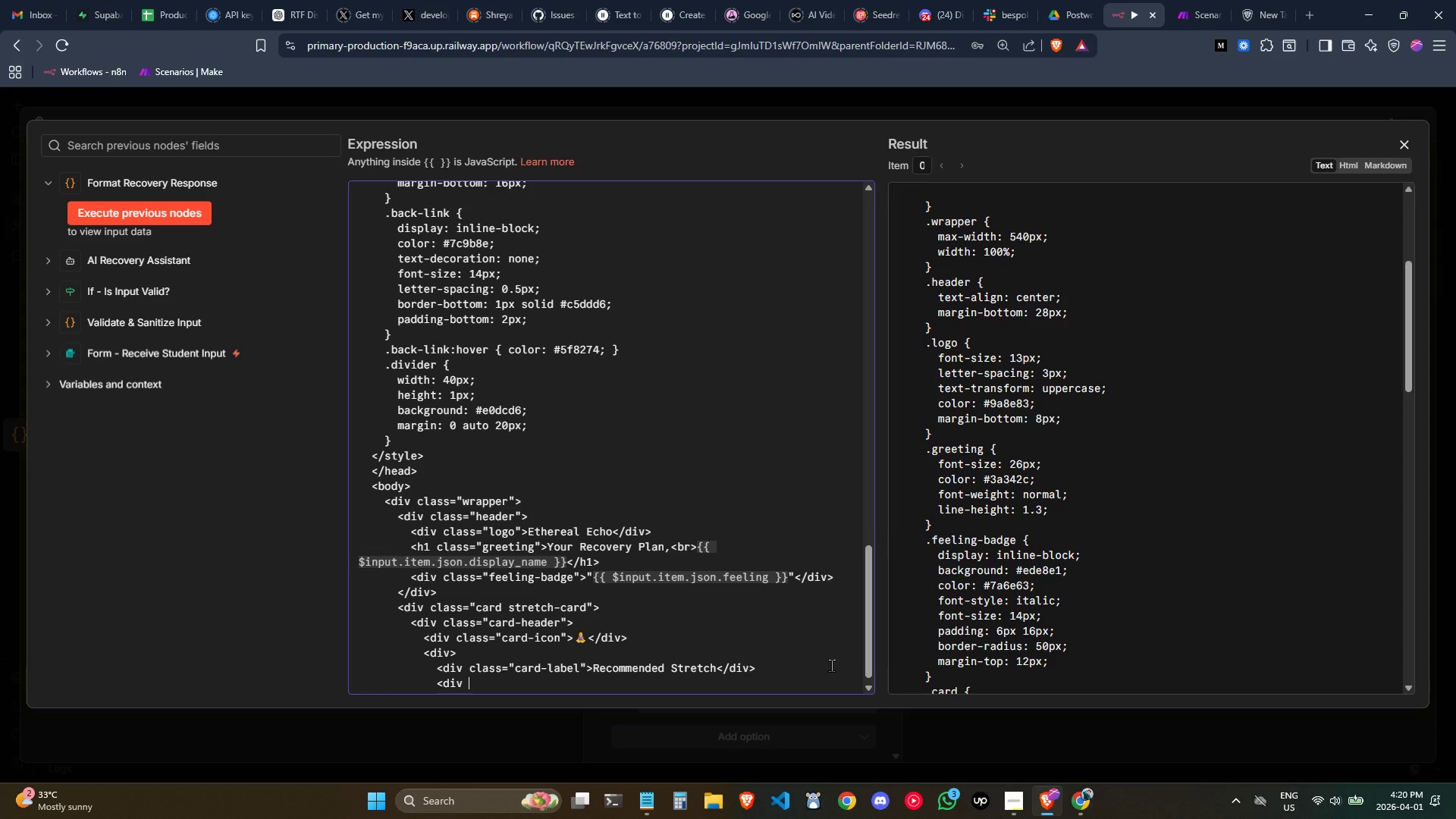 
wait(7.53)
 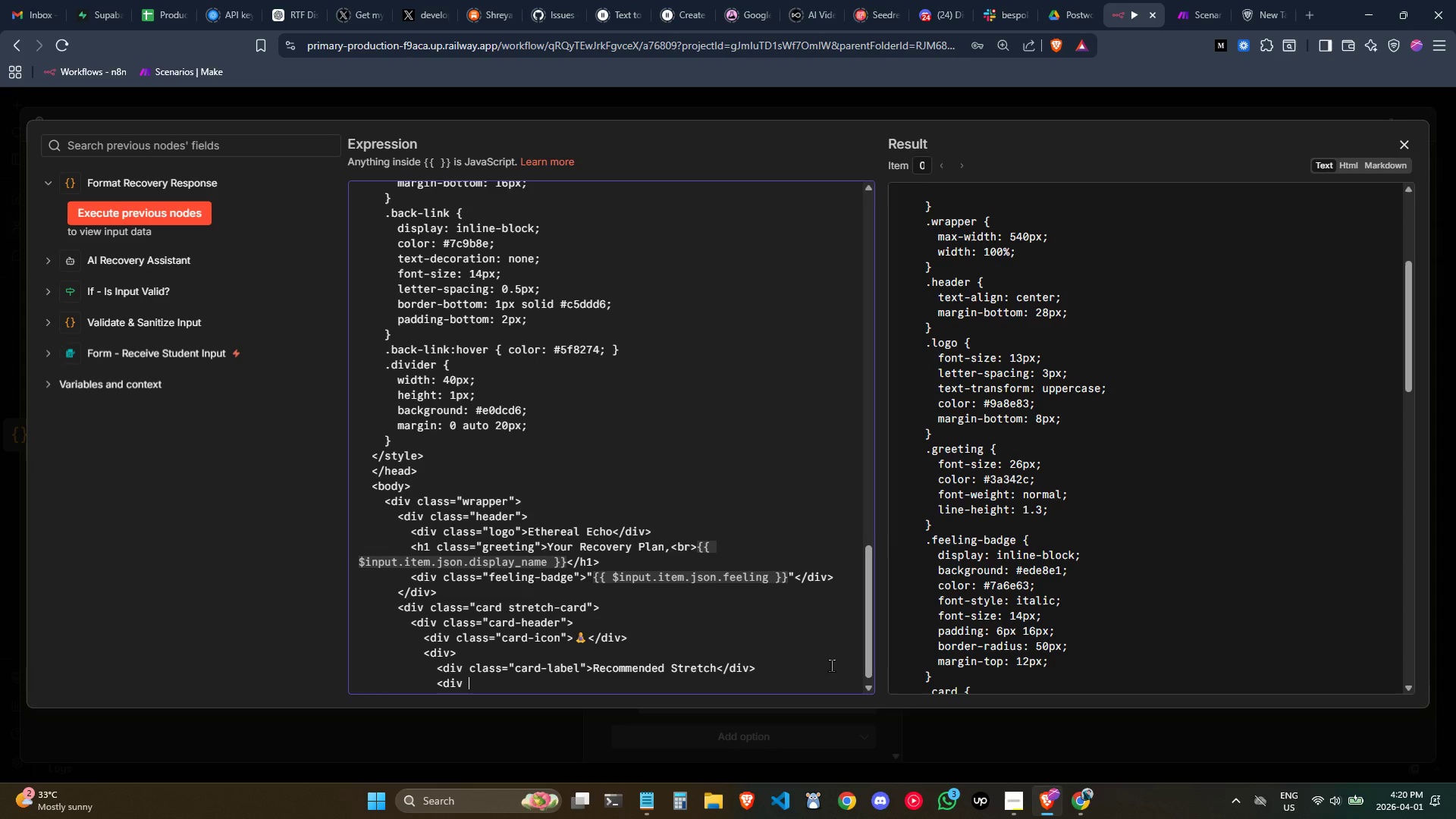 
type(class="card-title" )
key(Backspace)
type(> )
key(Backspace)
type({{$input.f)
key(Backspace)
type(first().json.)
 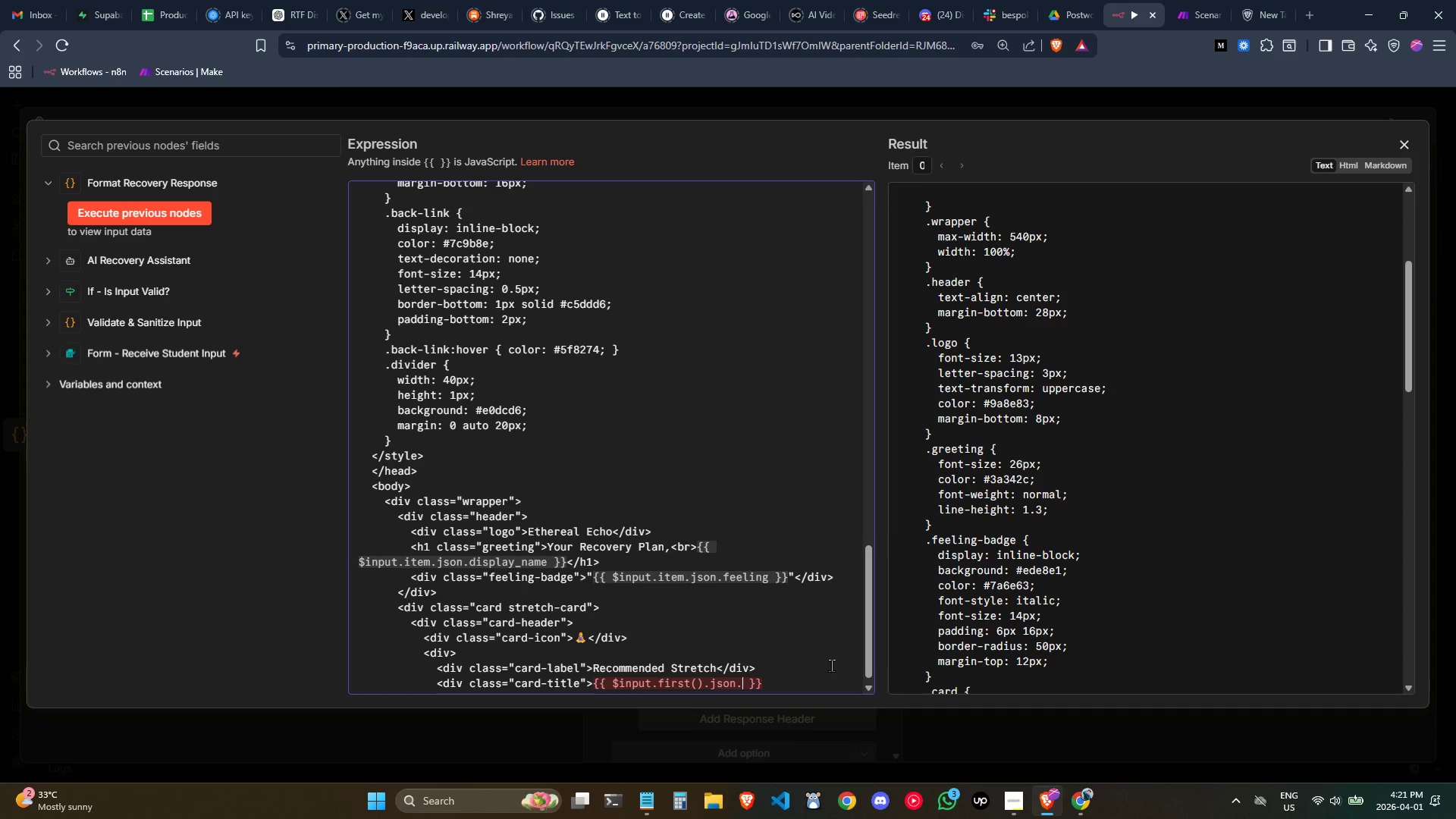 
scroll: coordinate [799, 617], scroll_direction: down, amount: 6.0
 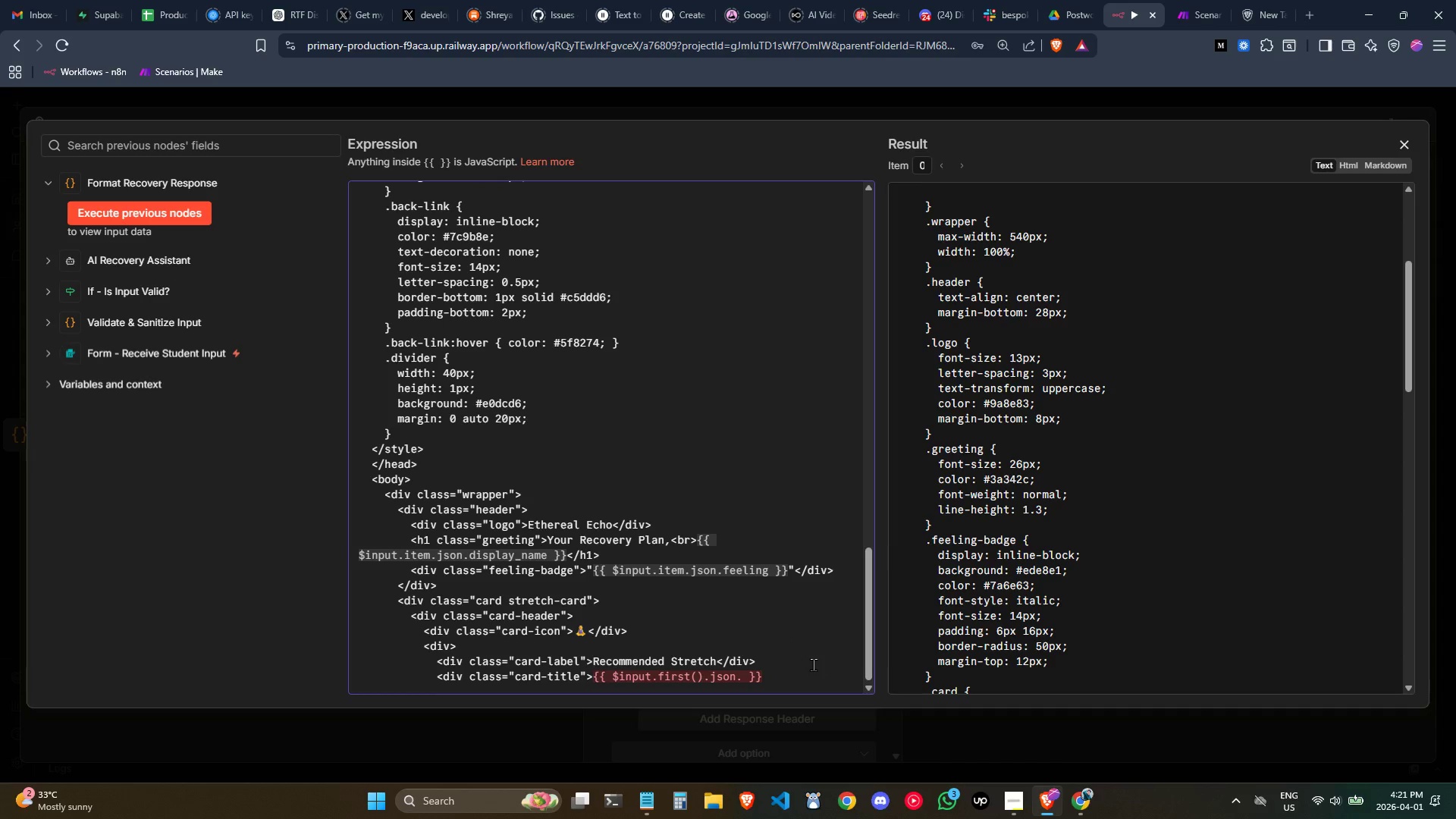 
wait(5.36)
 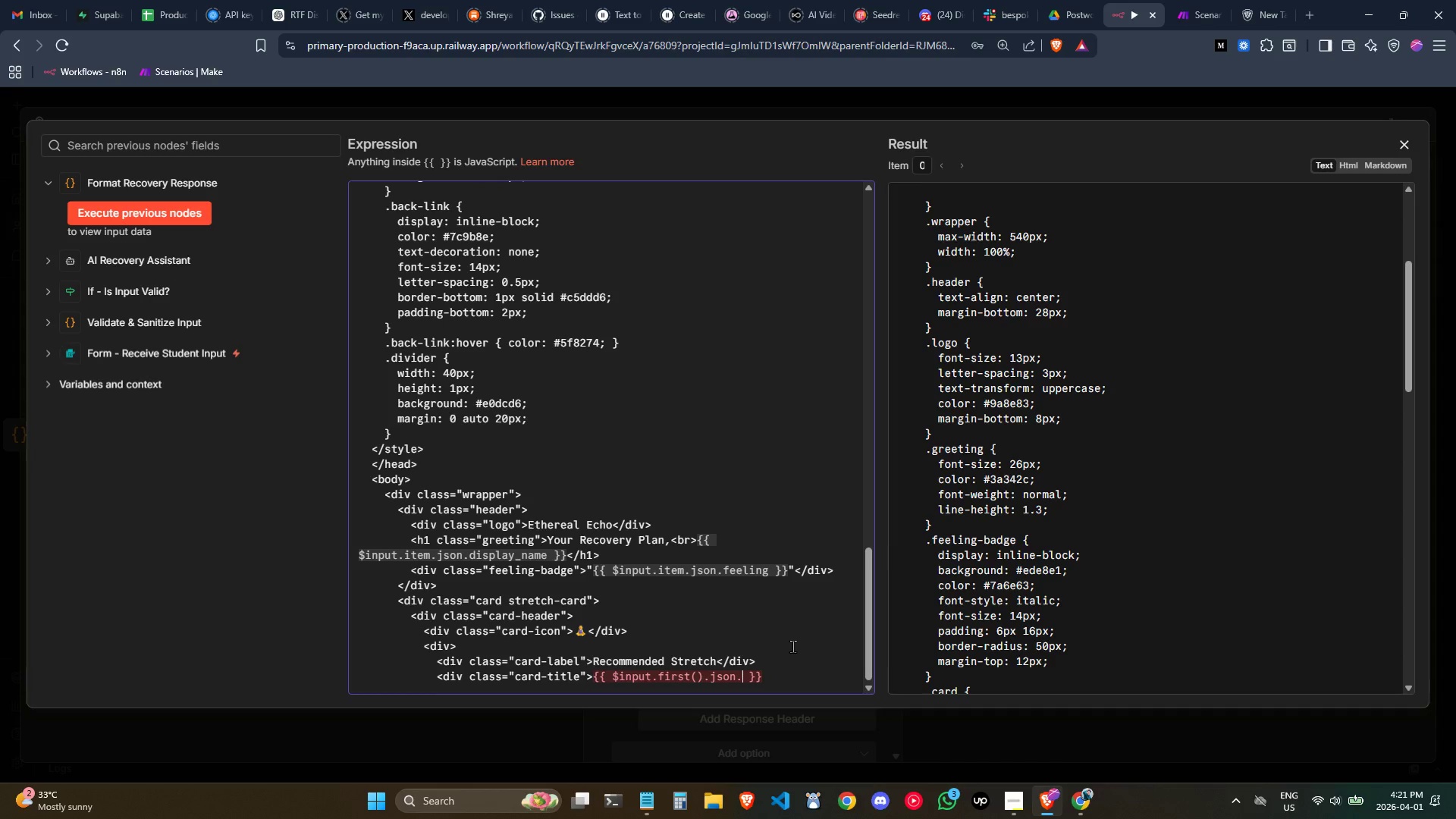 
left_click([808, 657])
 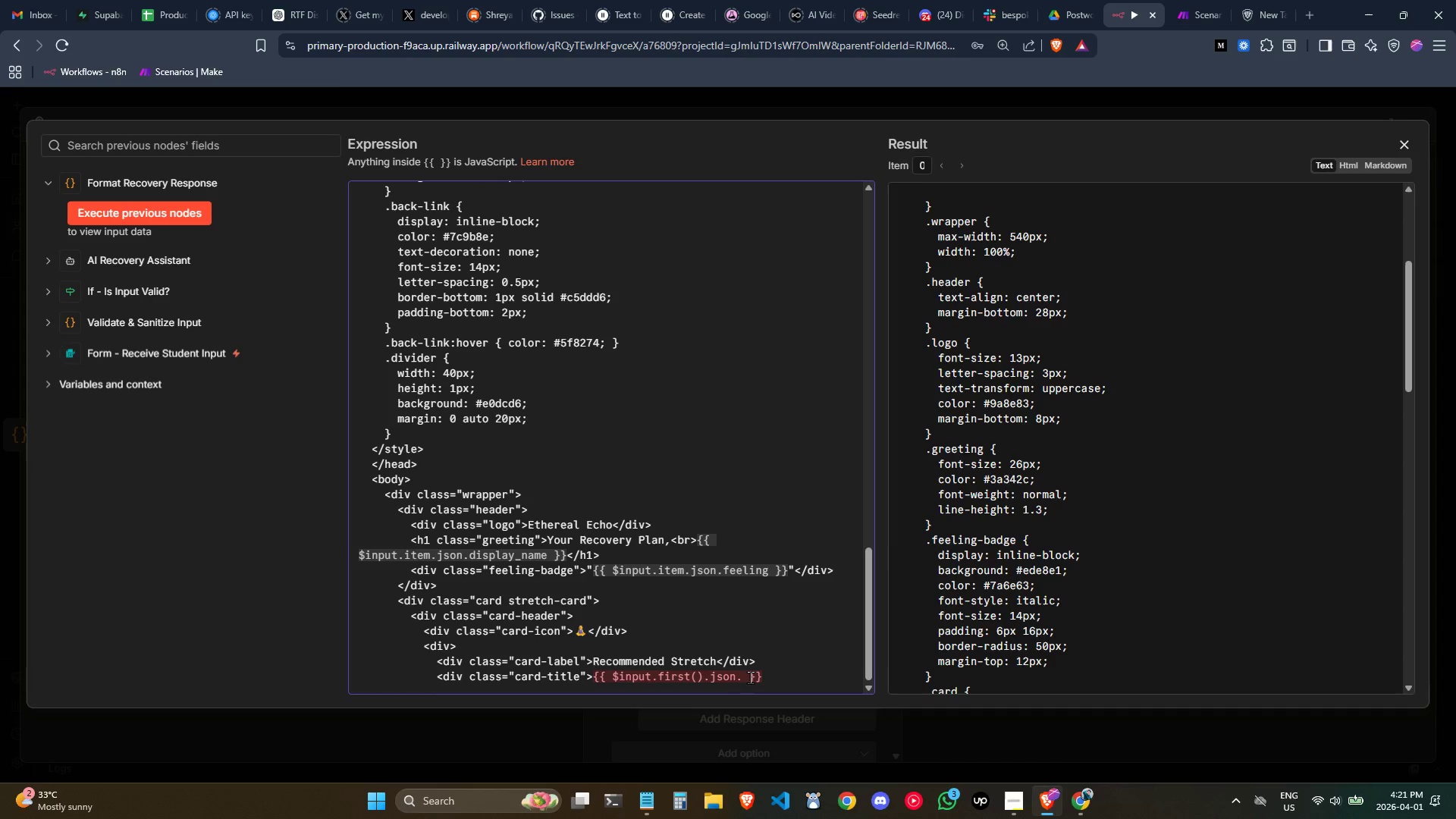 
left_click([742, 674])
 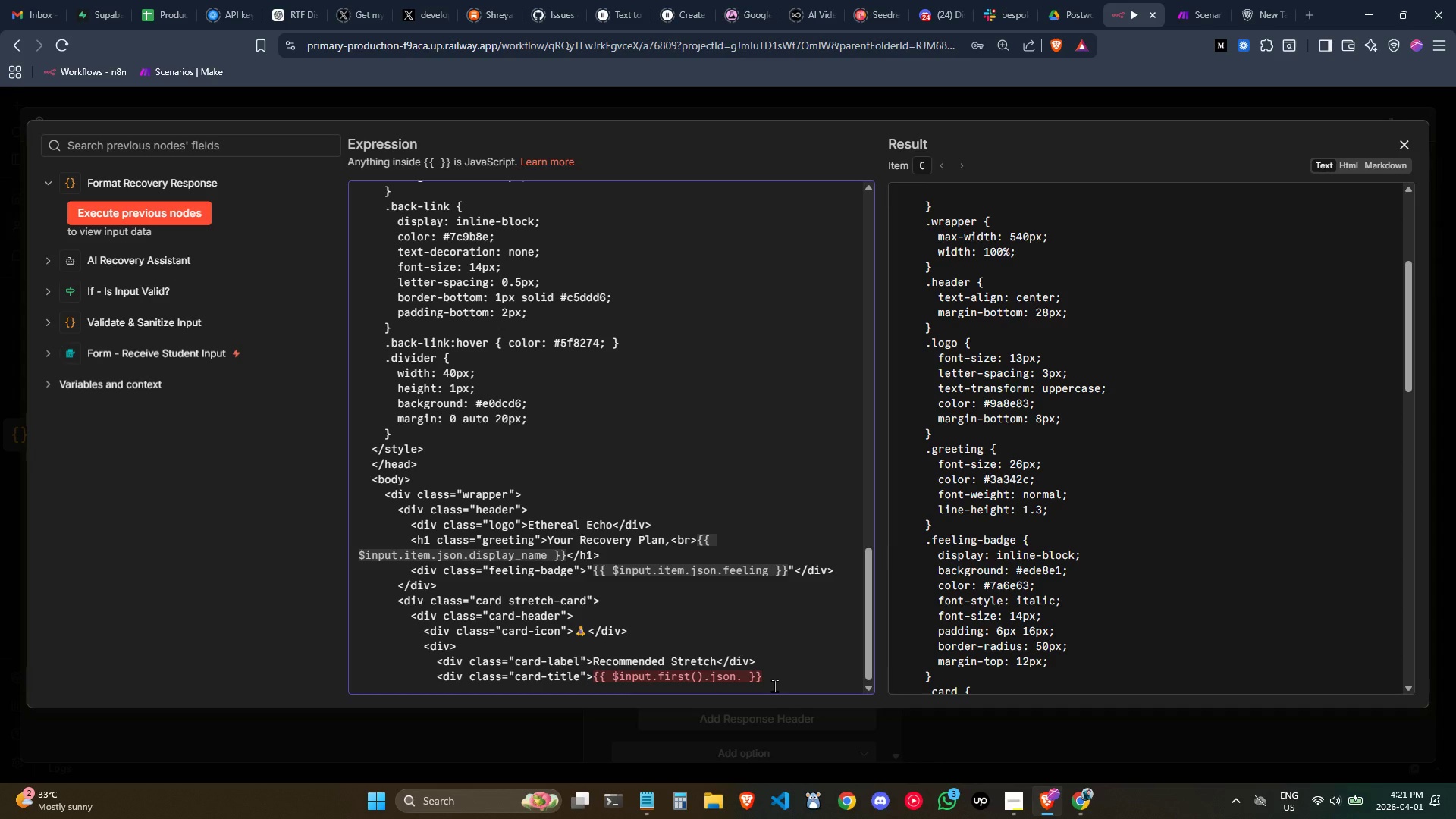 
wait(6.75)
 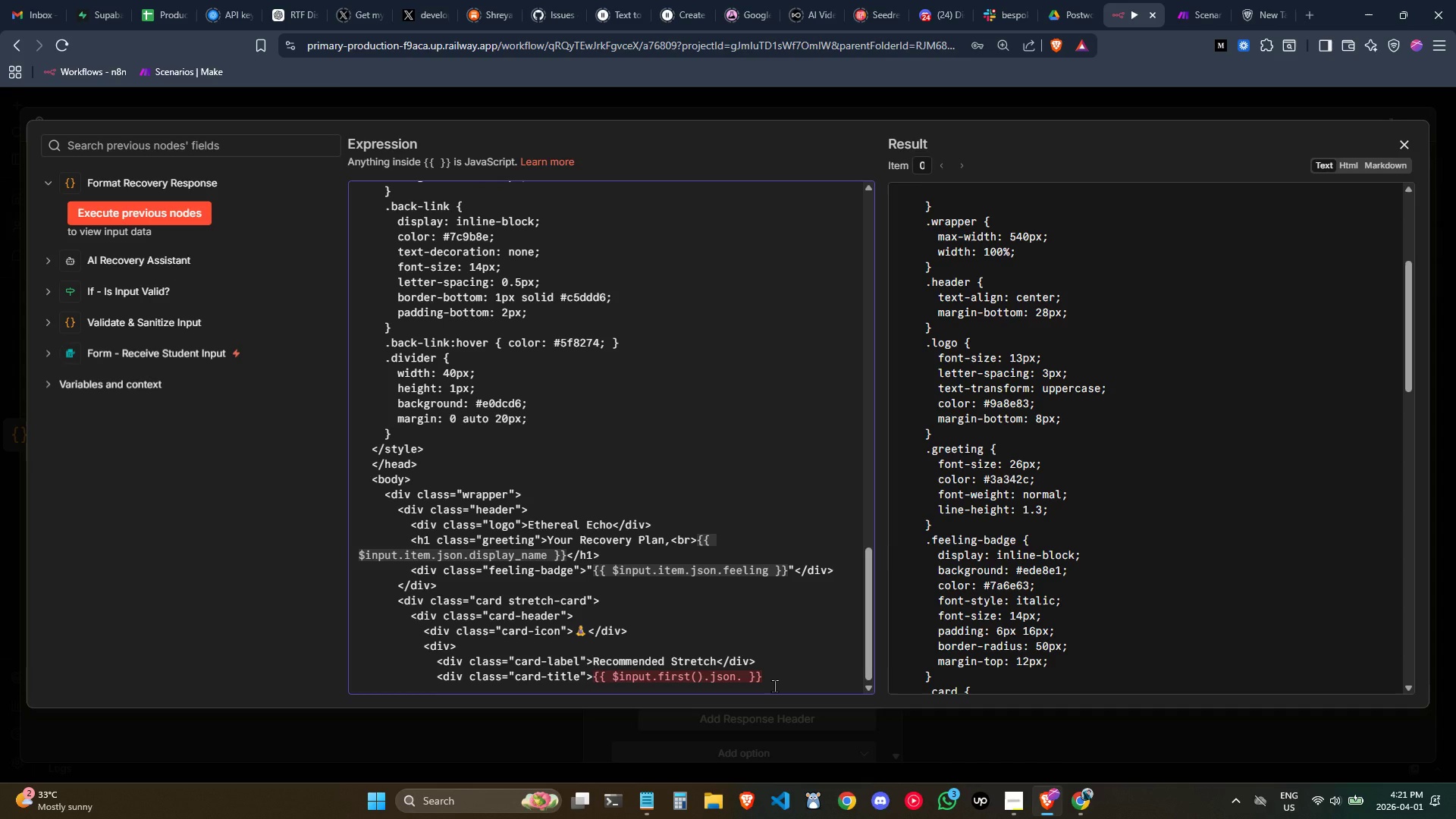 
key(Control+ControlLeft)
 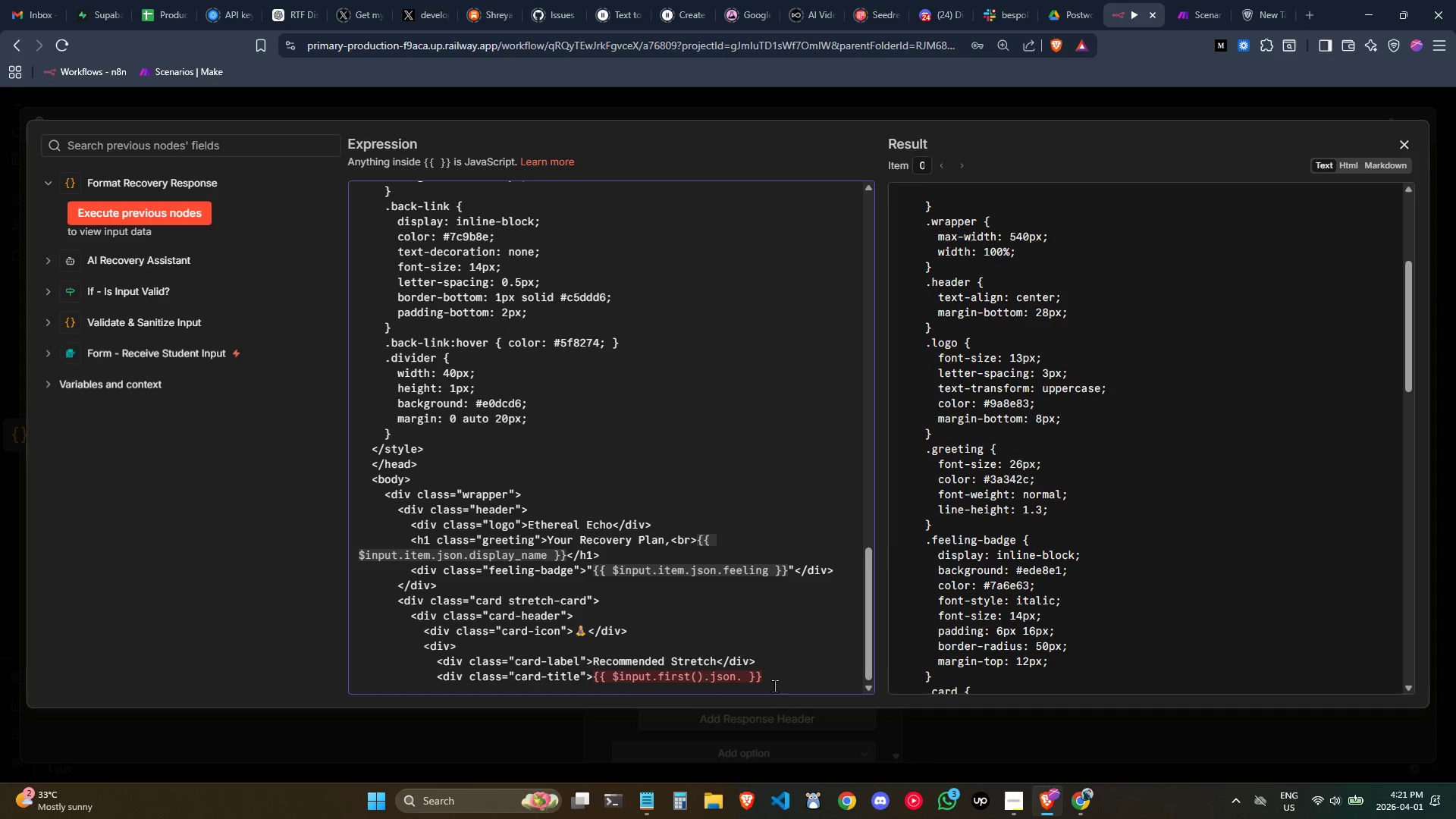 
type(stretch)
 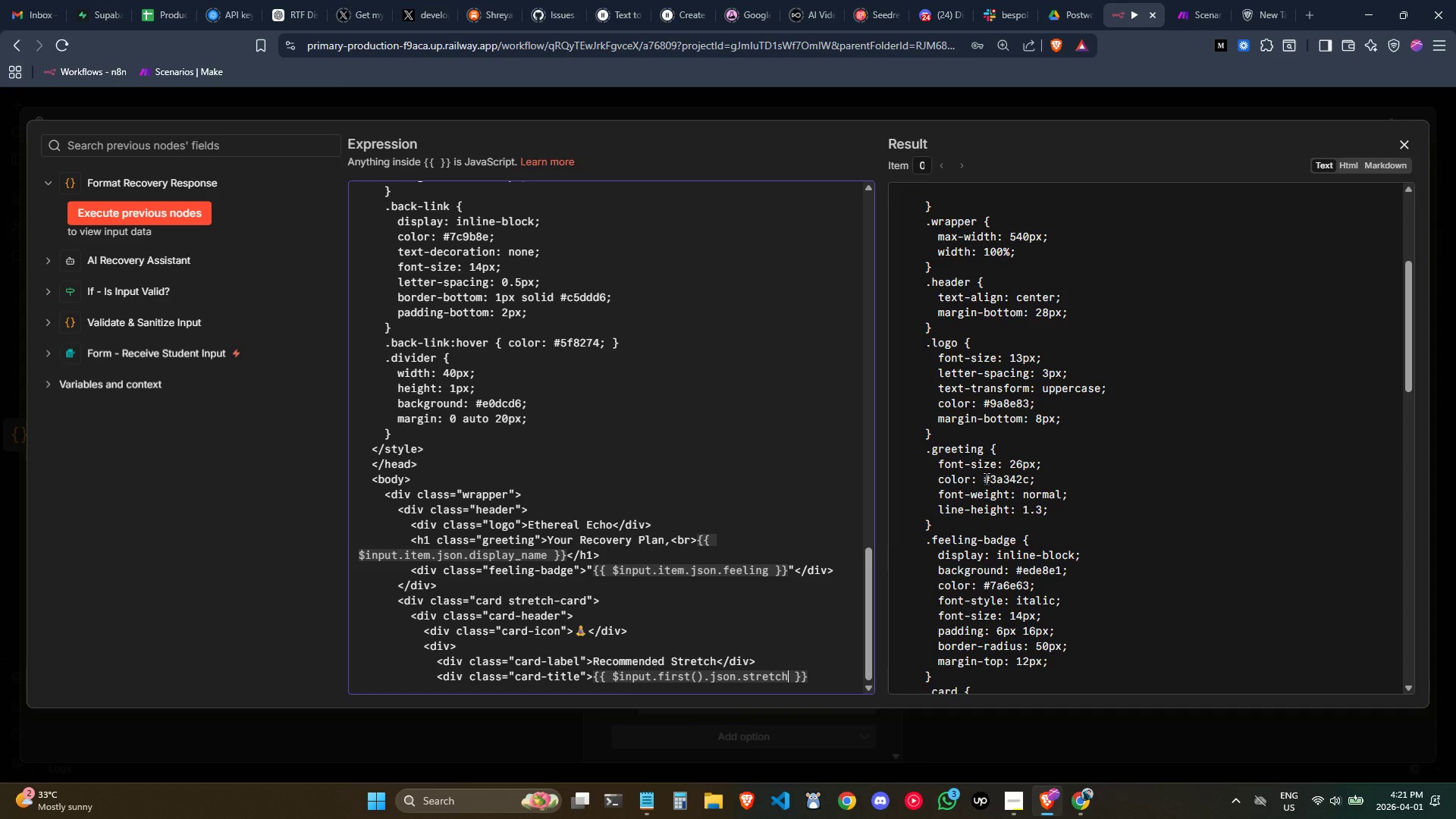 
type(_name)
 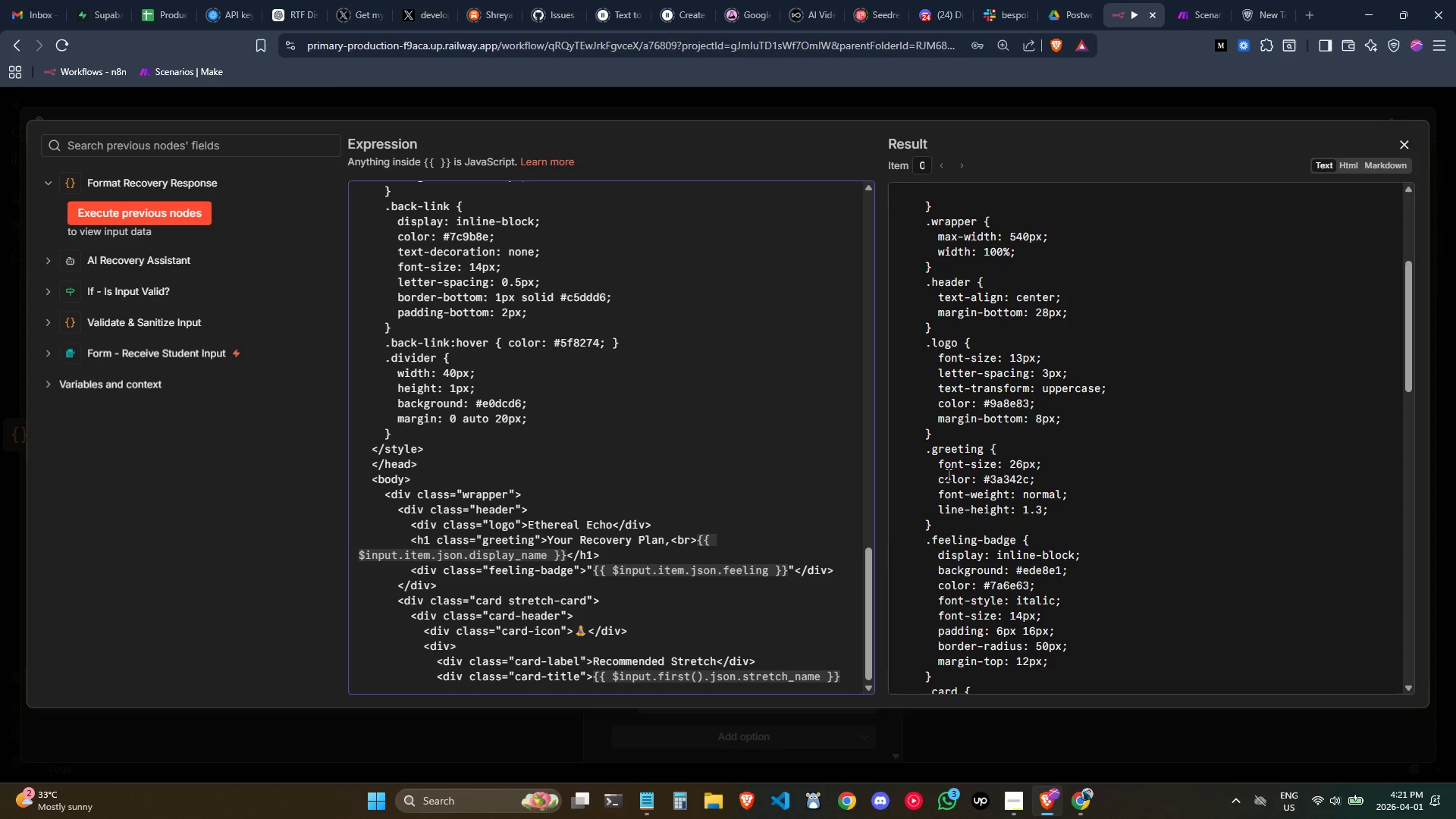 
scroll: coordinate [813, 557], scroll_direction: down, amount: 3.0
 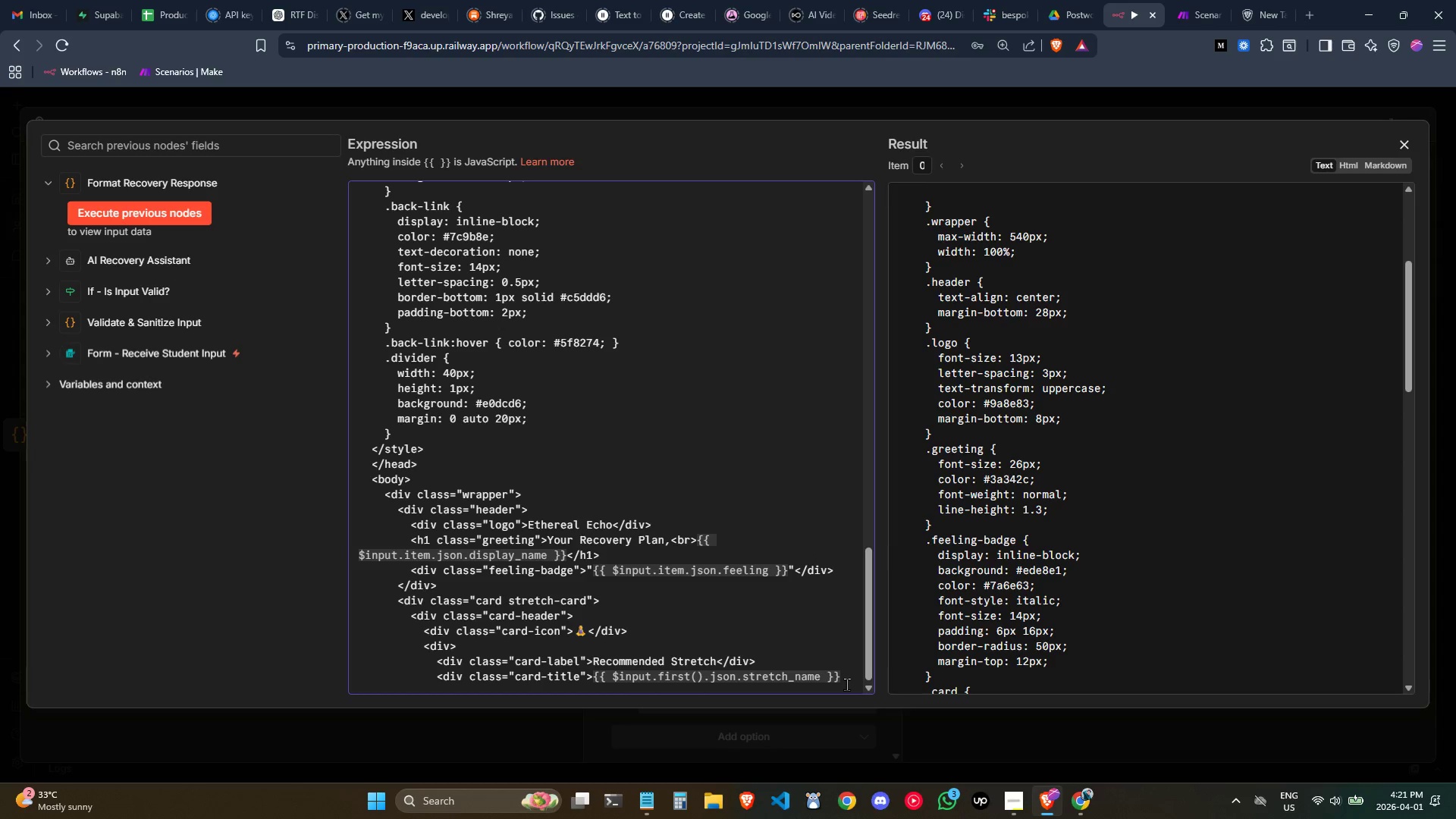 
left_click([853, 676])
 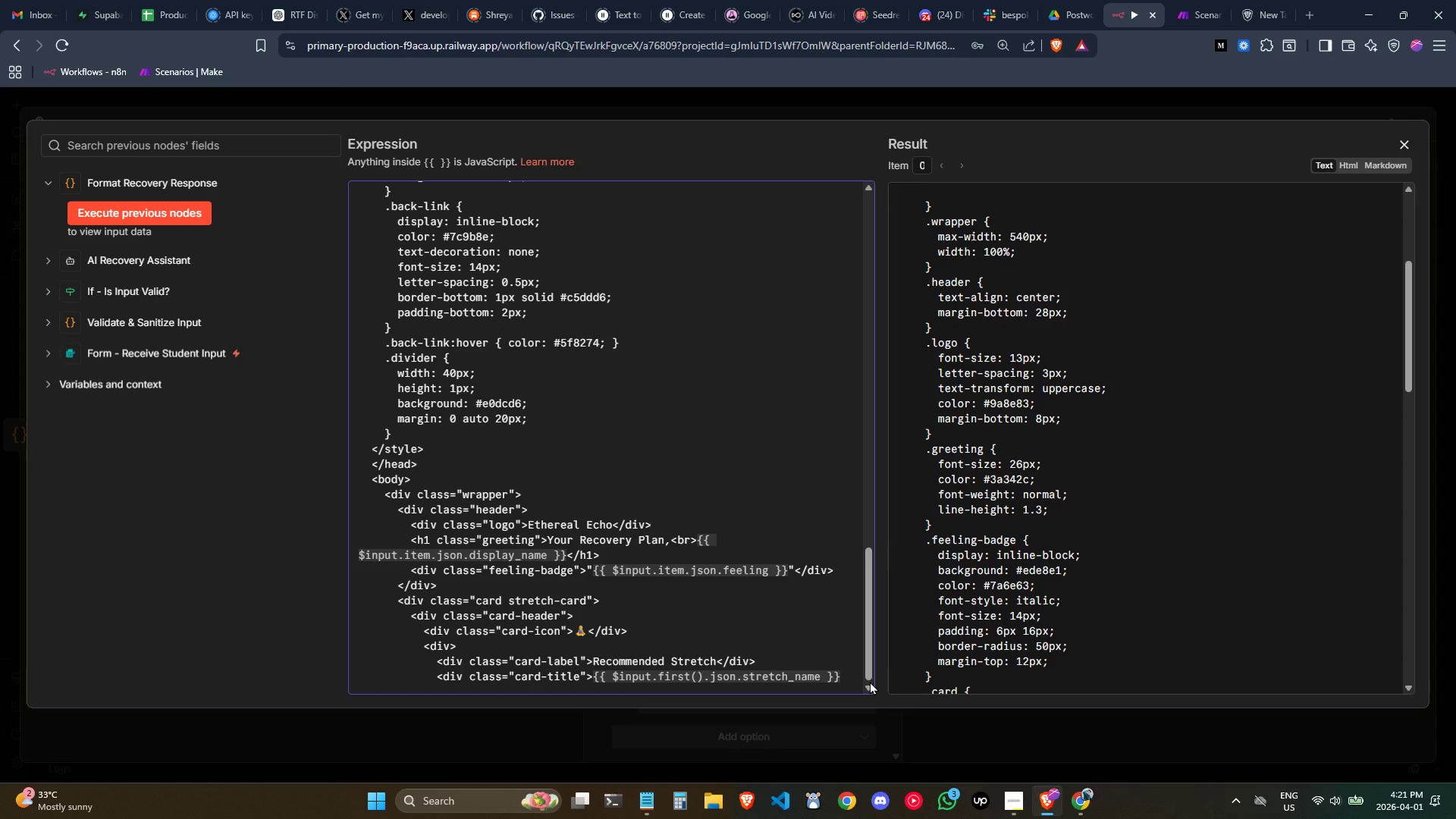 
type(</div>)
 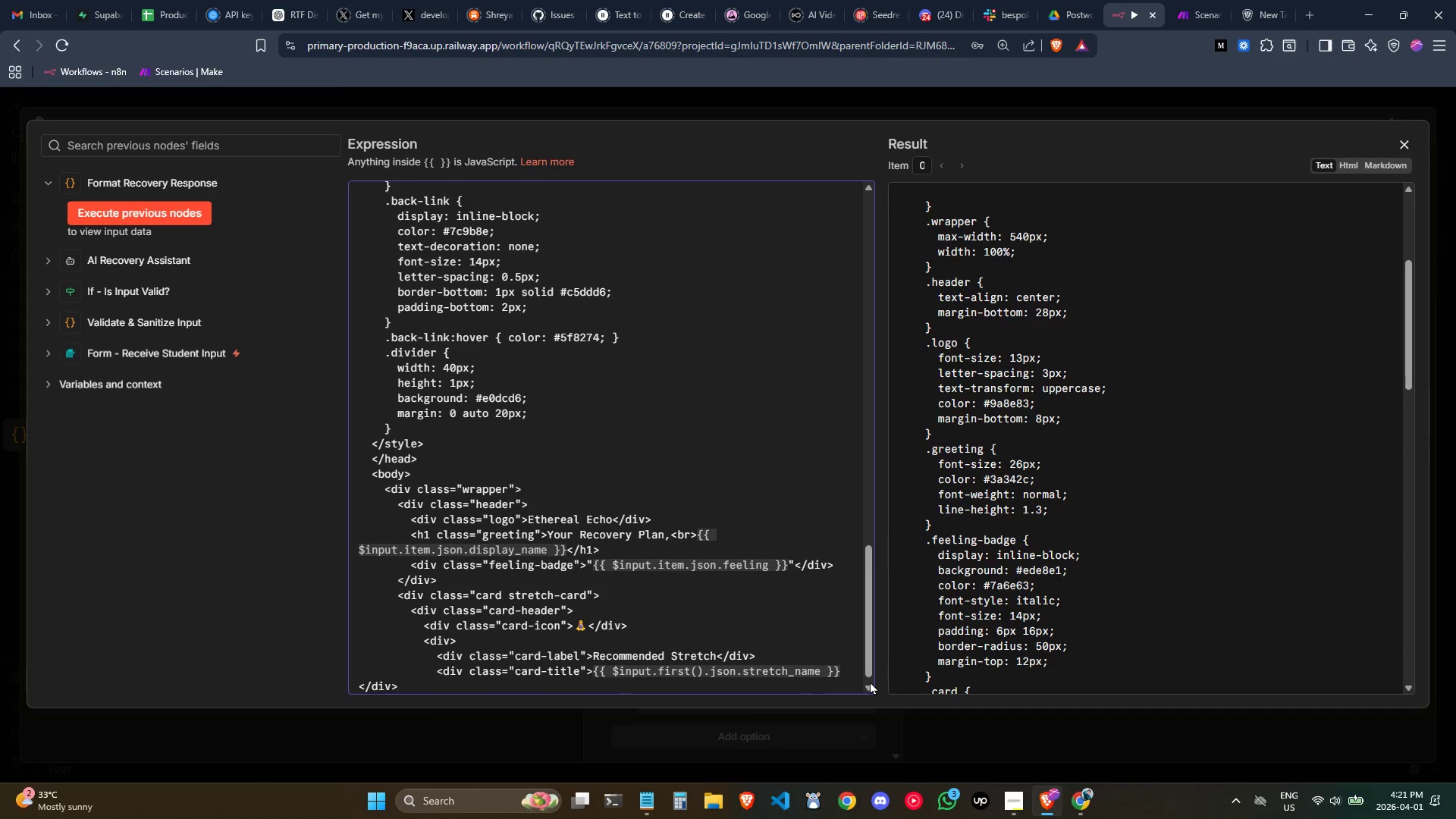 
key(Enter)
 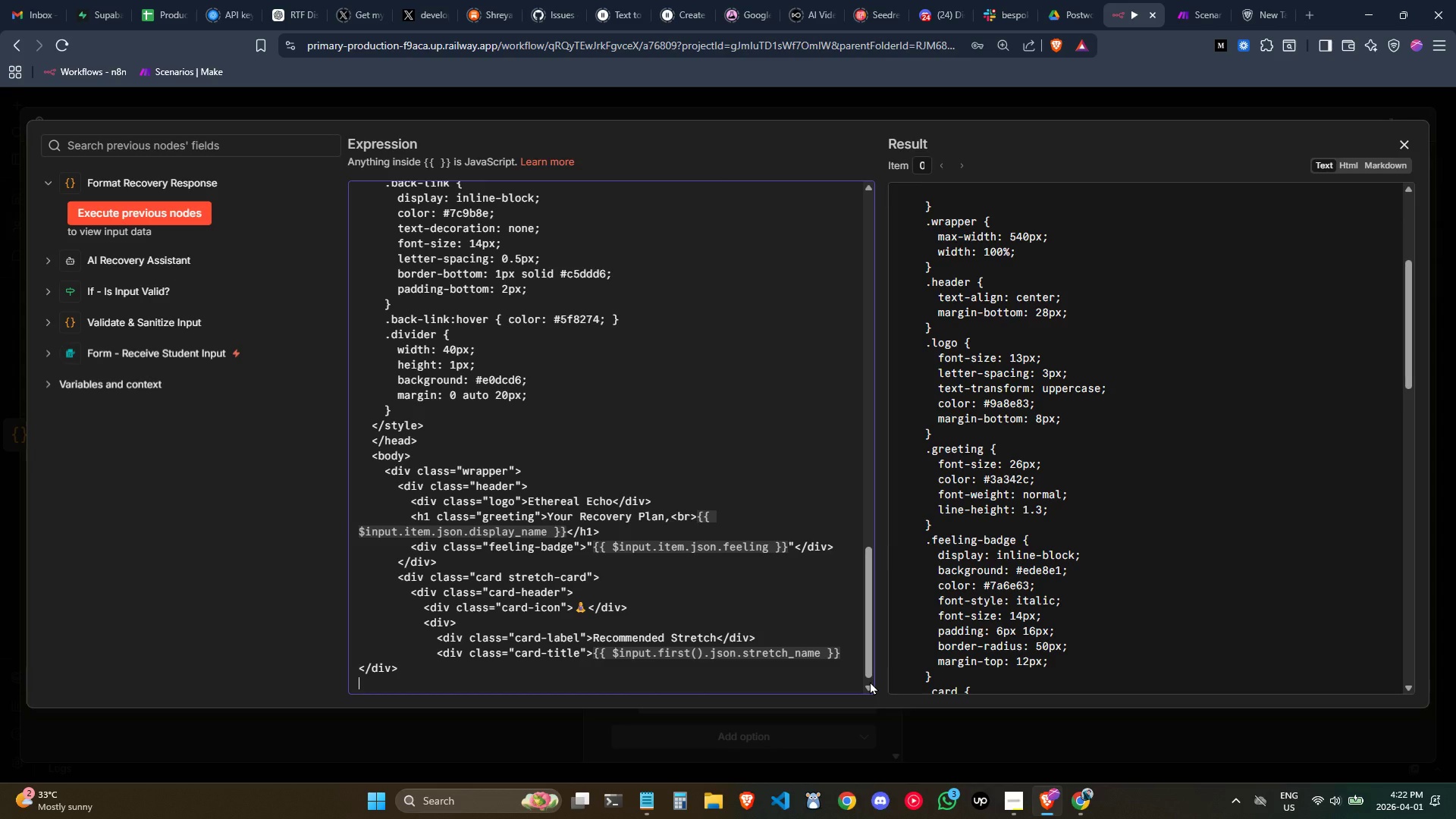 
key(ArrowUp)
 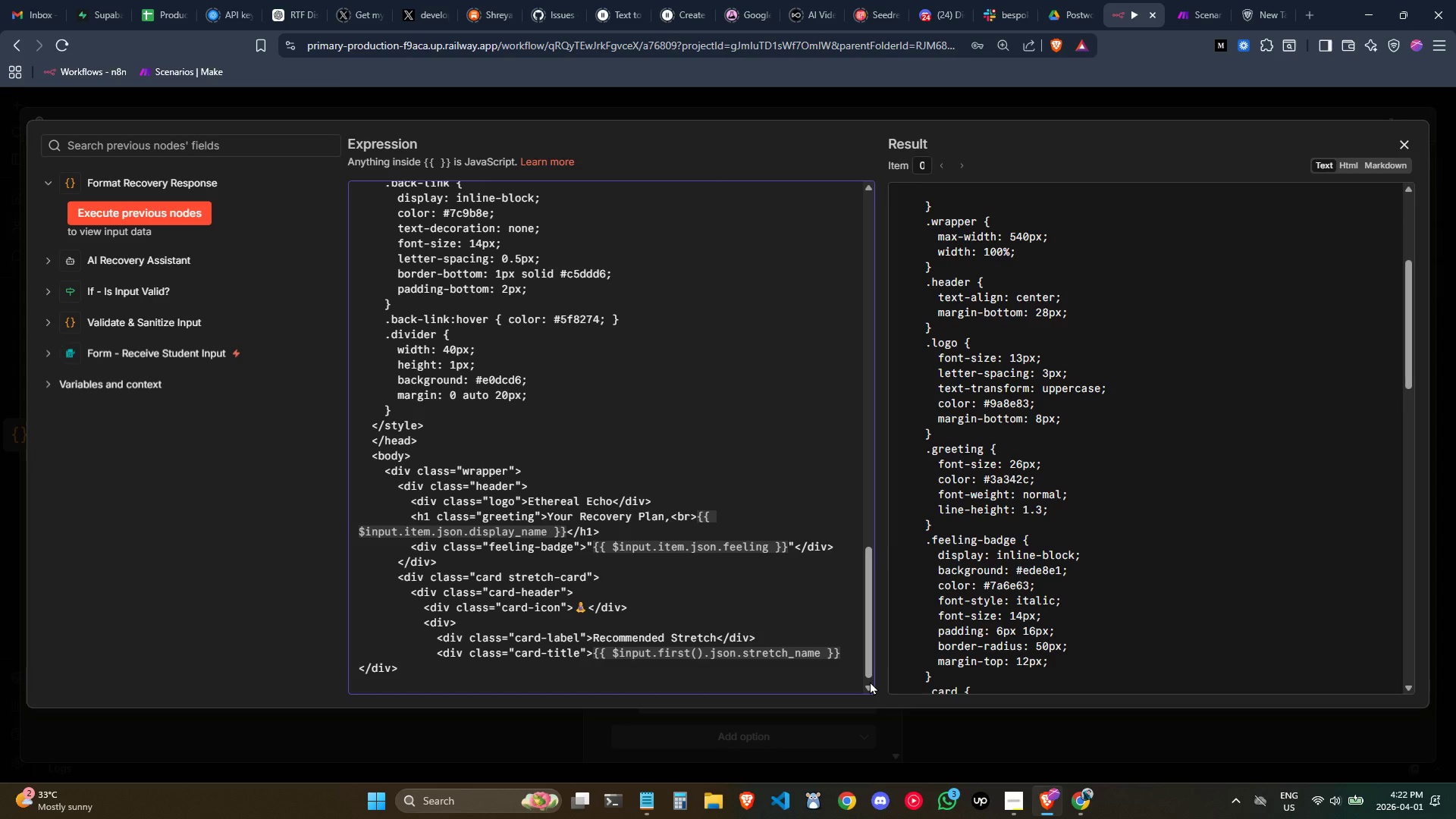 
key(Tab)
 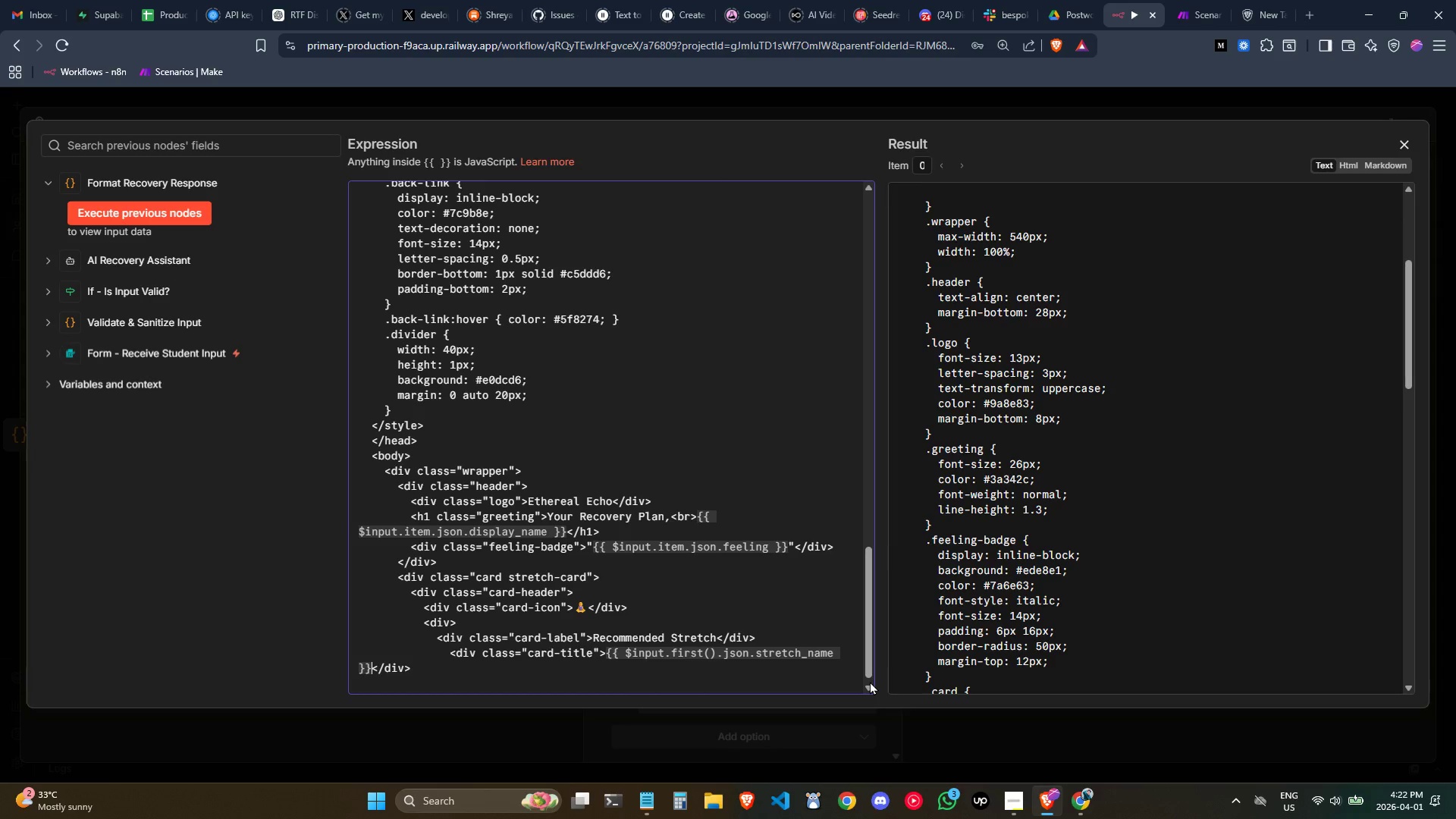 
key(Tab)
 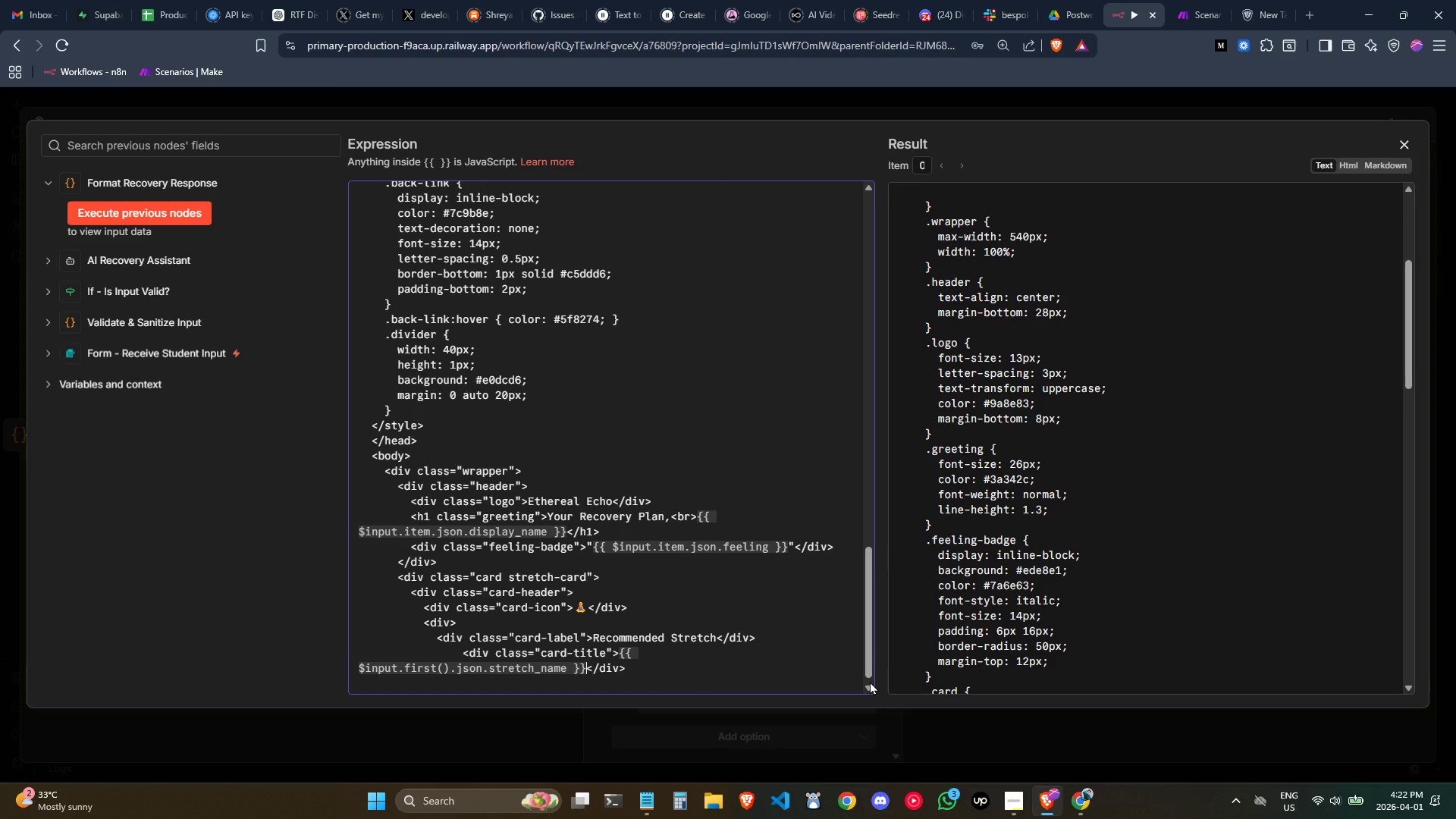 
key(Control+Z)
 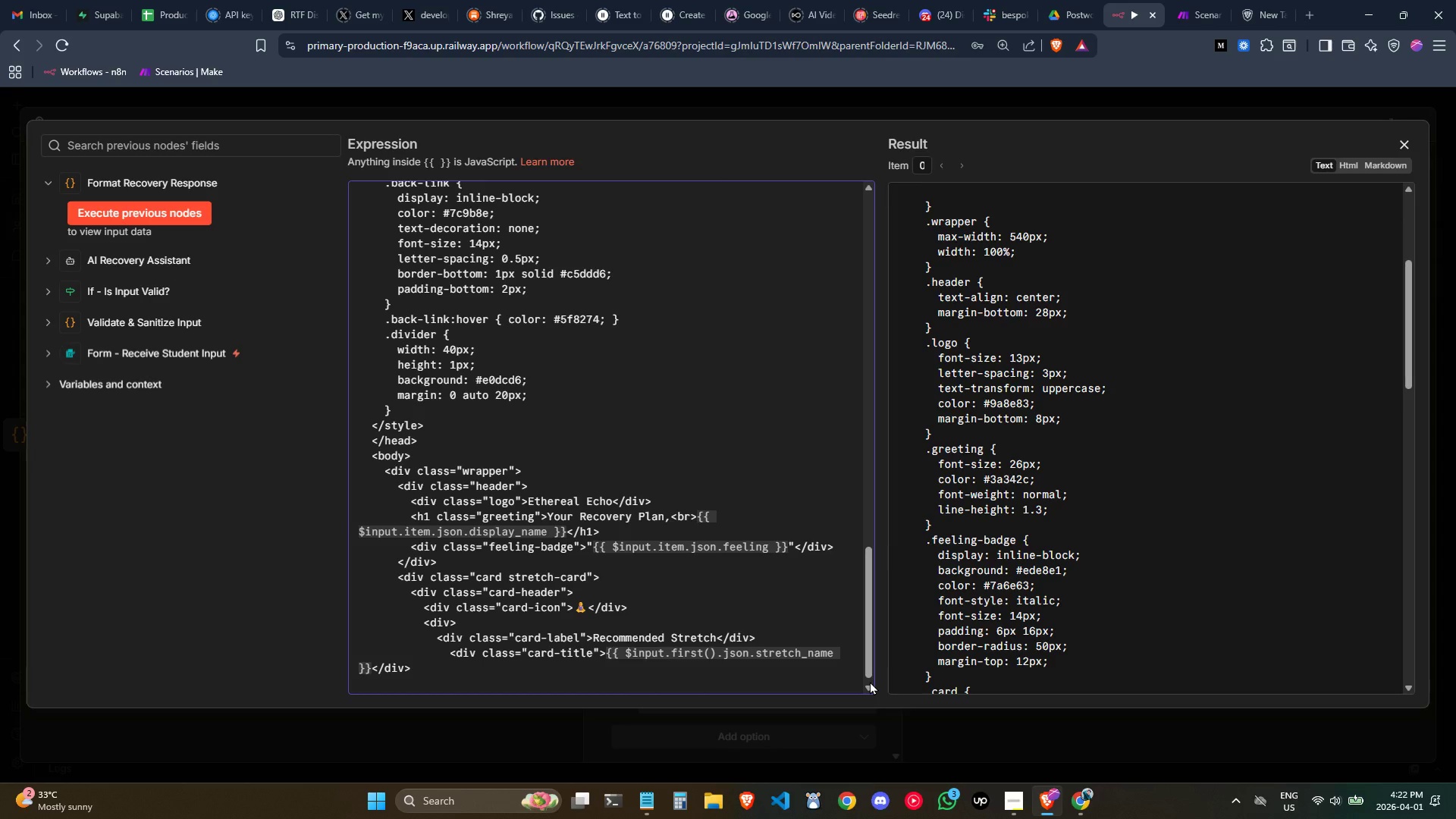 
key(Enter)
 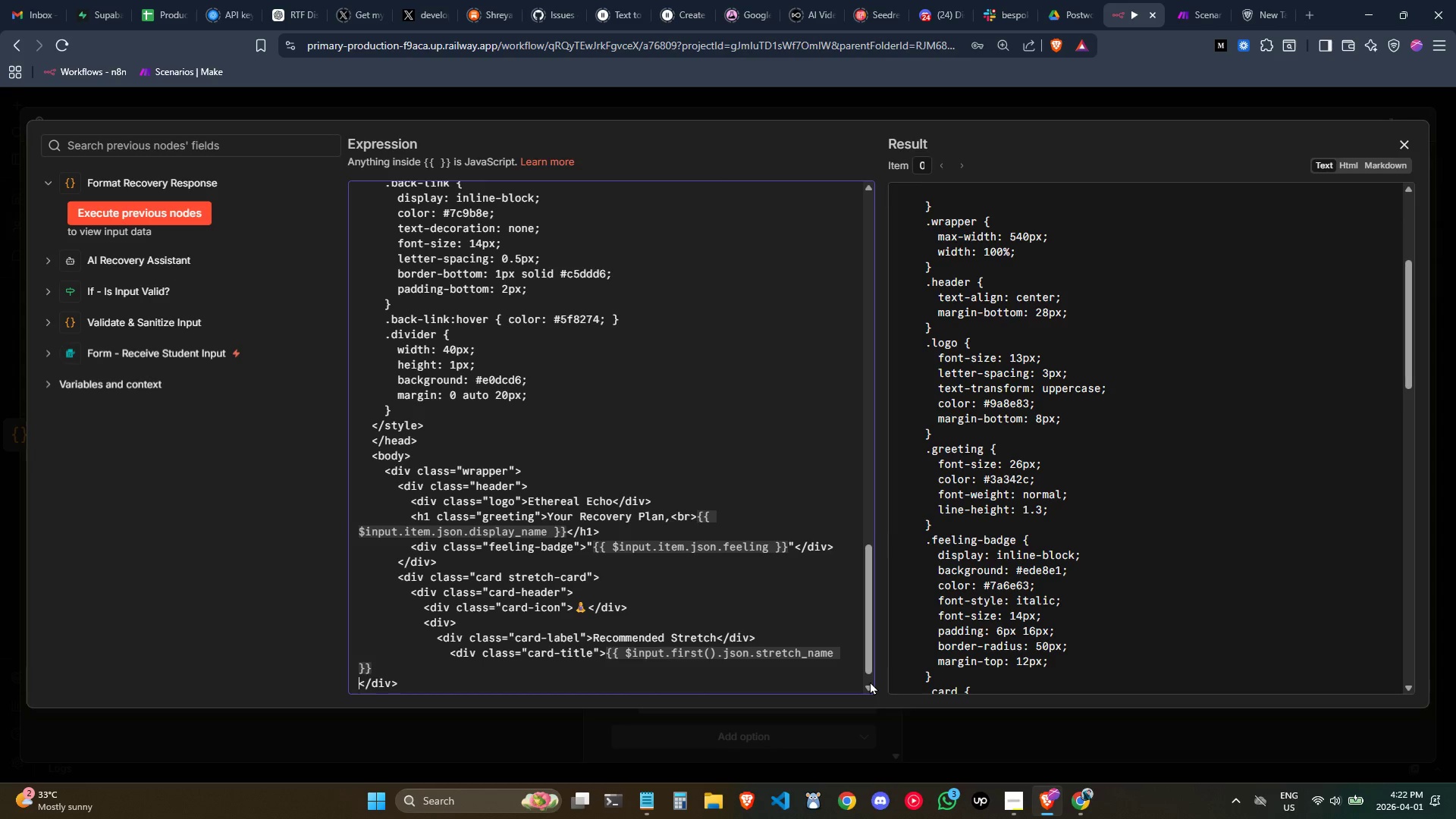 
key(ArrowUp)
 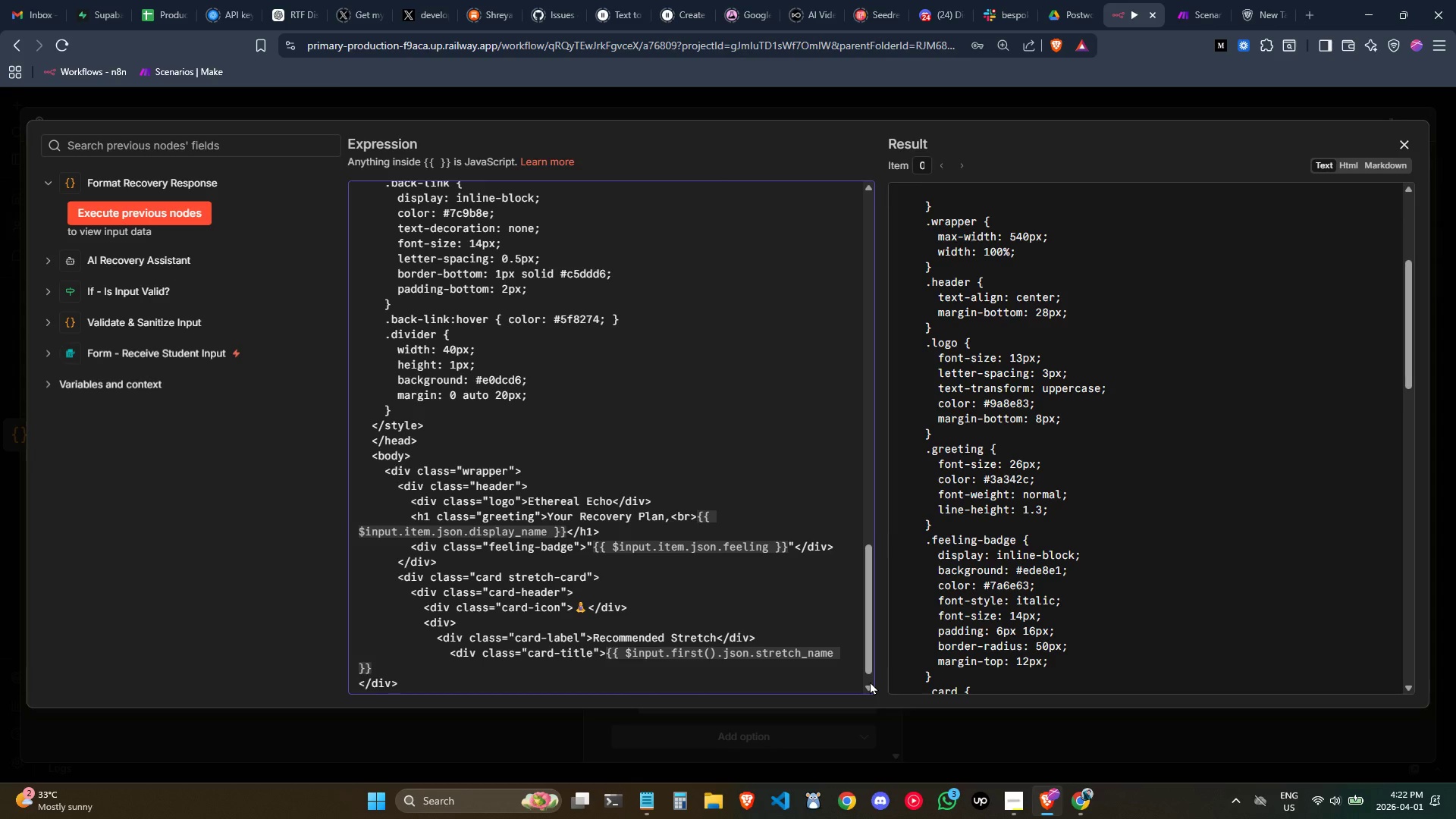 
key(Backspace)
 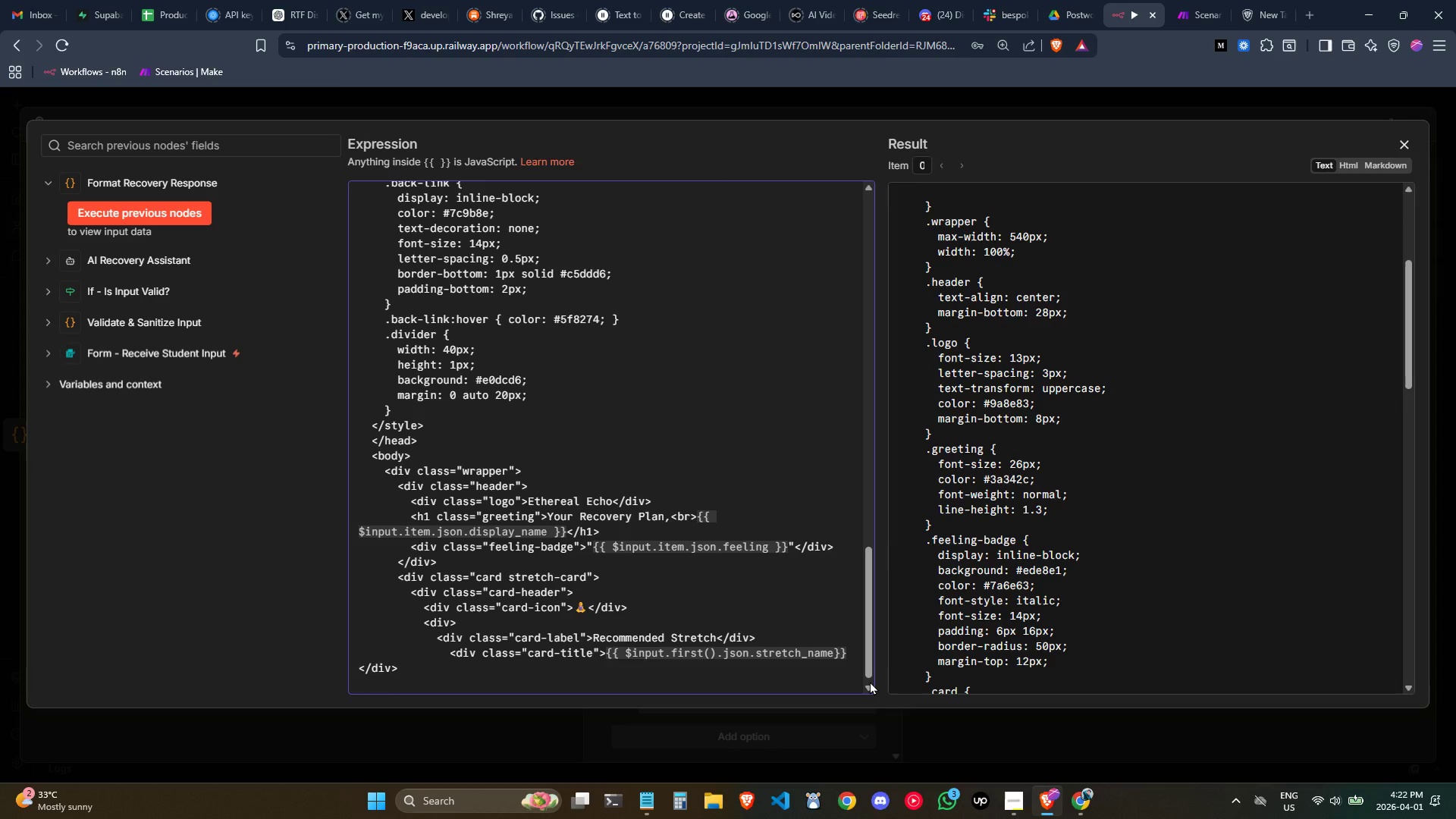 
key(ArrowRight)
 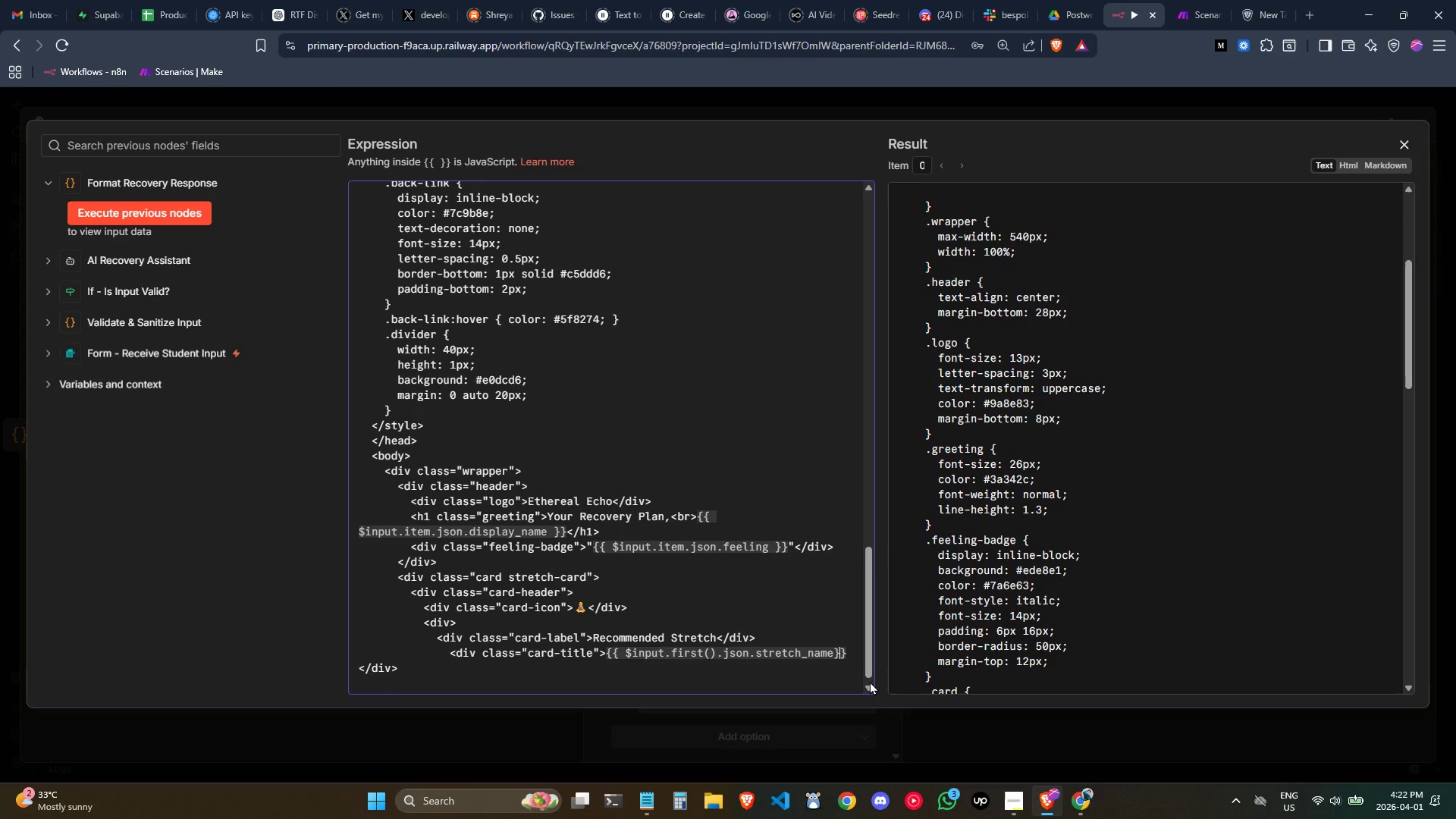 
key(ArrowRight)
 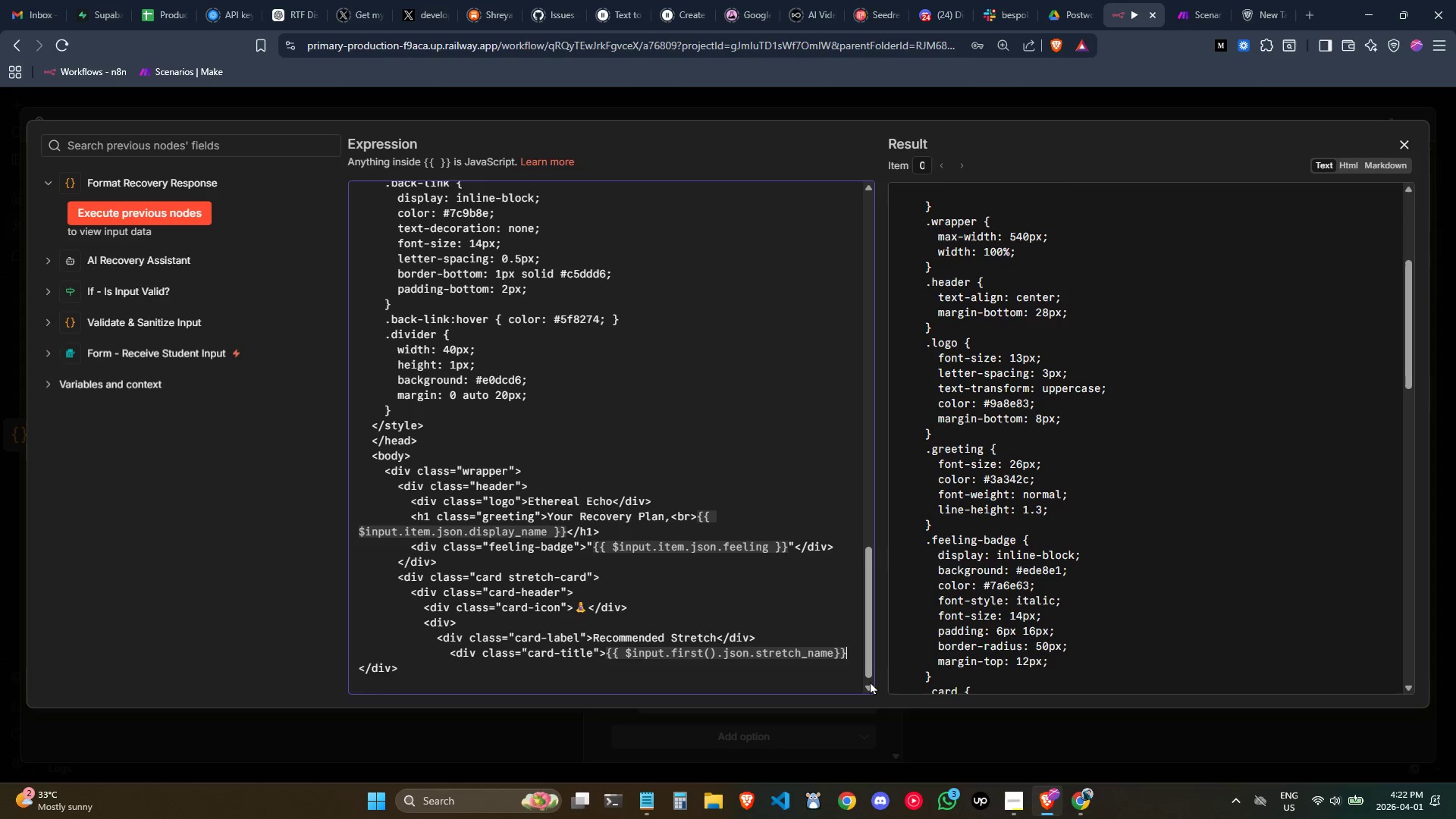 
key(ArrowRight)
 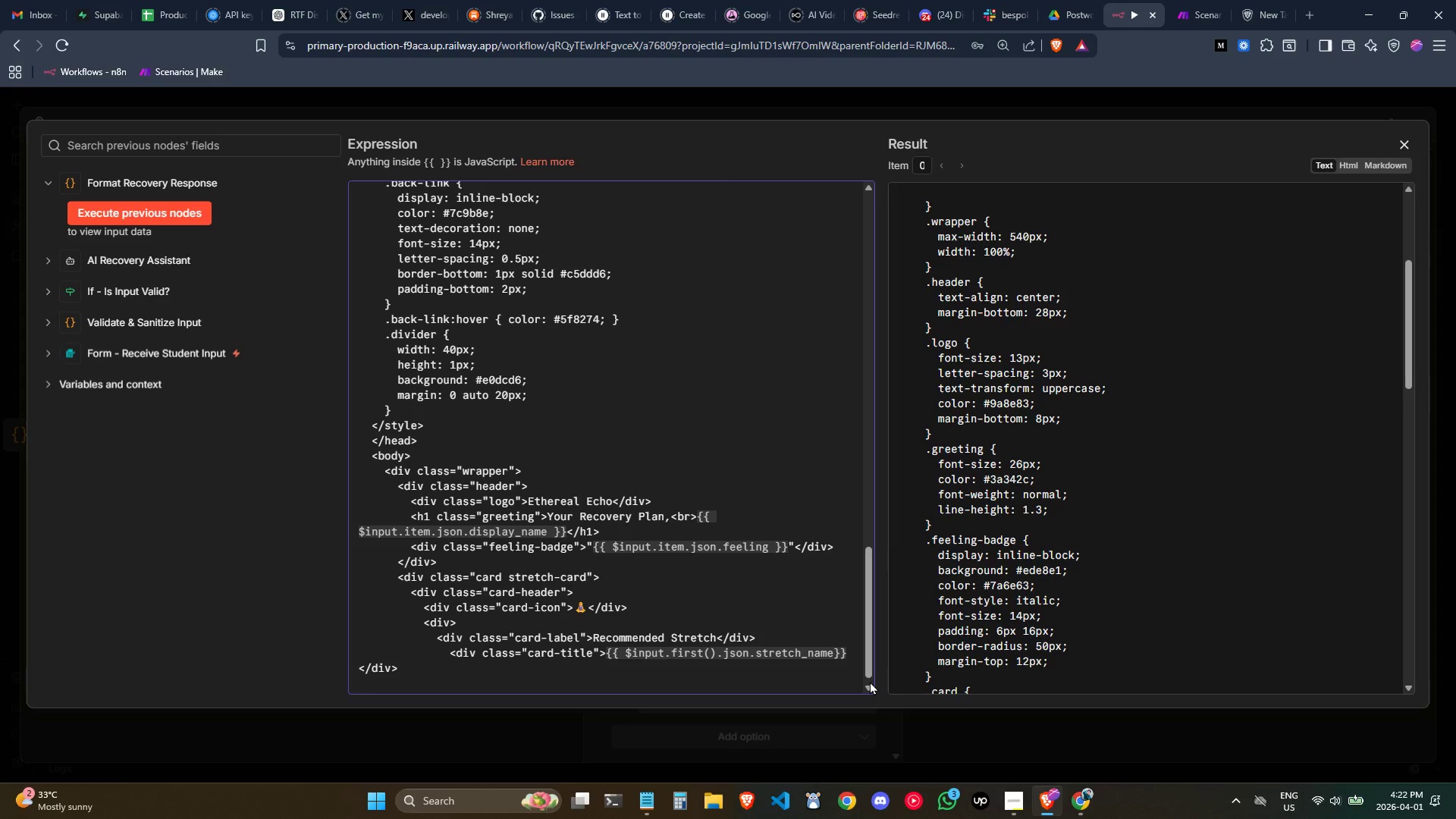 
key(Tab)
 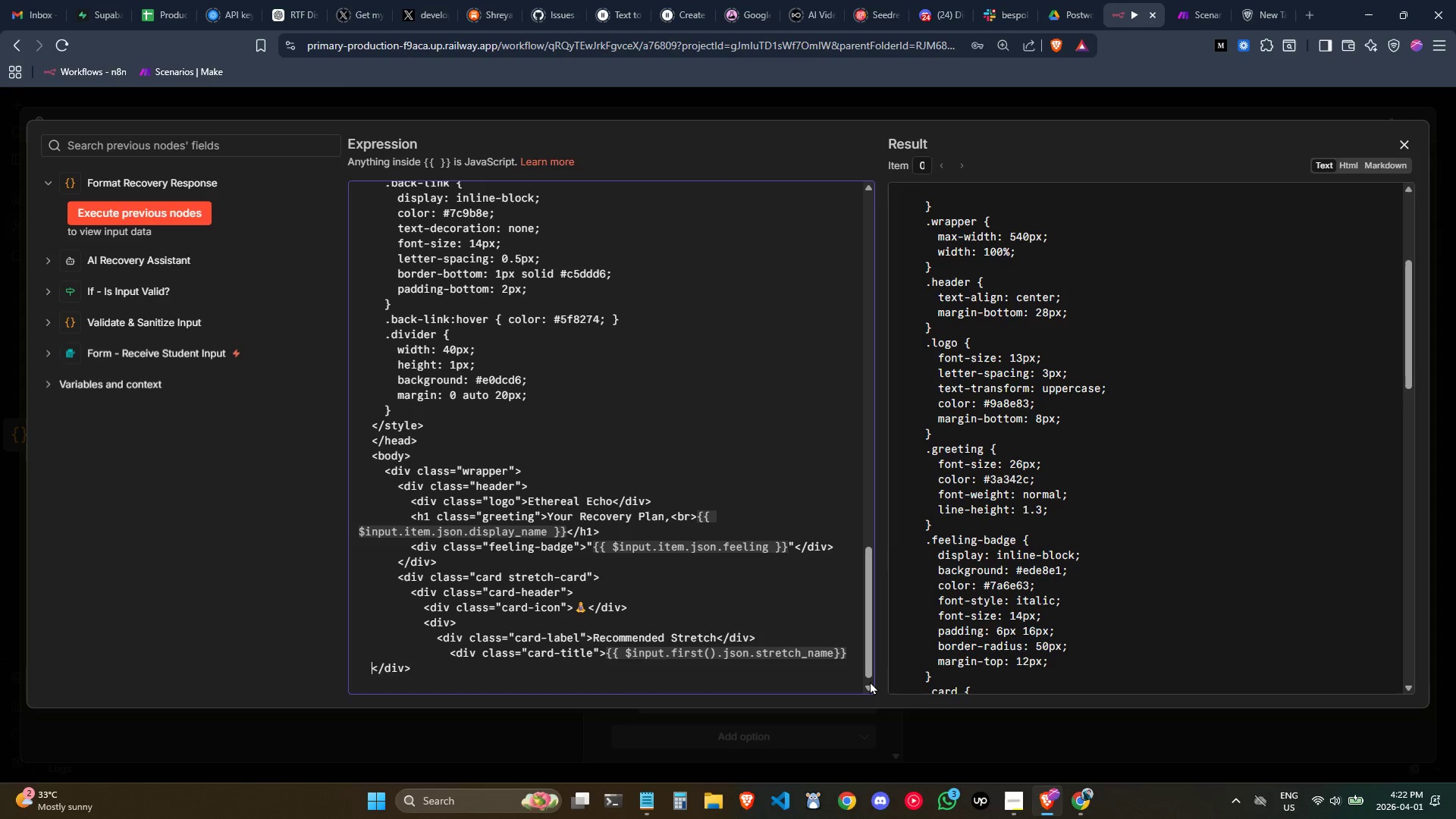 
key(Tab)
 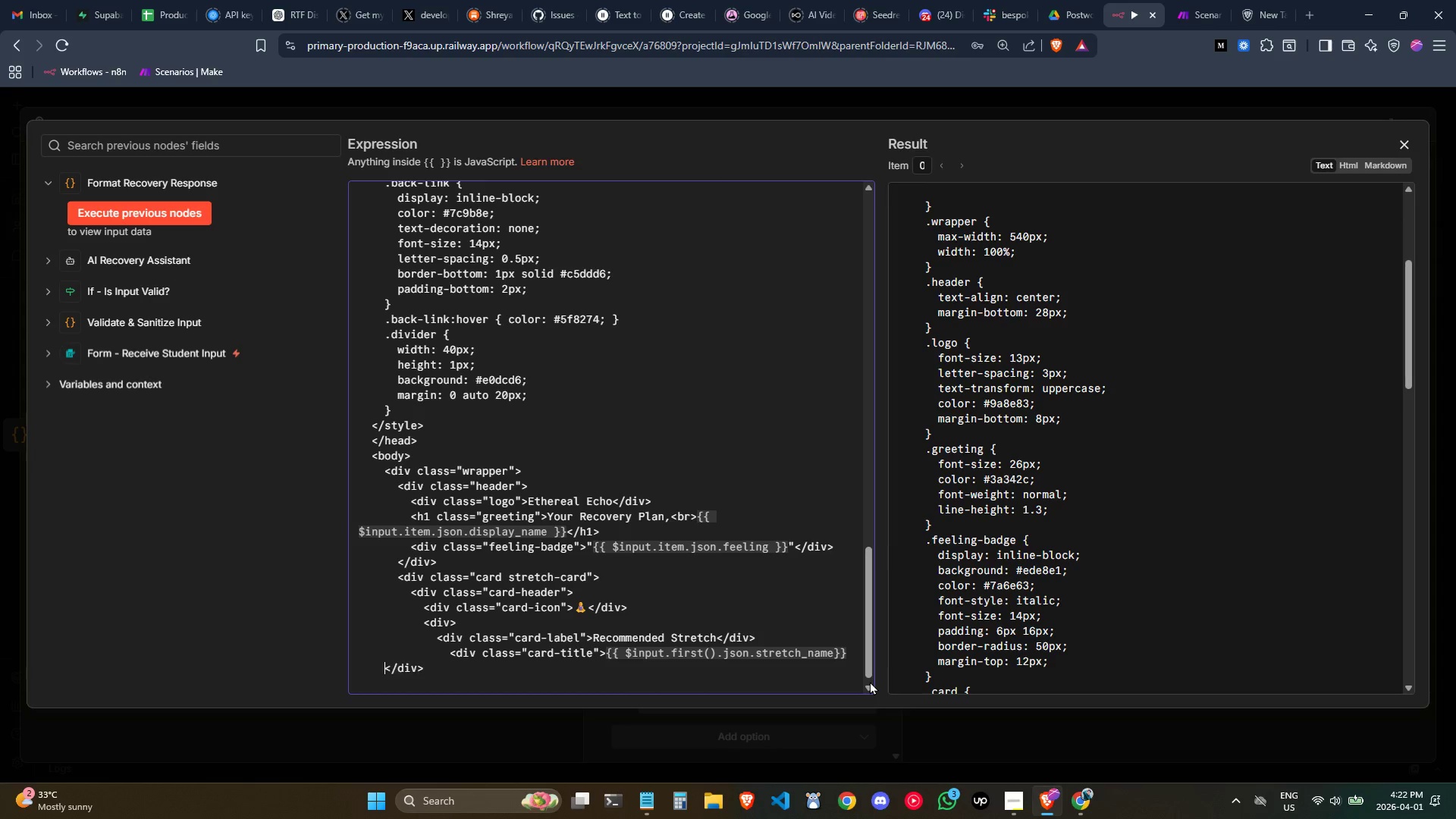 
key(Tab)
 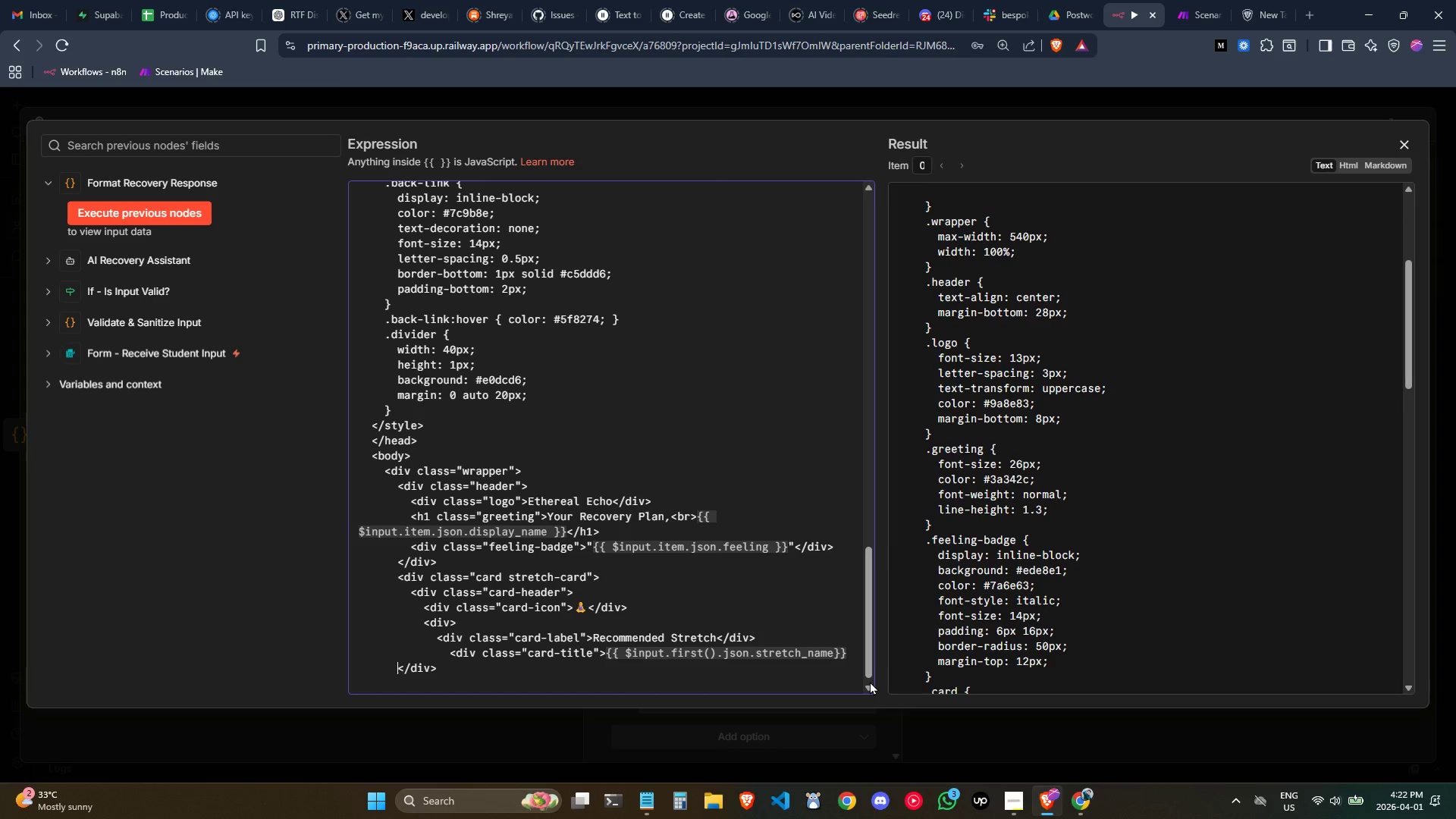 
key(Tab)
 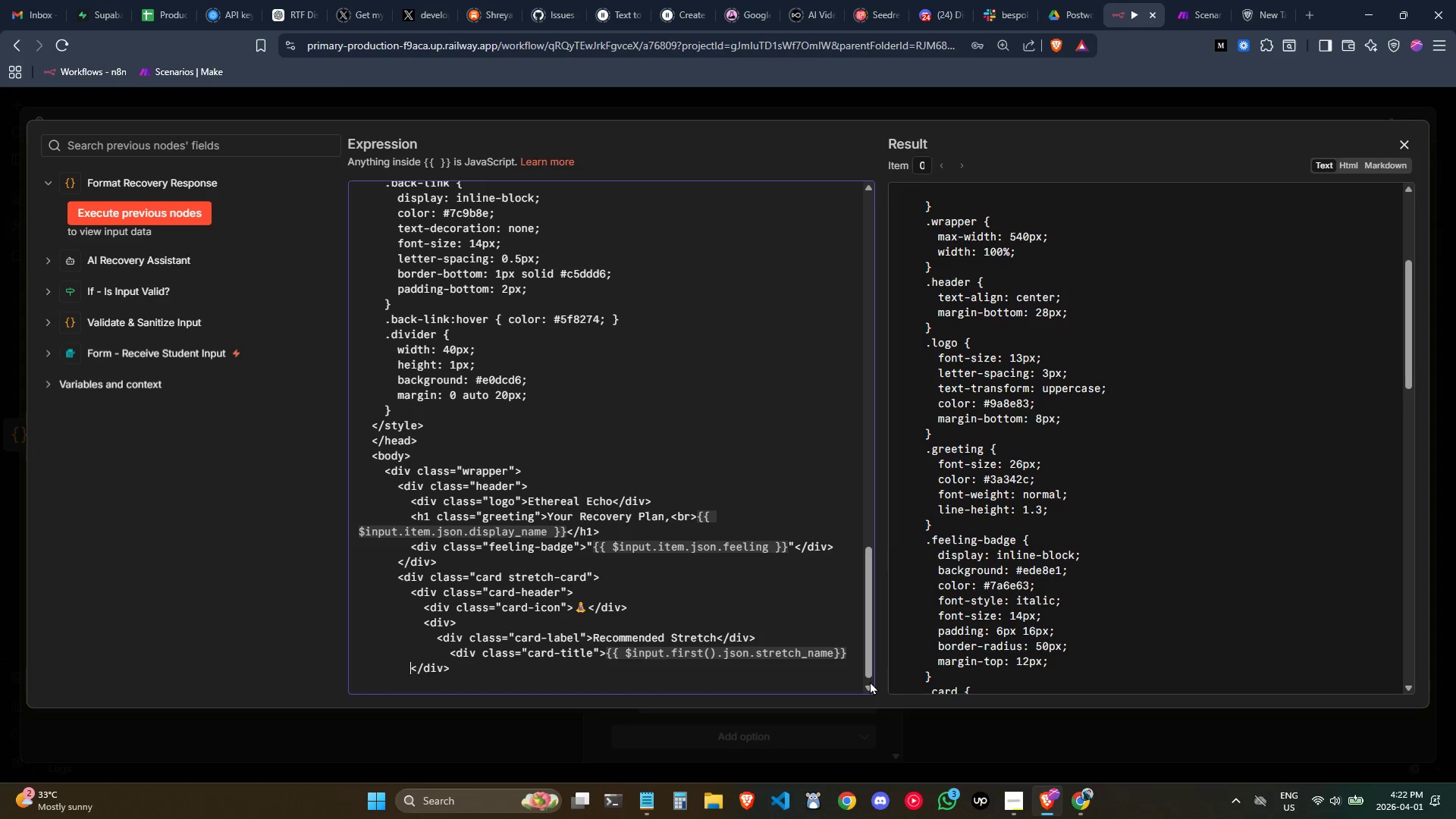 
key(Tab)
 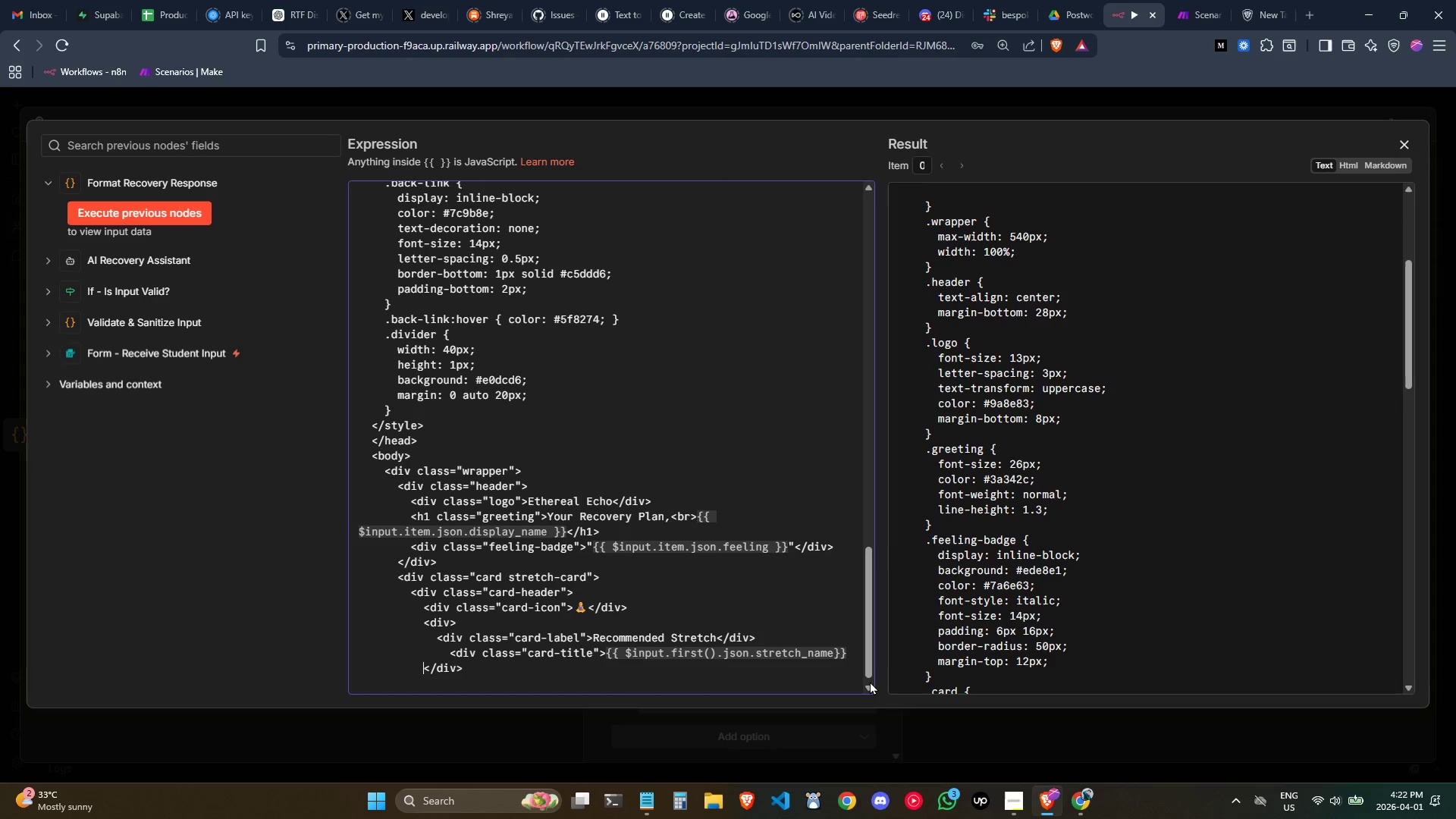 
key(Tab)
 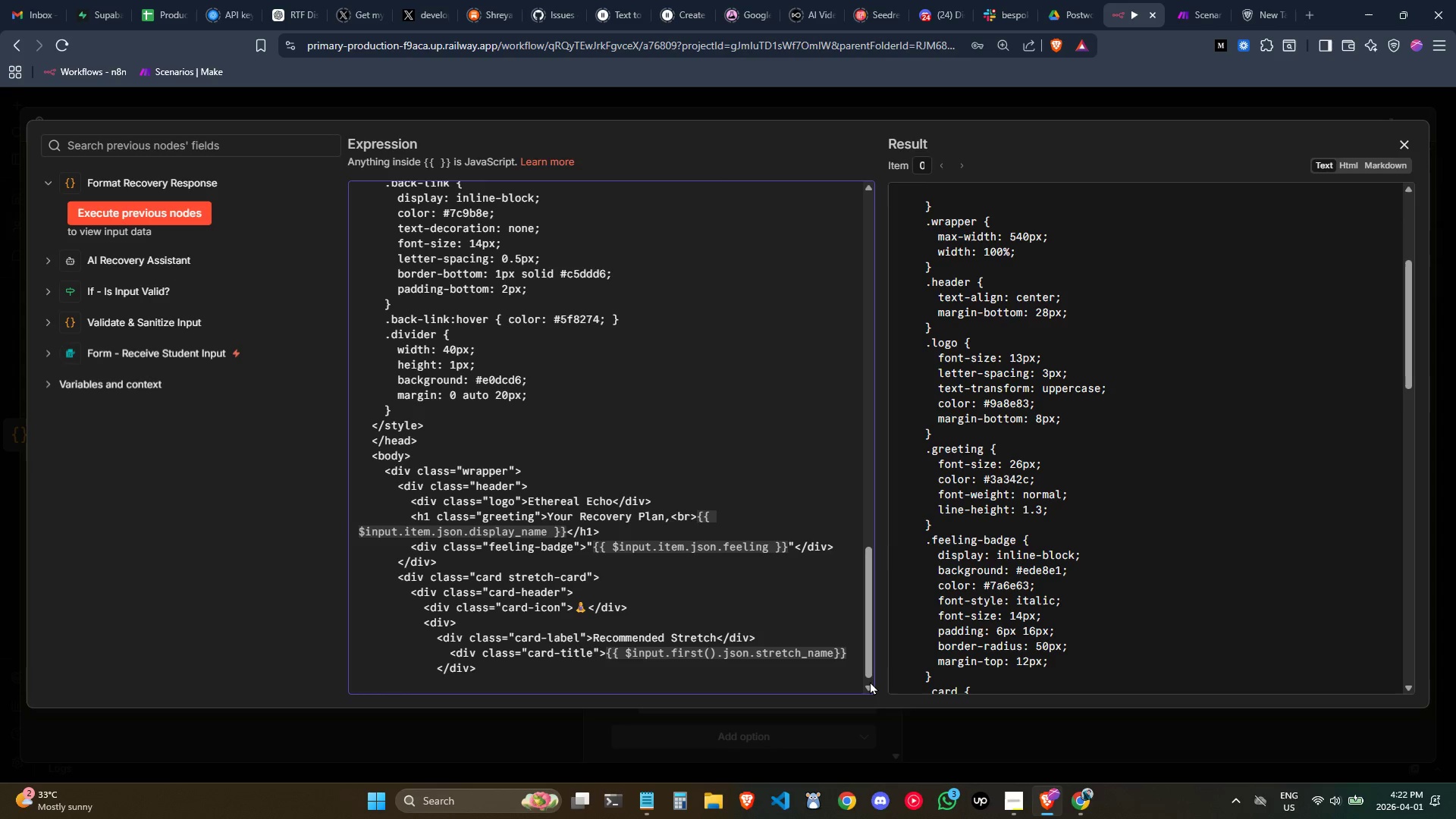 
key(Tab)
 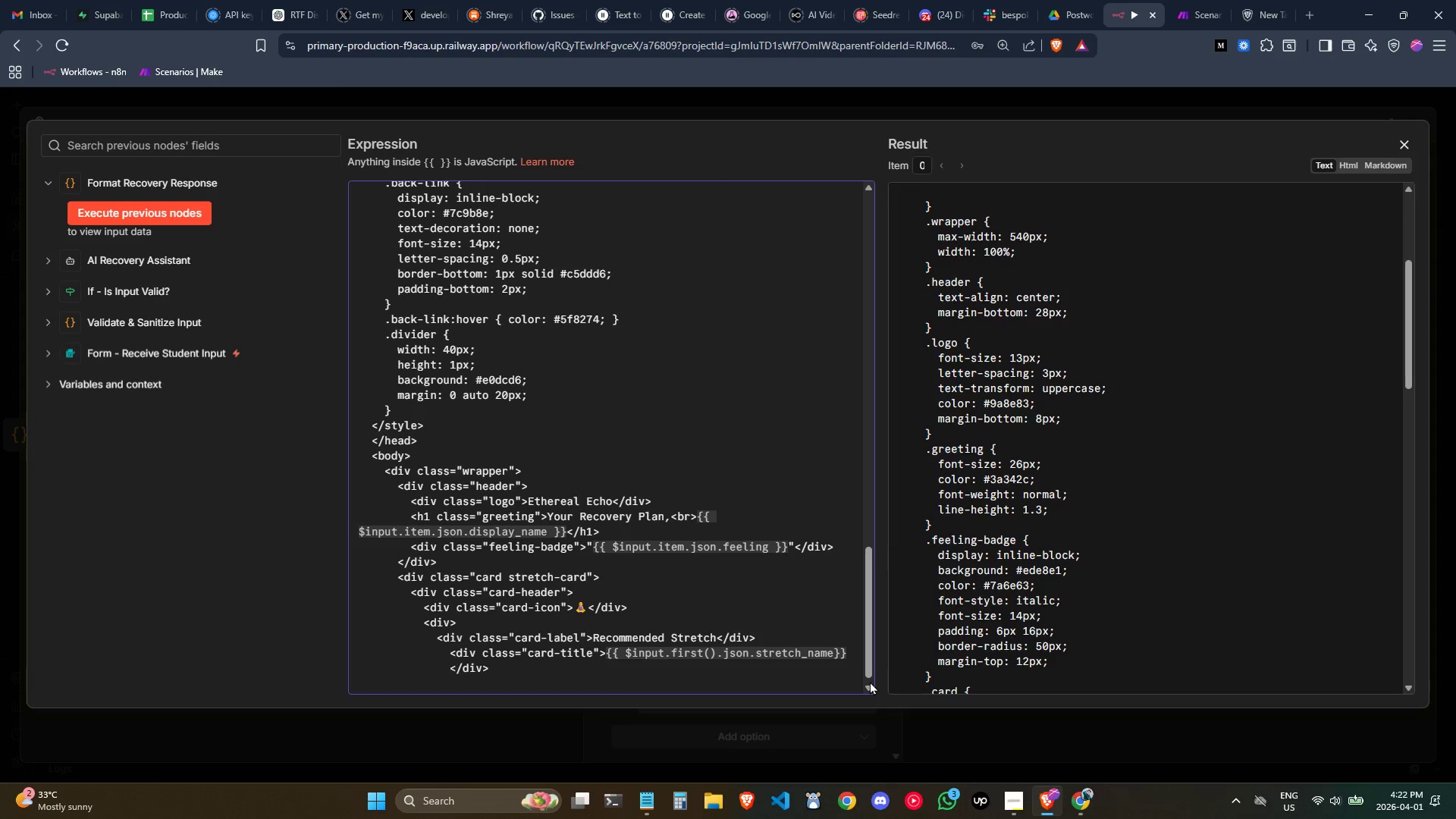 
key(ArrowDown)
 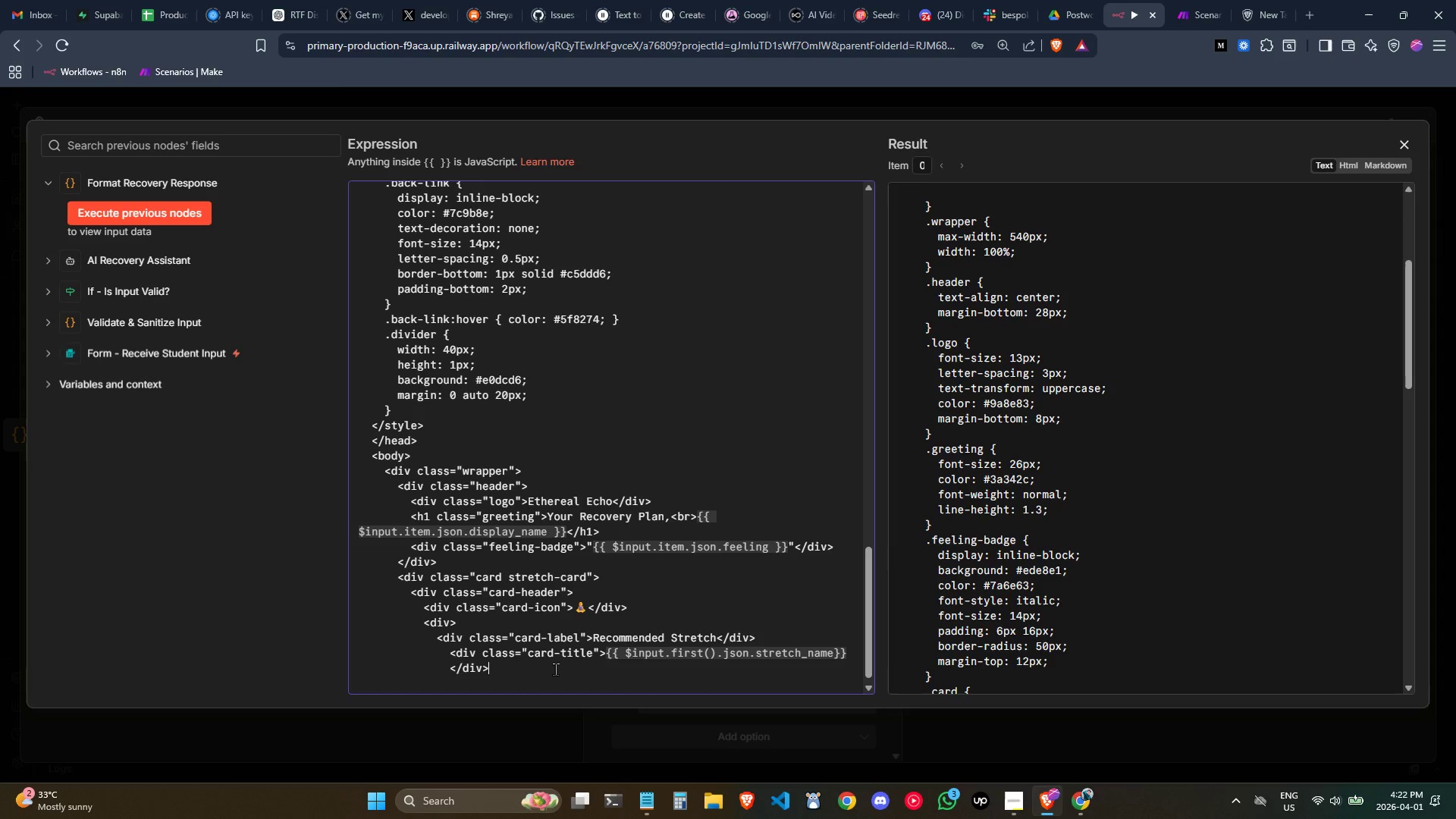 
wait(6.62)
 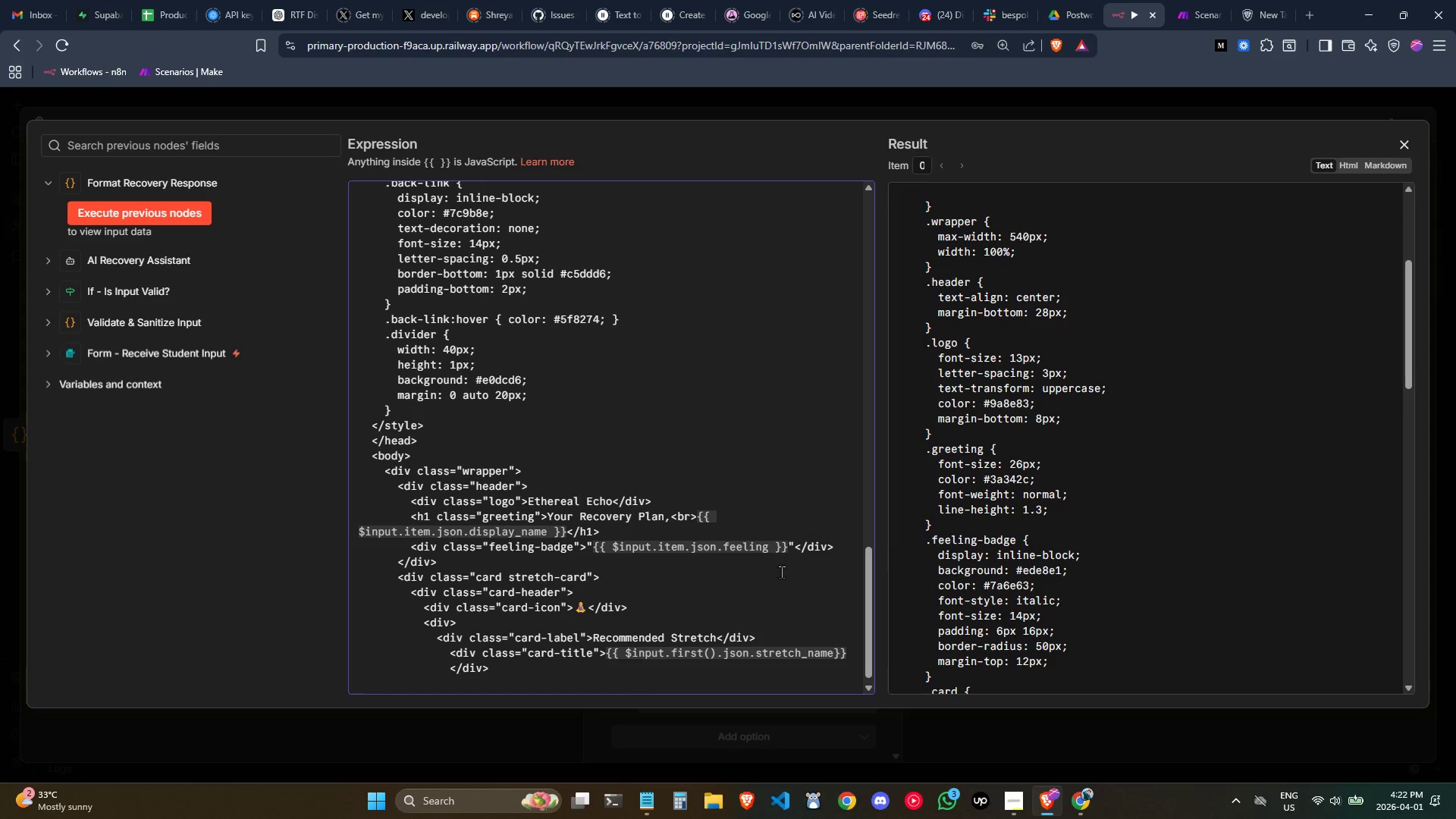 
key(Control+ControlLeft)
 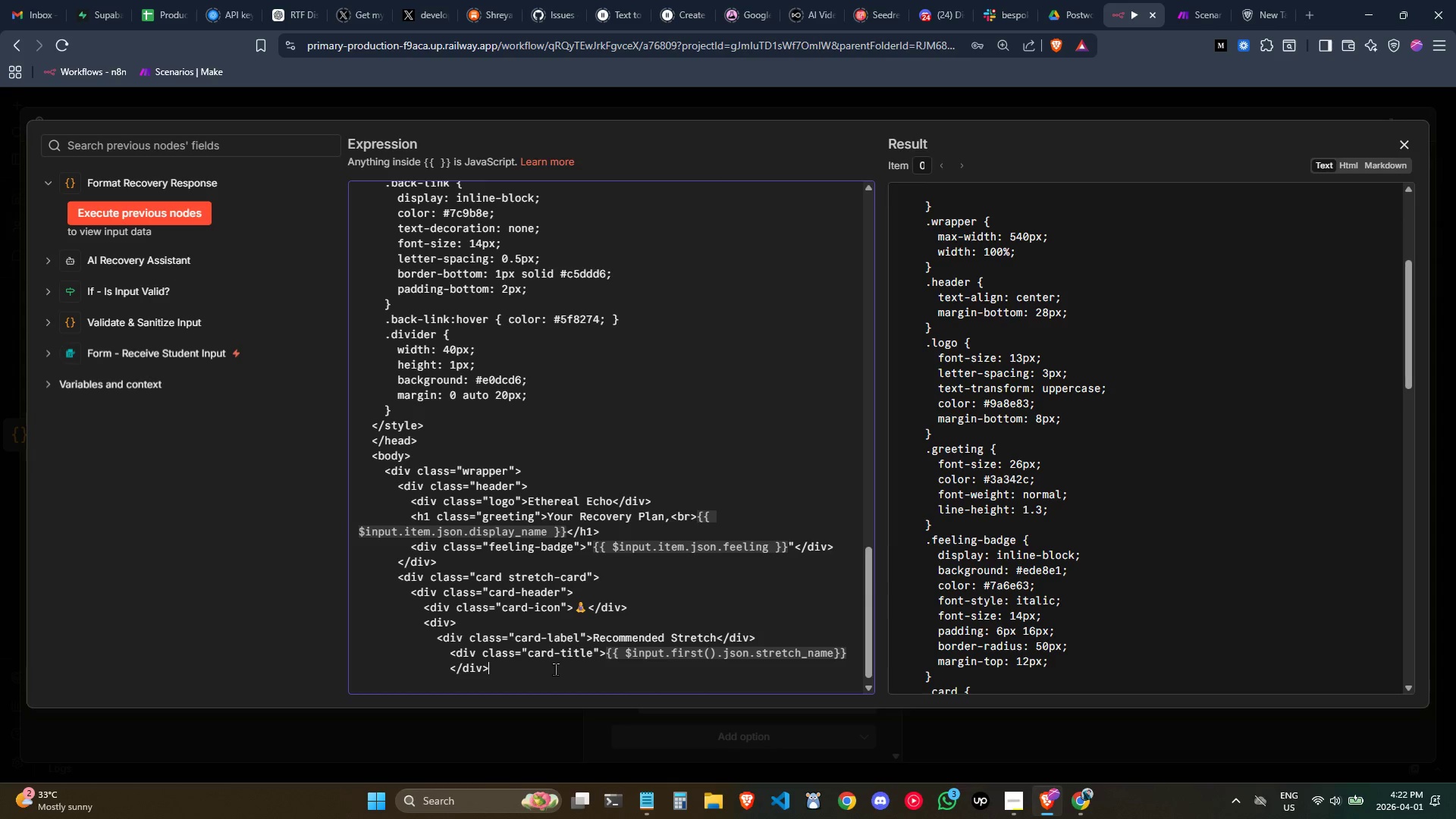 
key(Enter)
 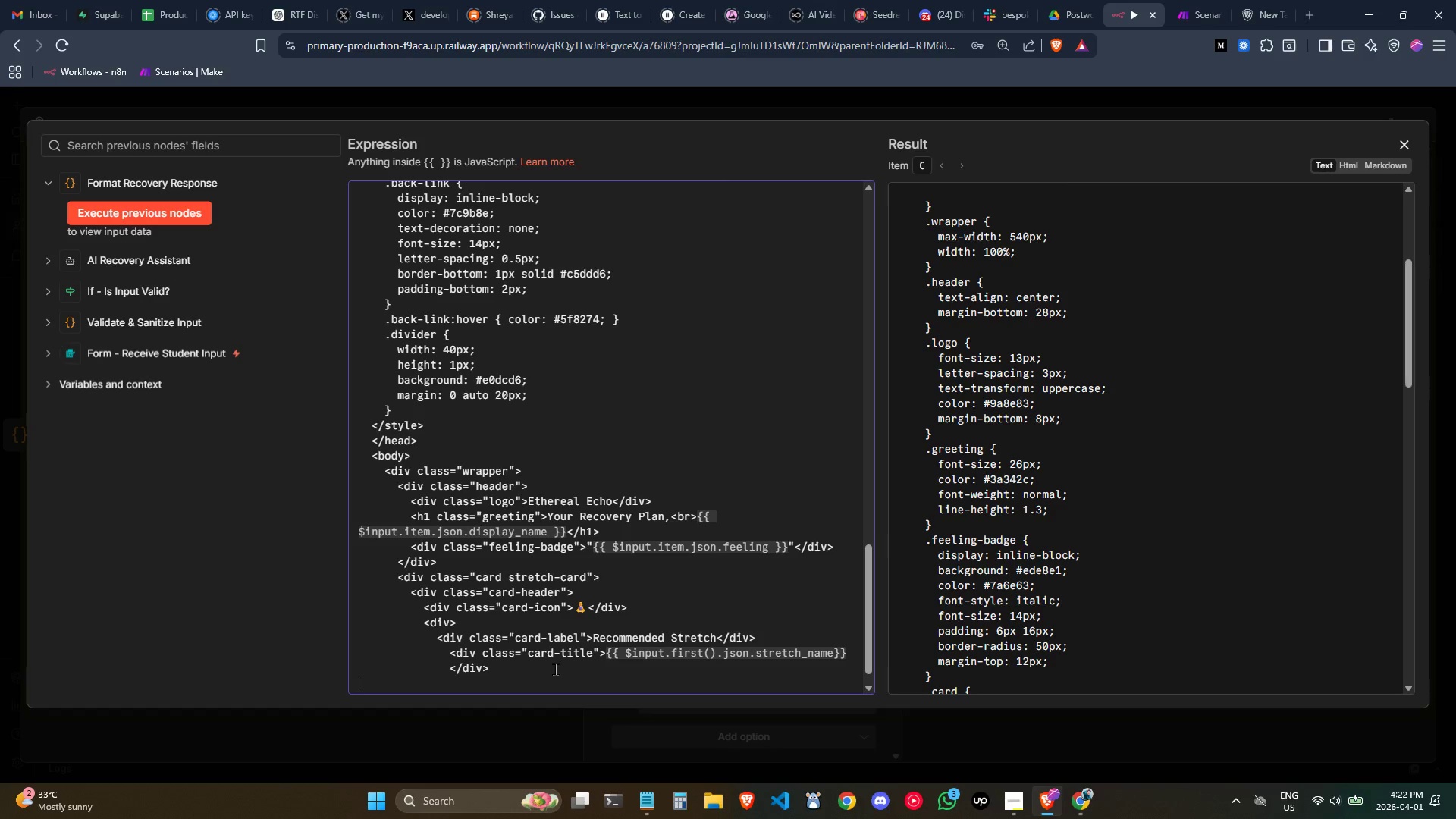 
key(Tab)
 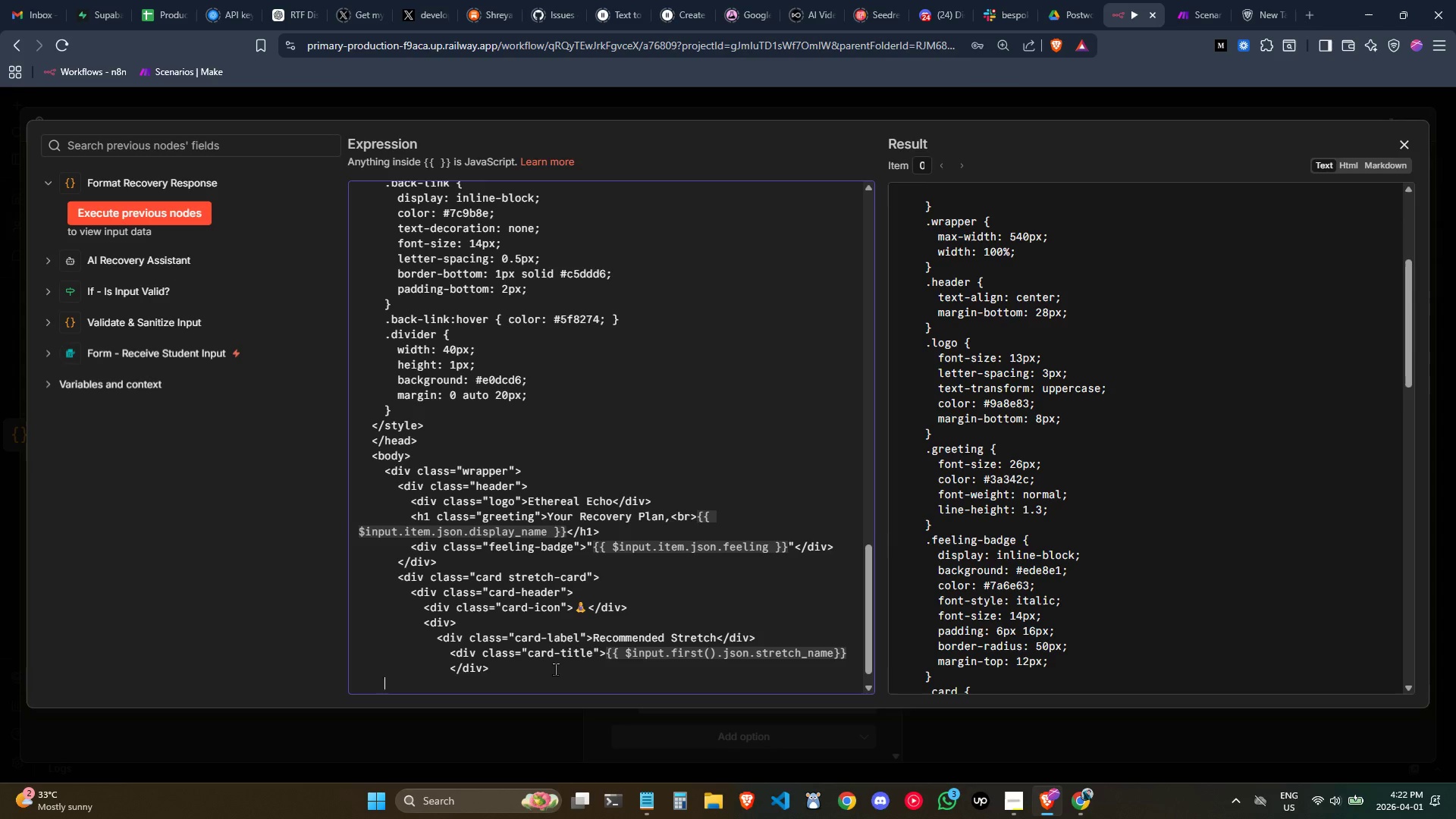 
key(Tab)
 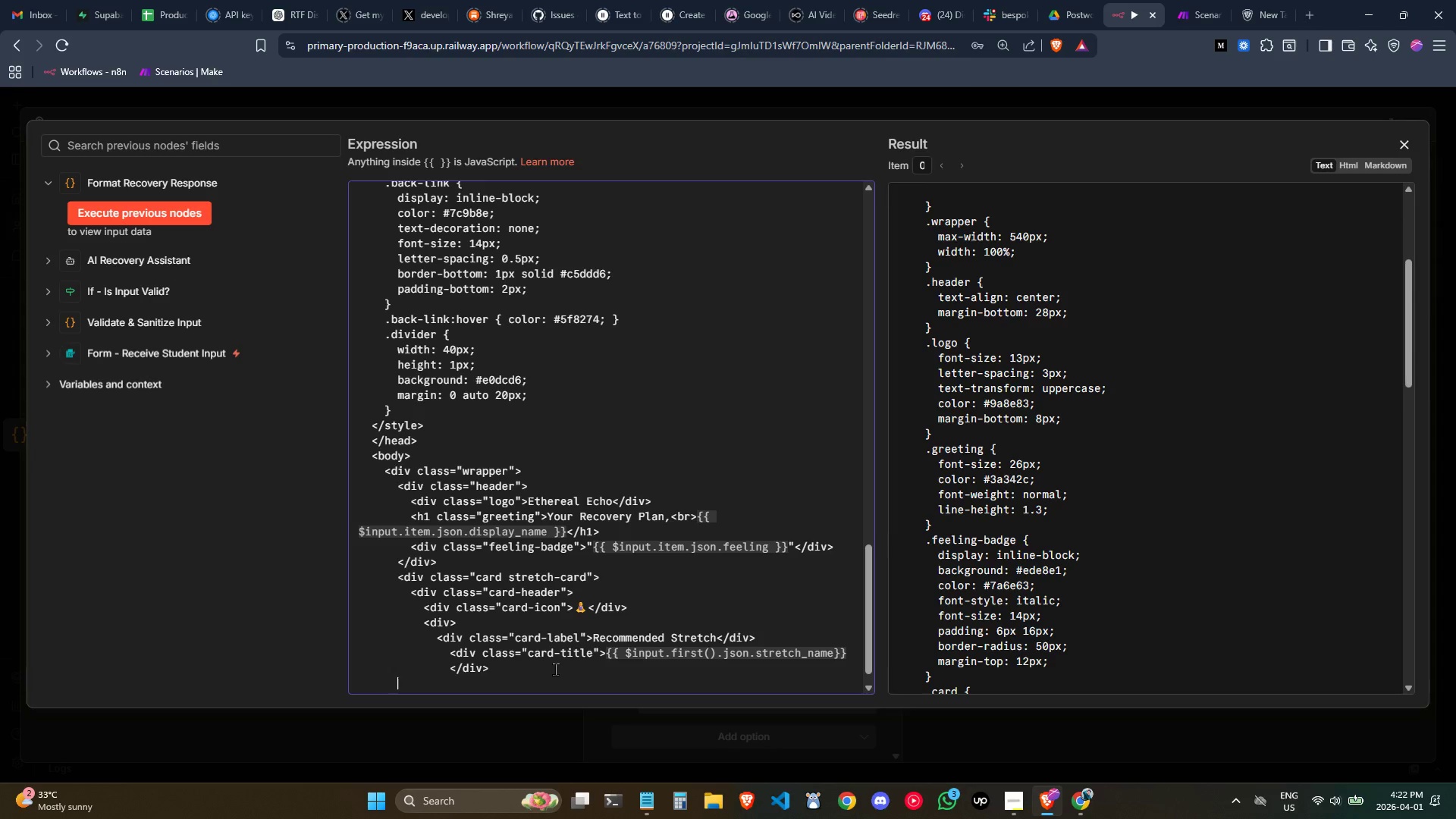 
key(Tab)
 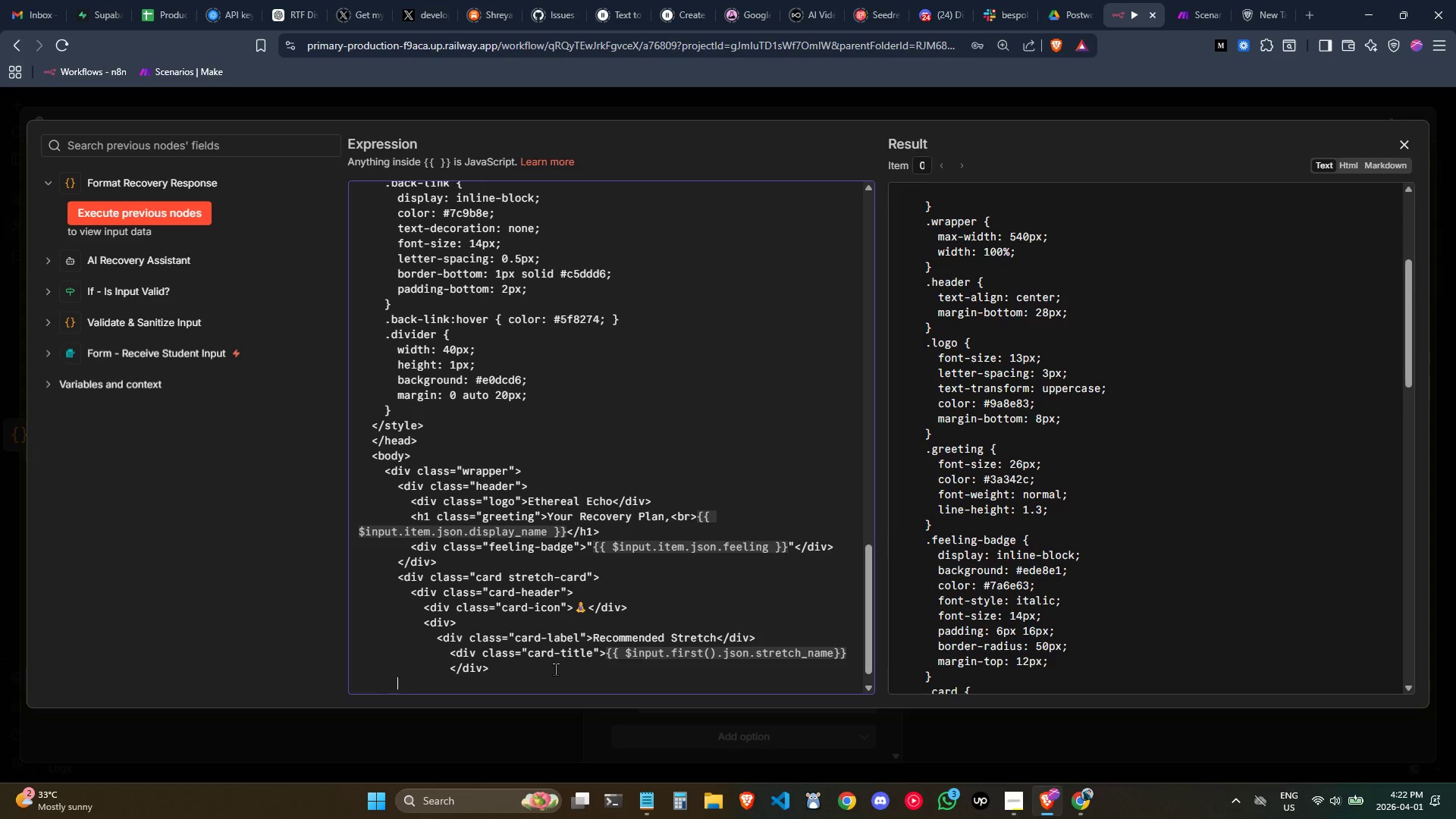 
key(Tab)
 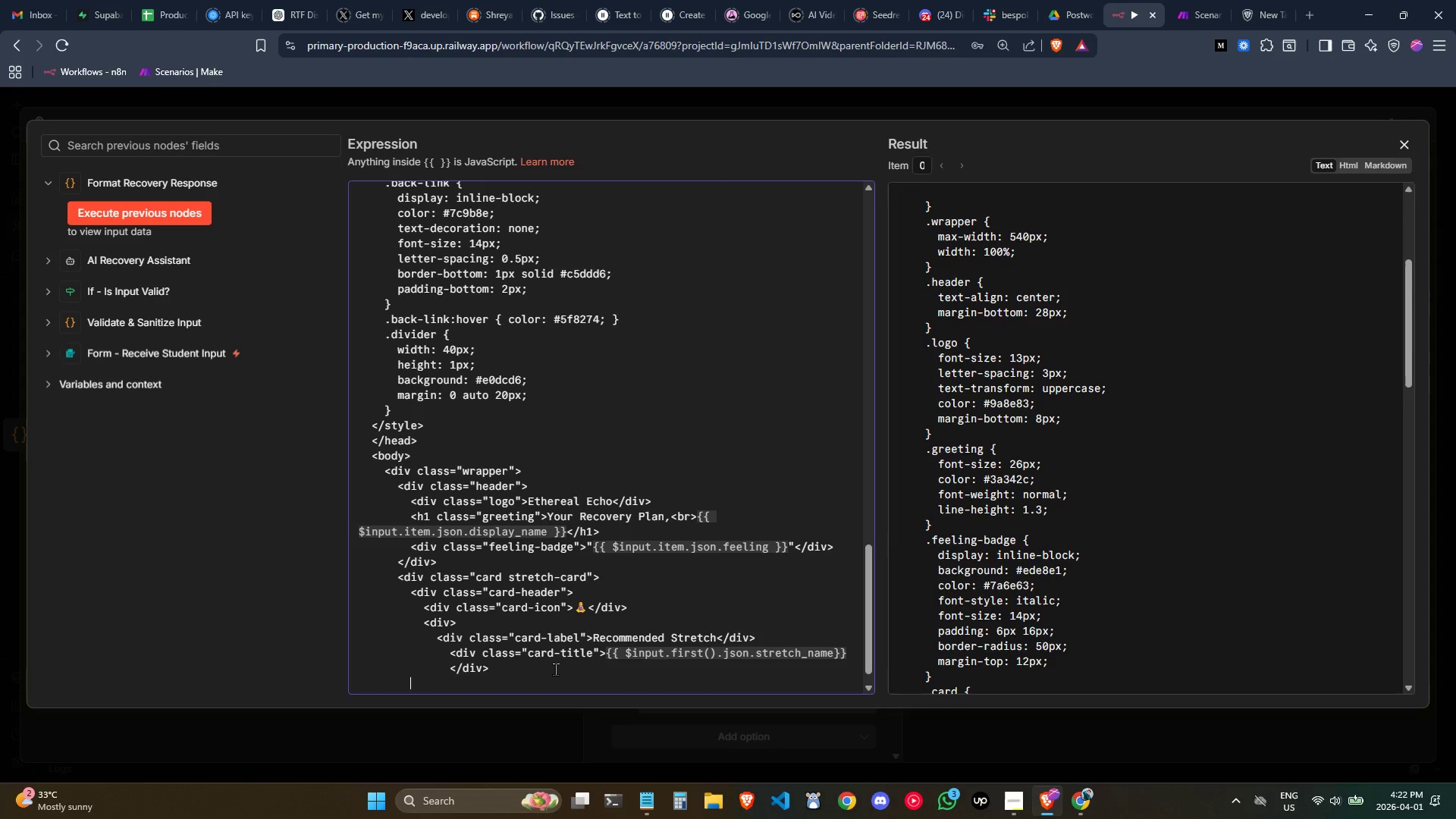 
key(Tab)
 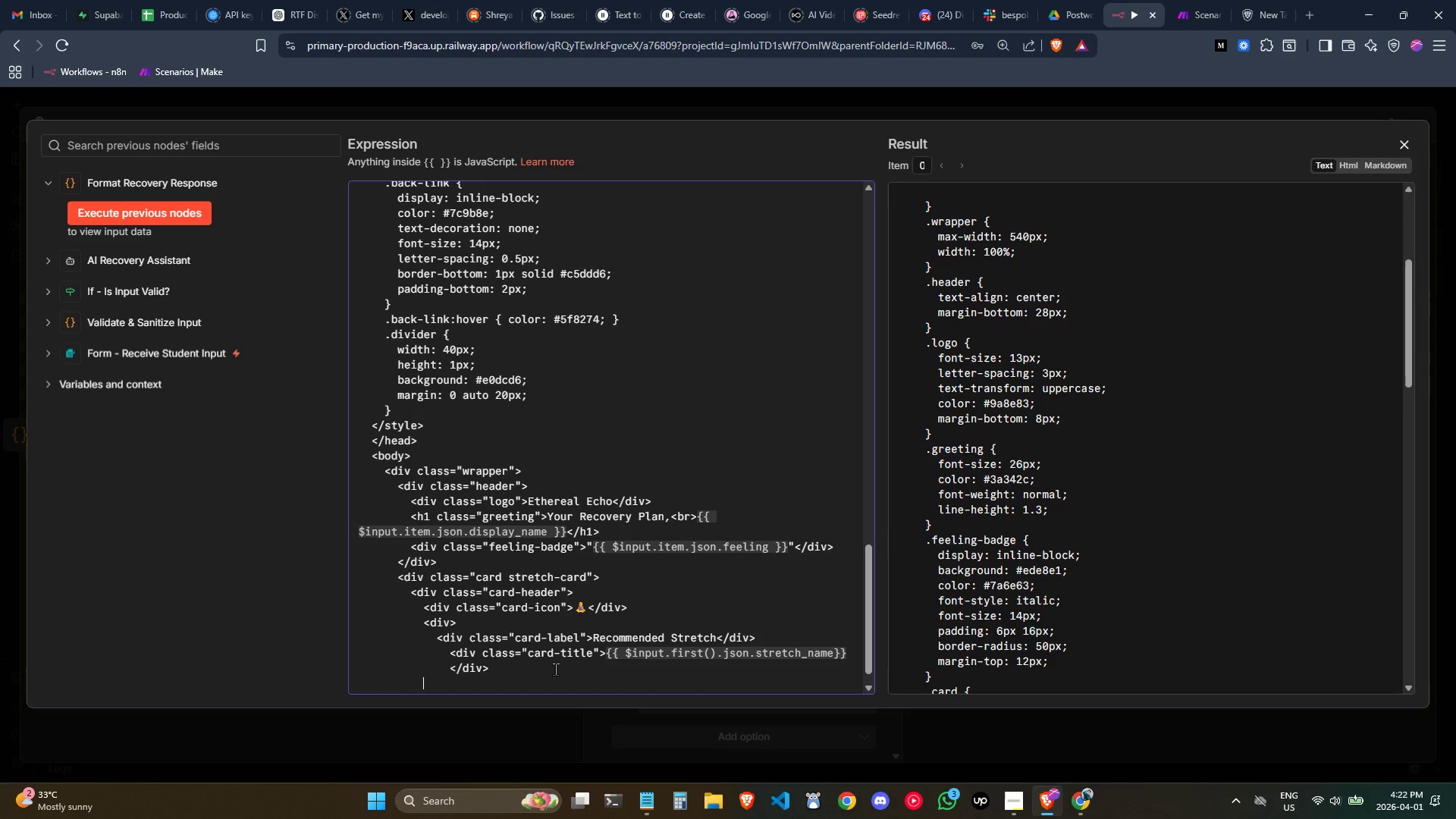 
key(Tab)
 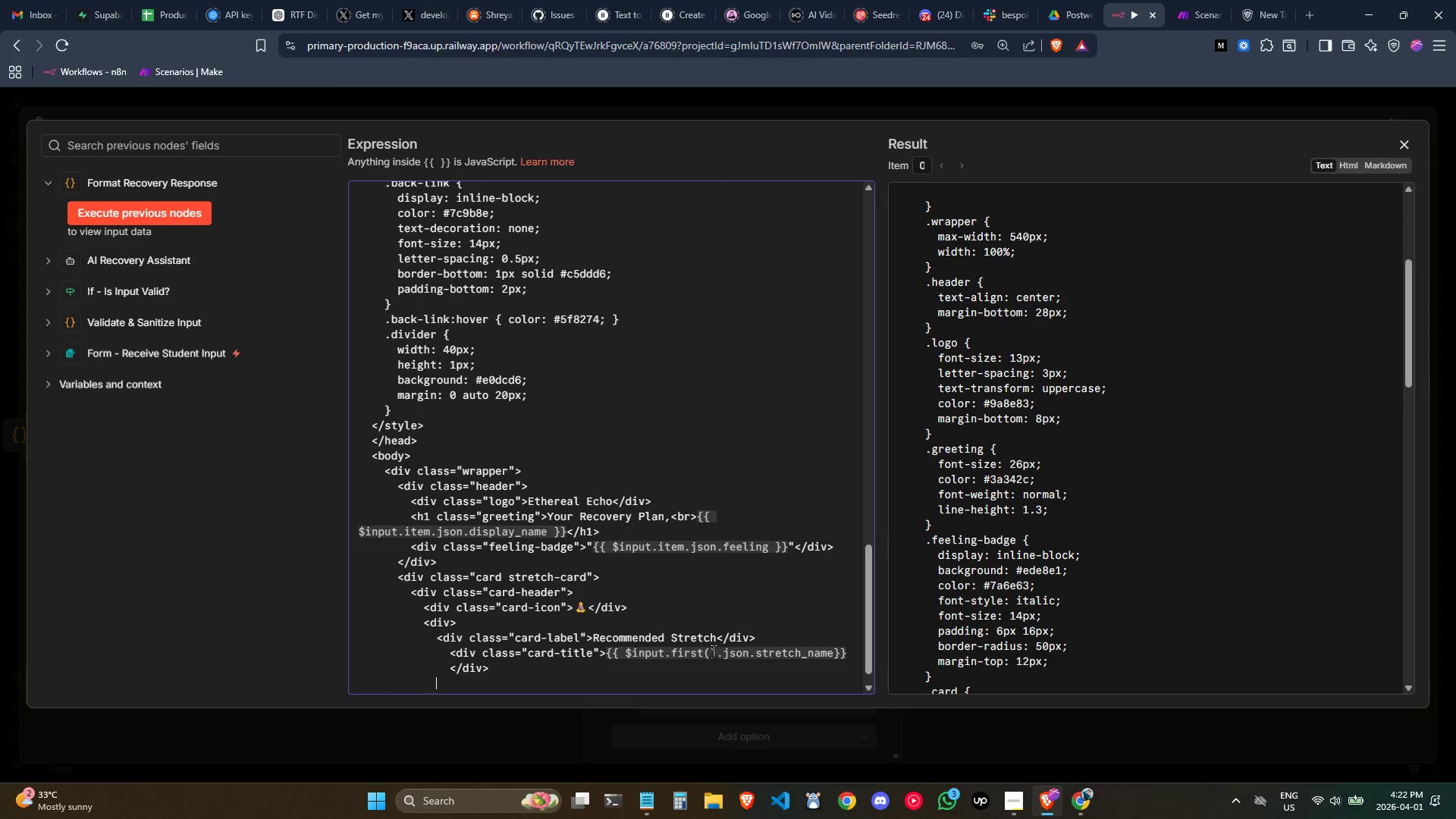 
wait(21.3)
 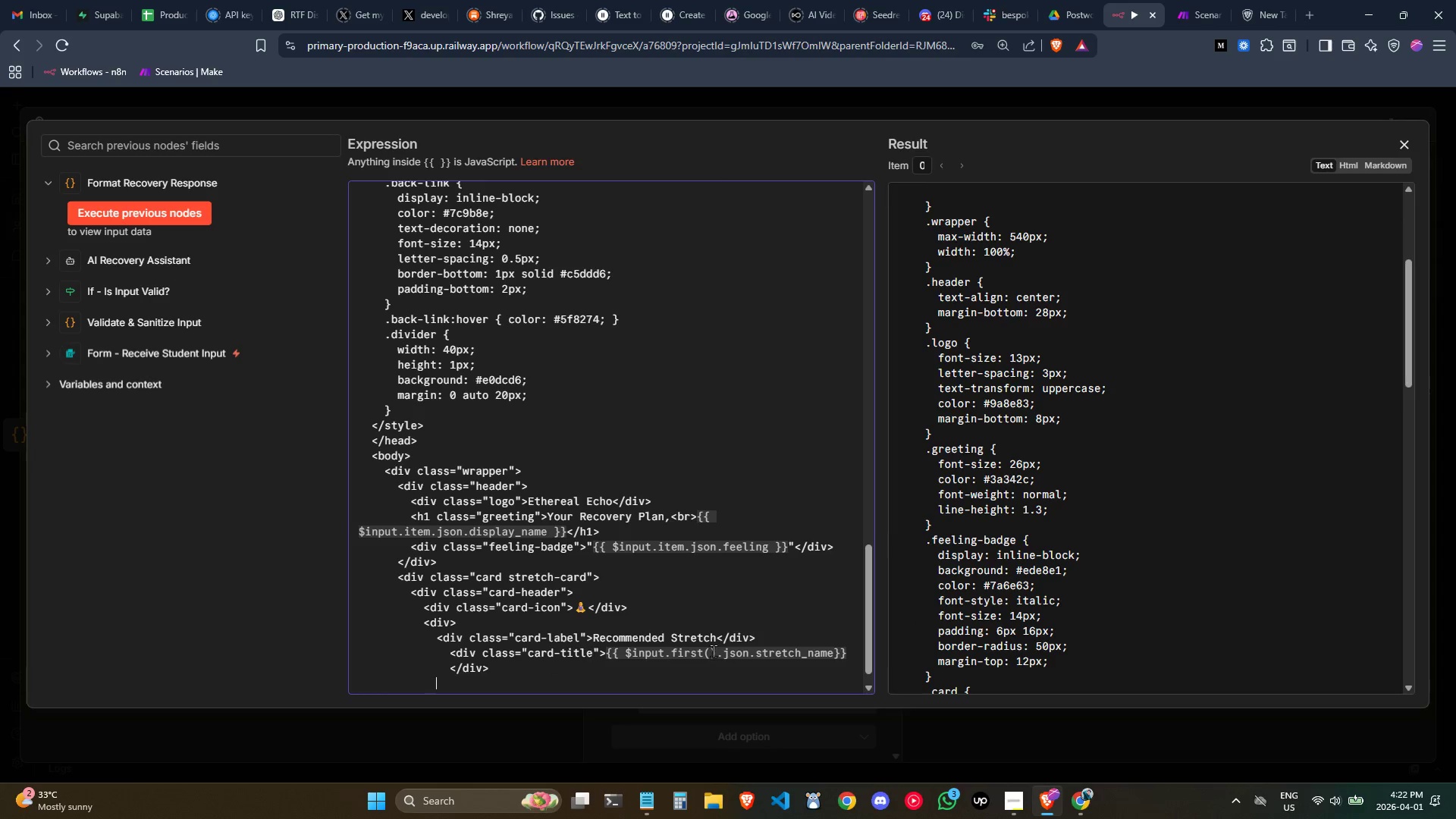 
left_click([532, 665])
 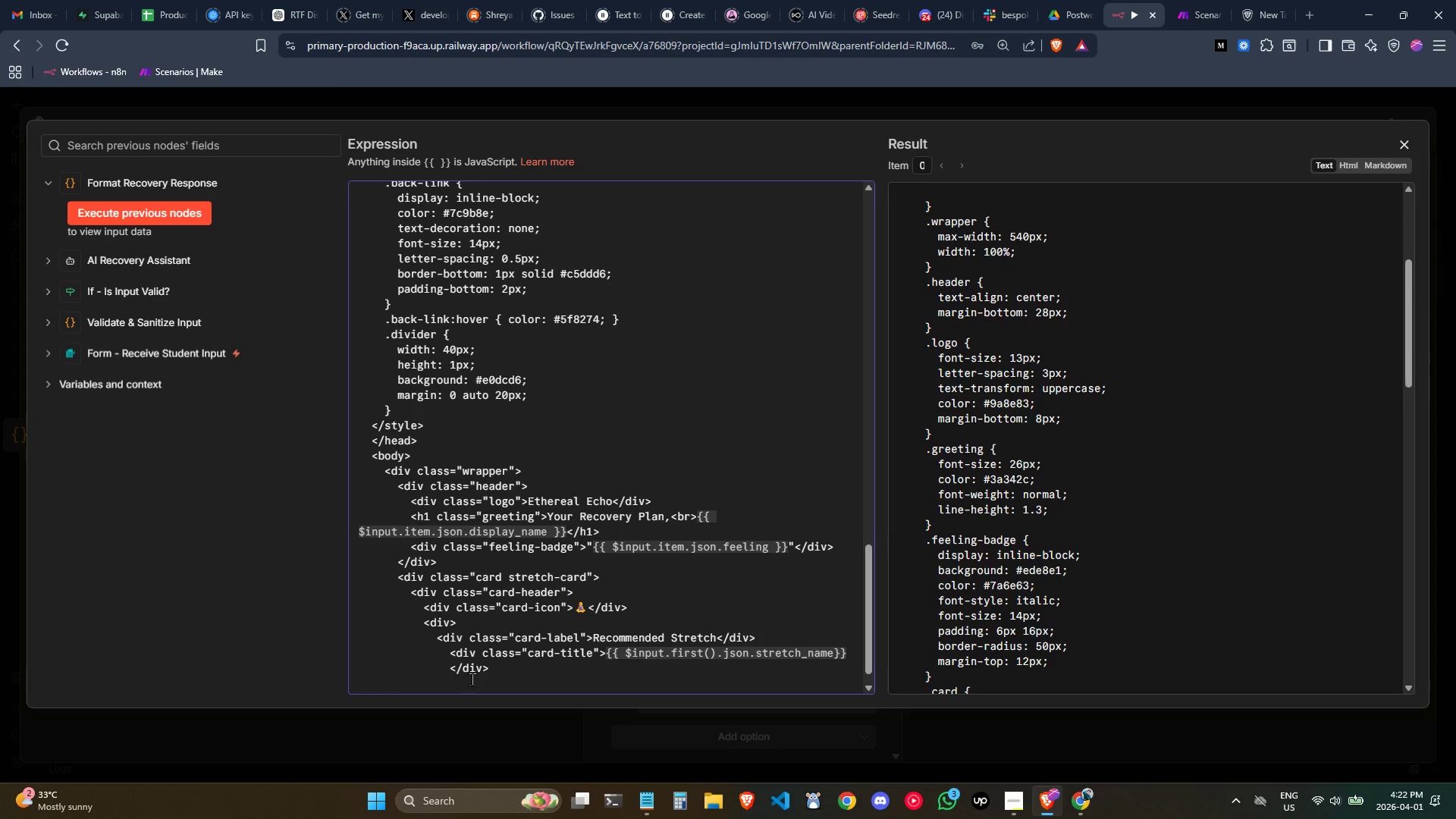 
left_click([505, 672])
 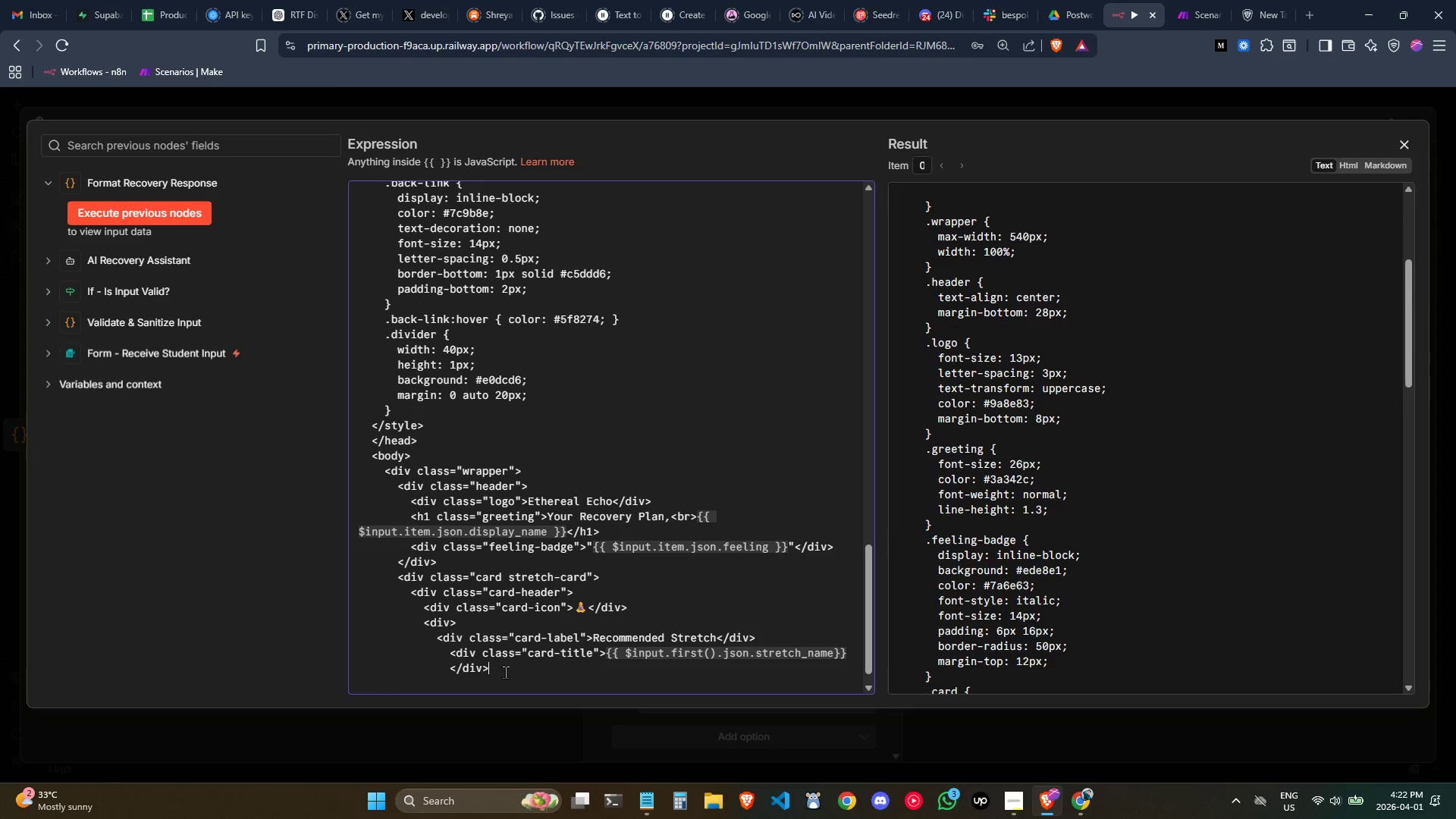 
key(Enter)
 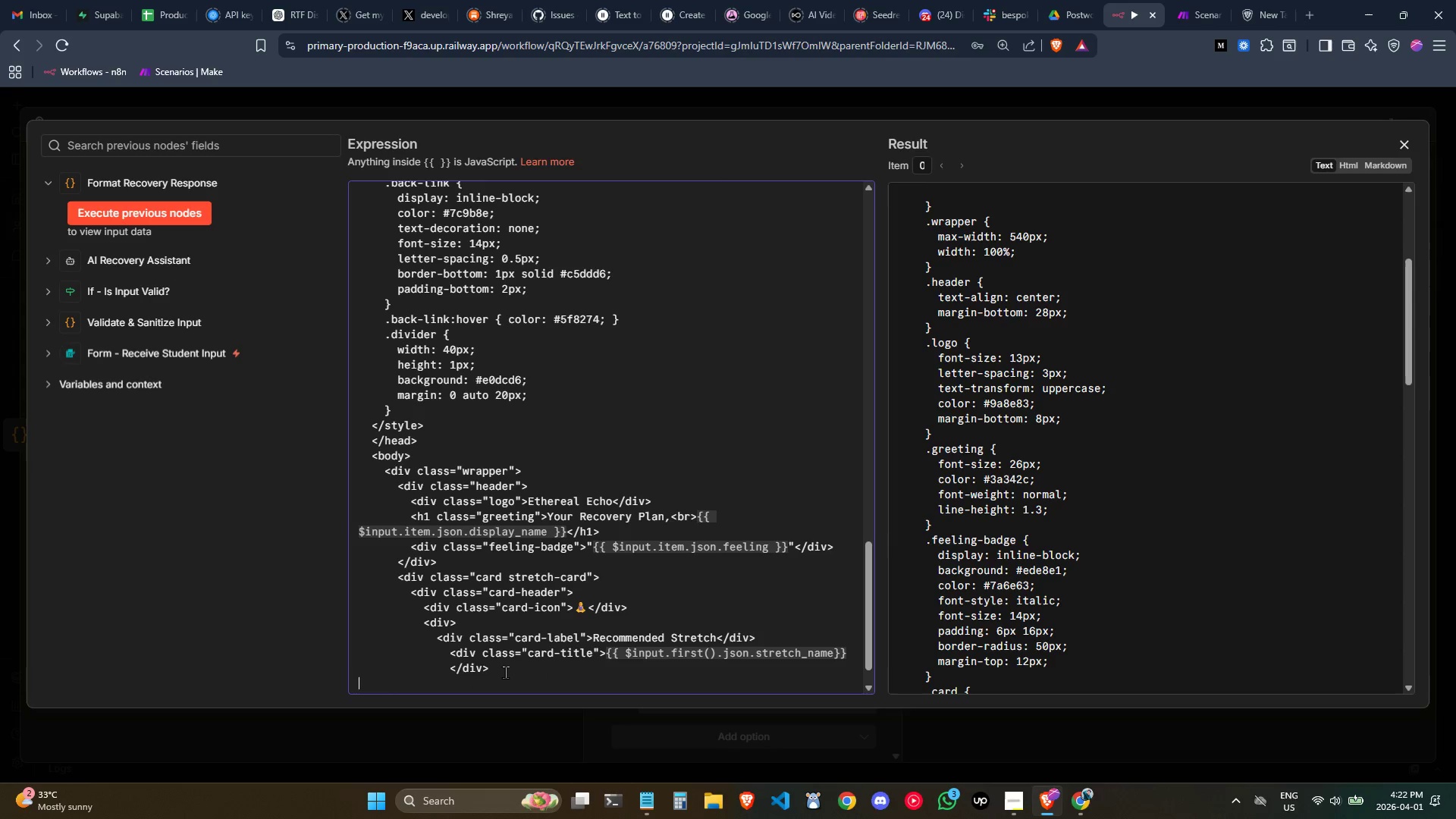 
key(Tab)
key(Tab)
key(Tab)
key(Tab)
key(Tab)
key(Tab)
type(</div>)
 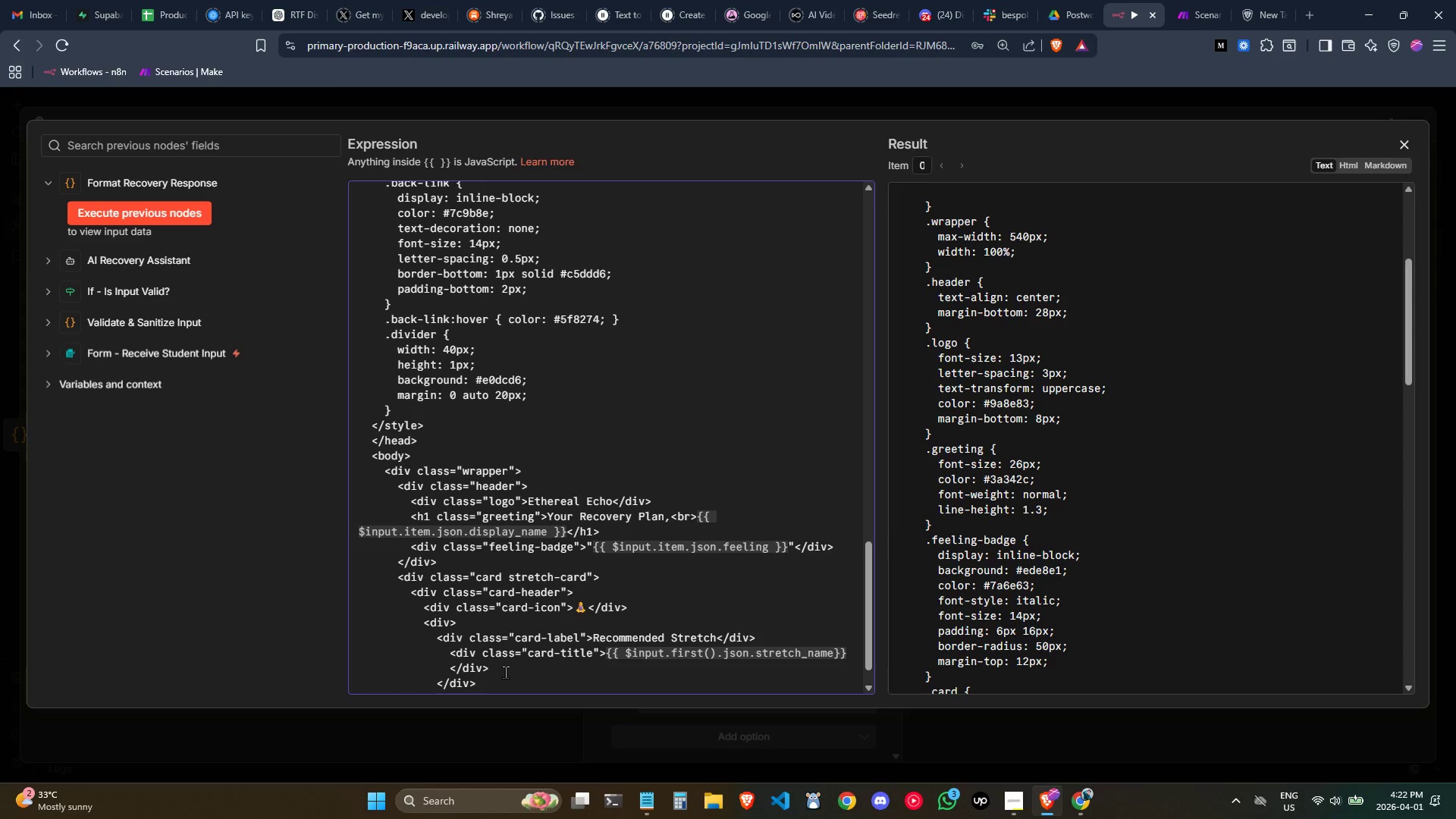 
key(Enter)
 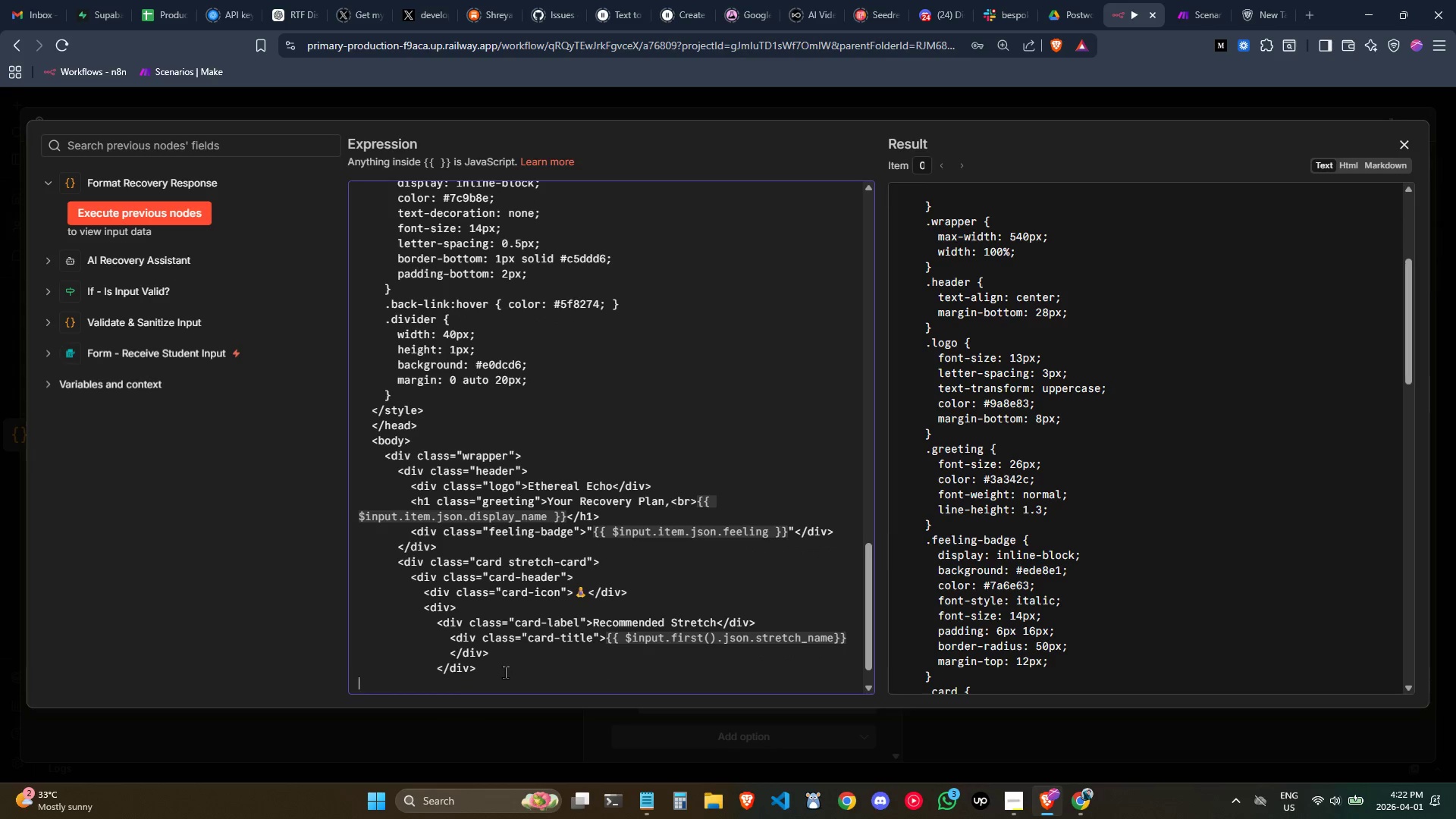 
key(Tab)
 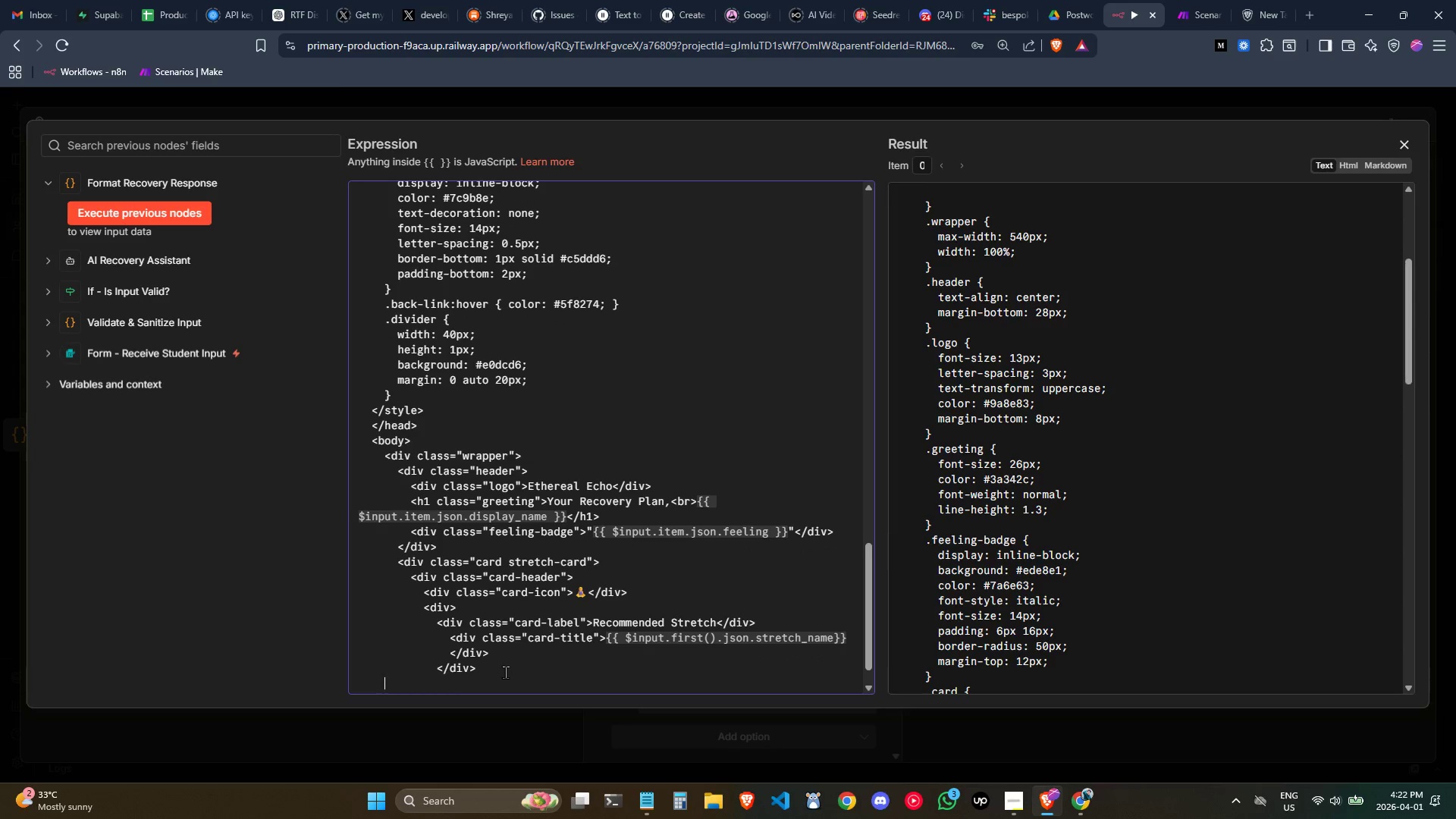 
key(Tab)
 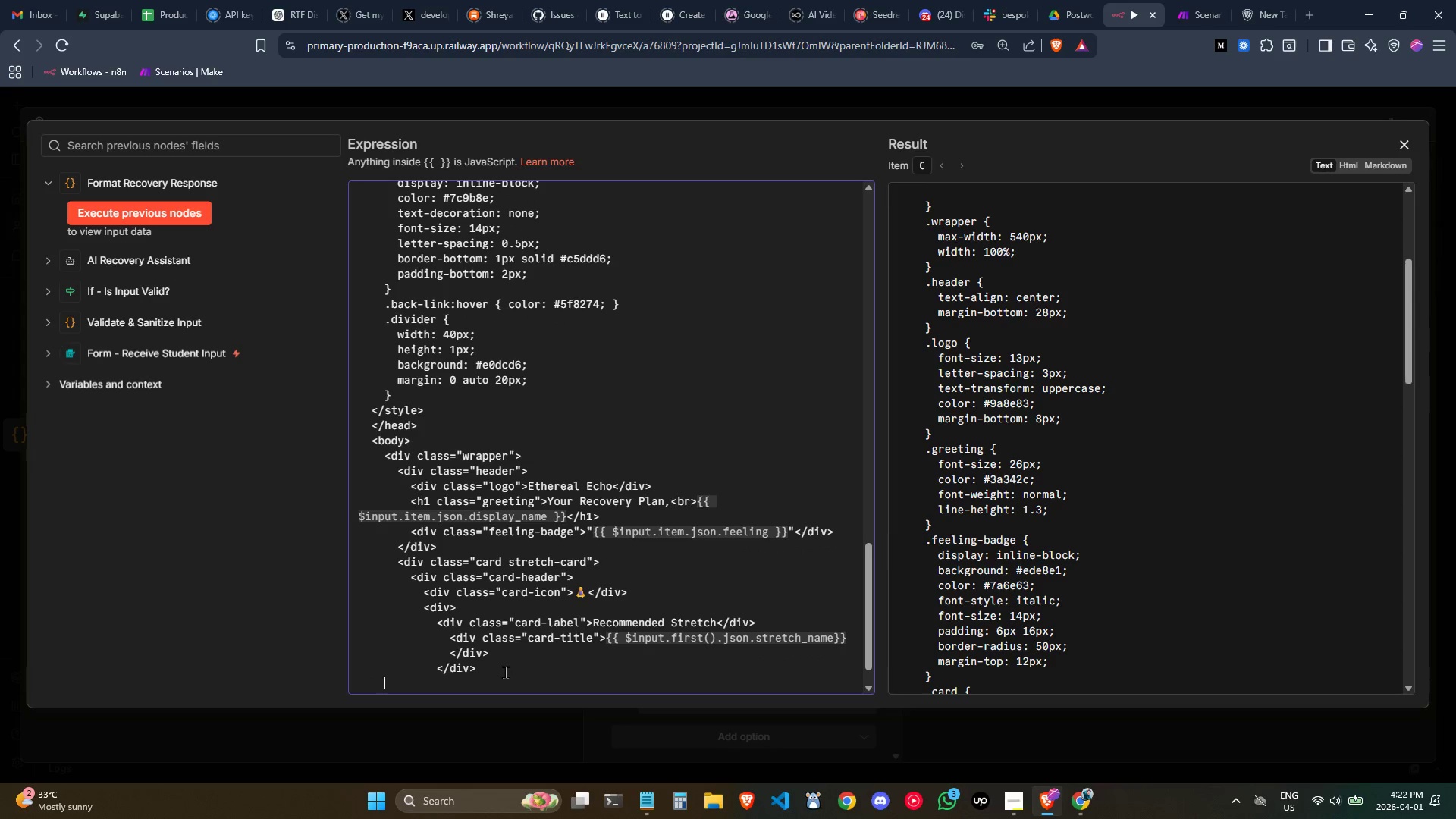 
key(Tab)
 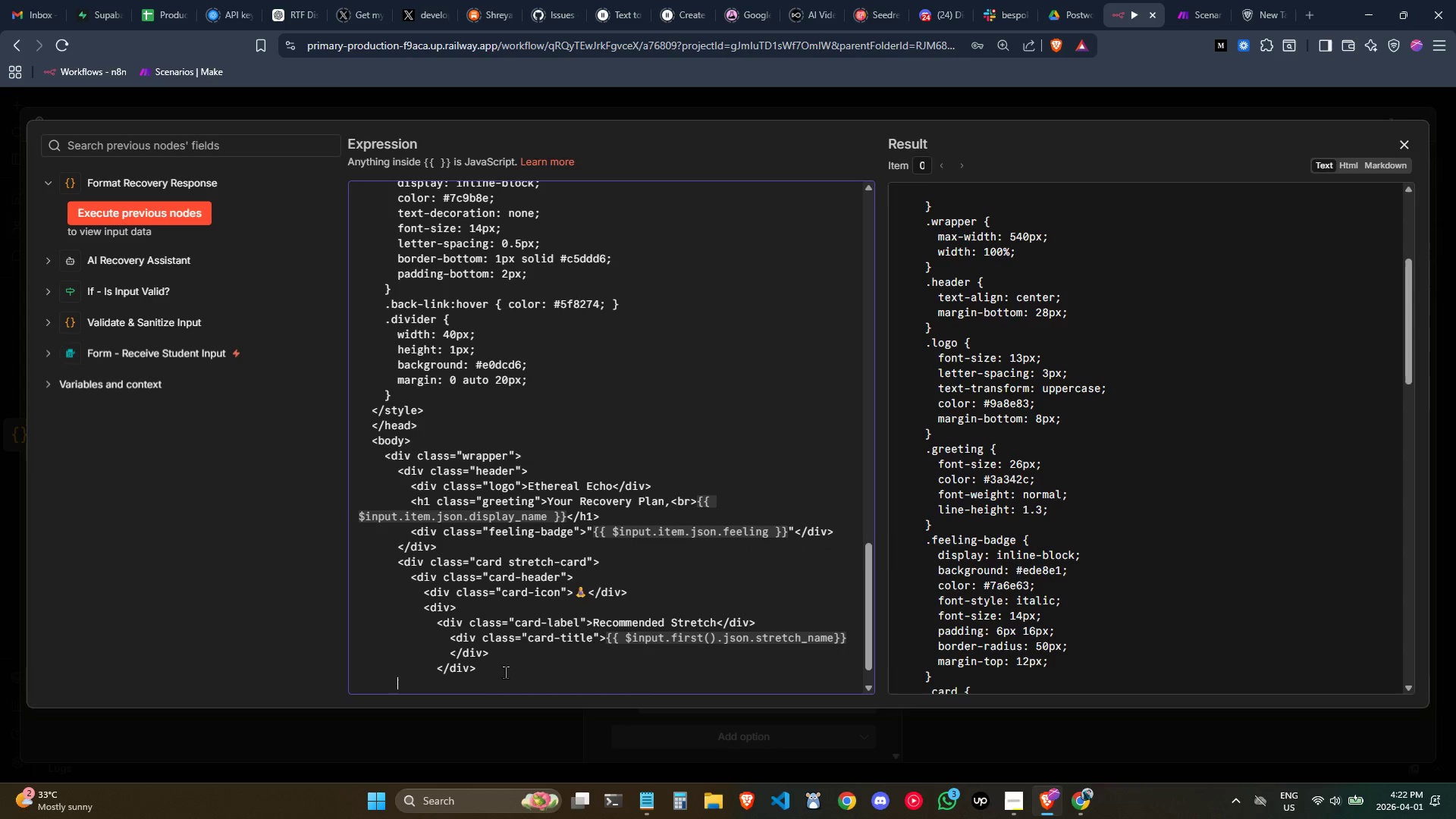 
key(Tab)
 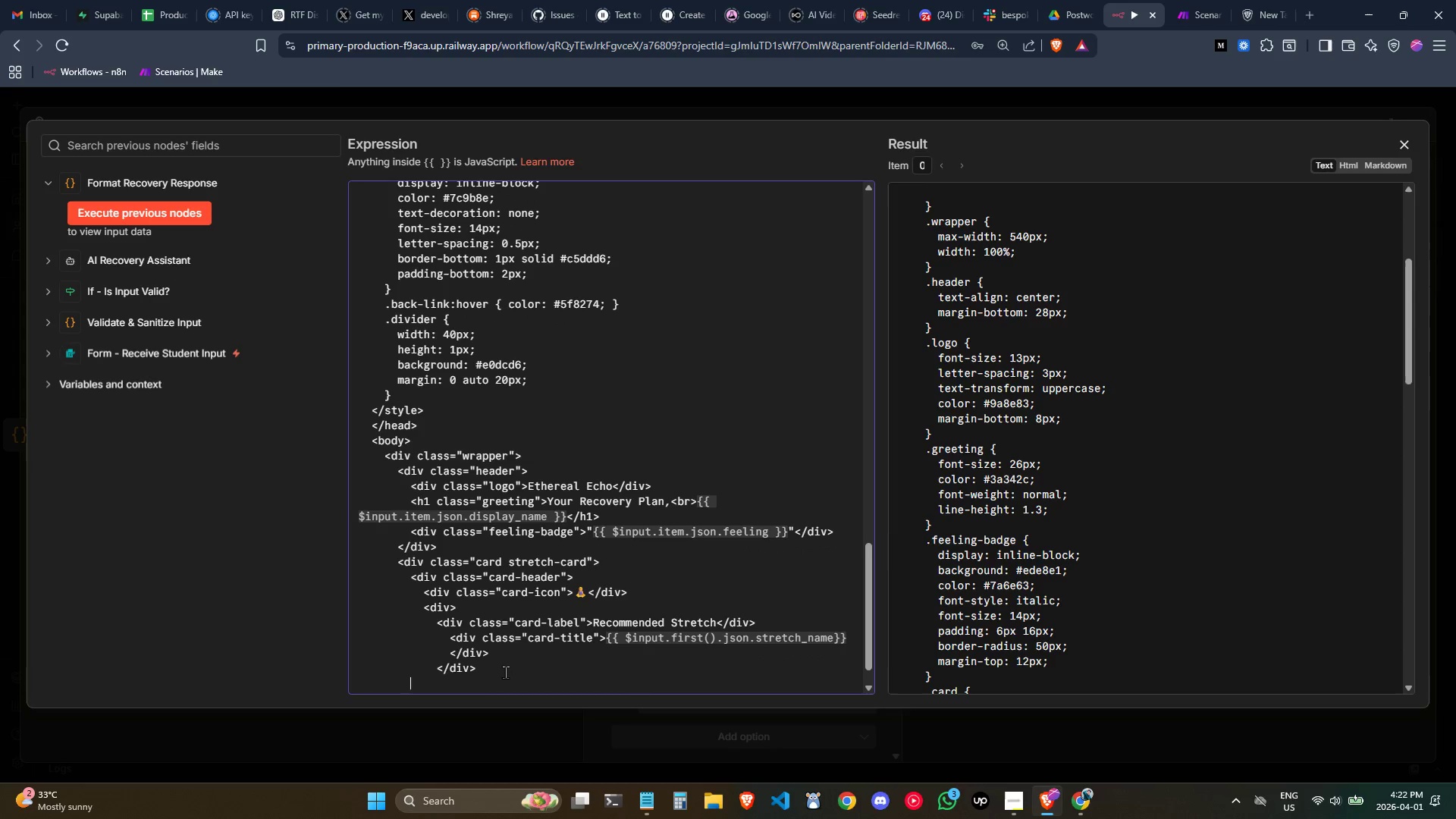 
key(Tab)
 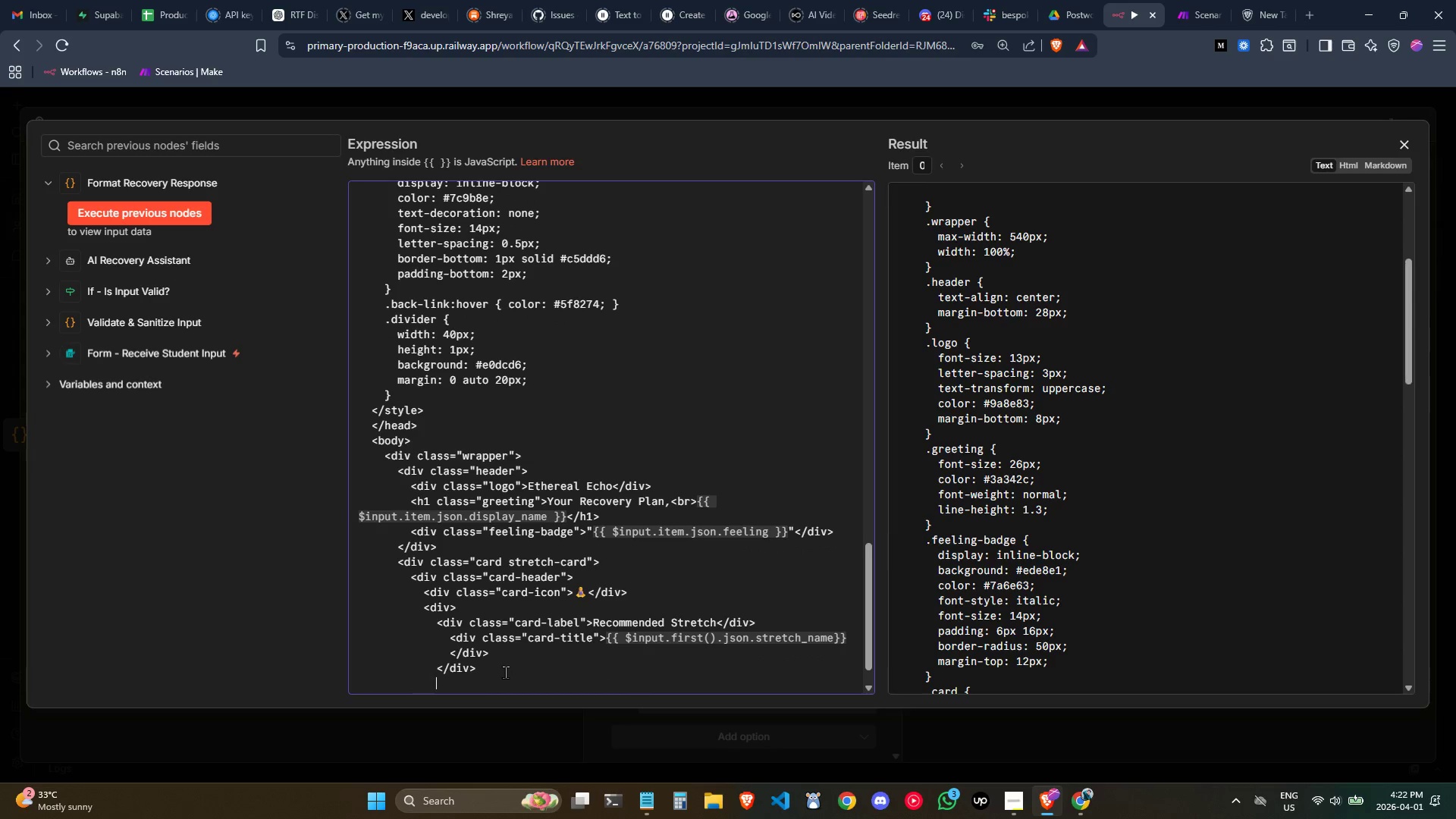 
key(Tab)
 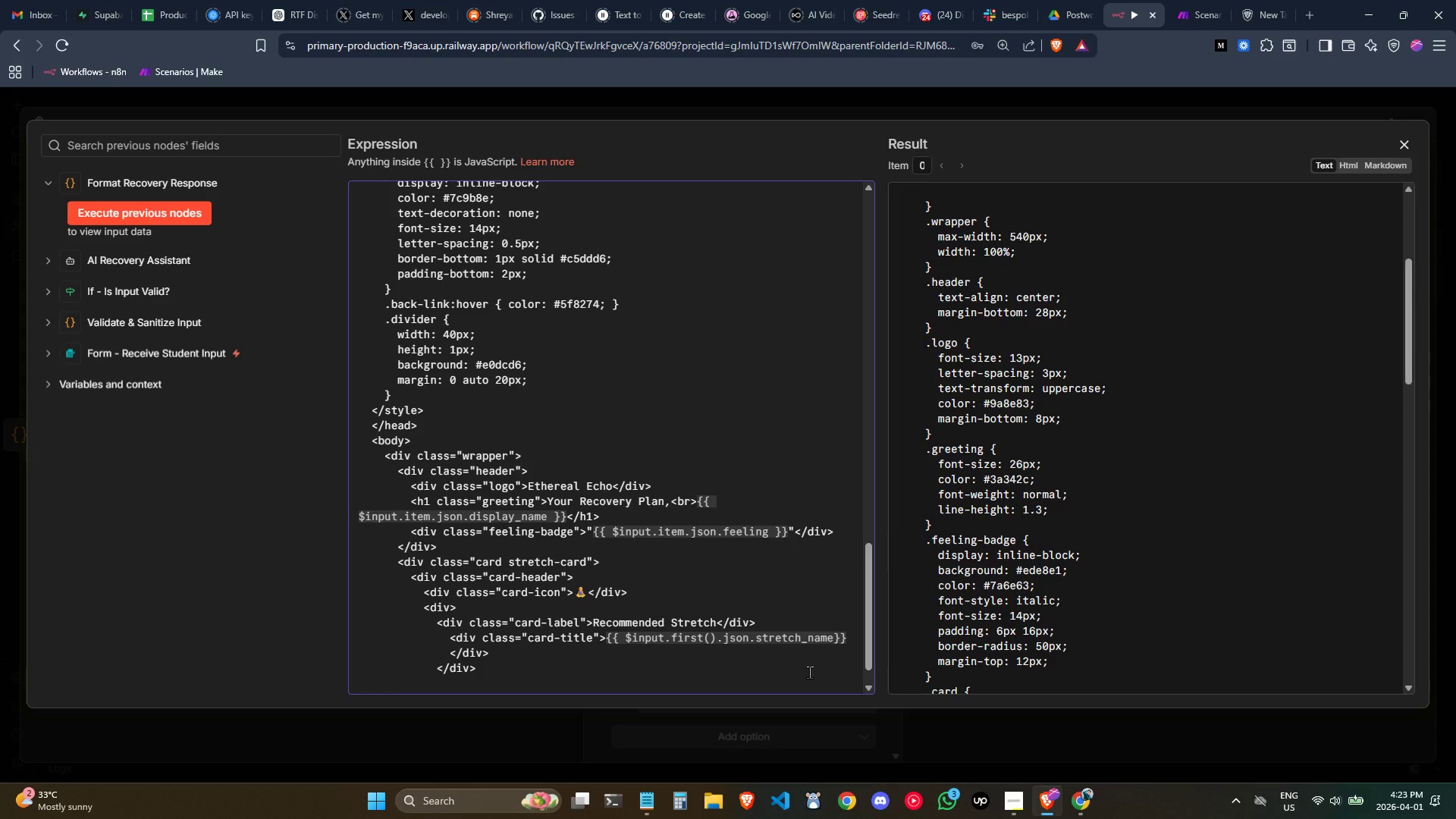 
wait(16.31)
 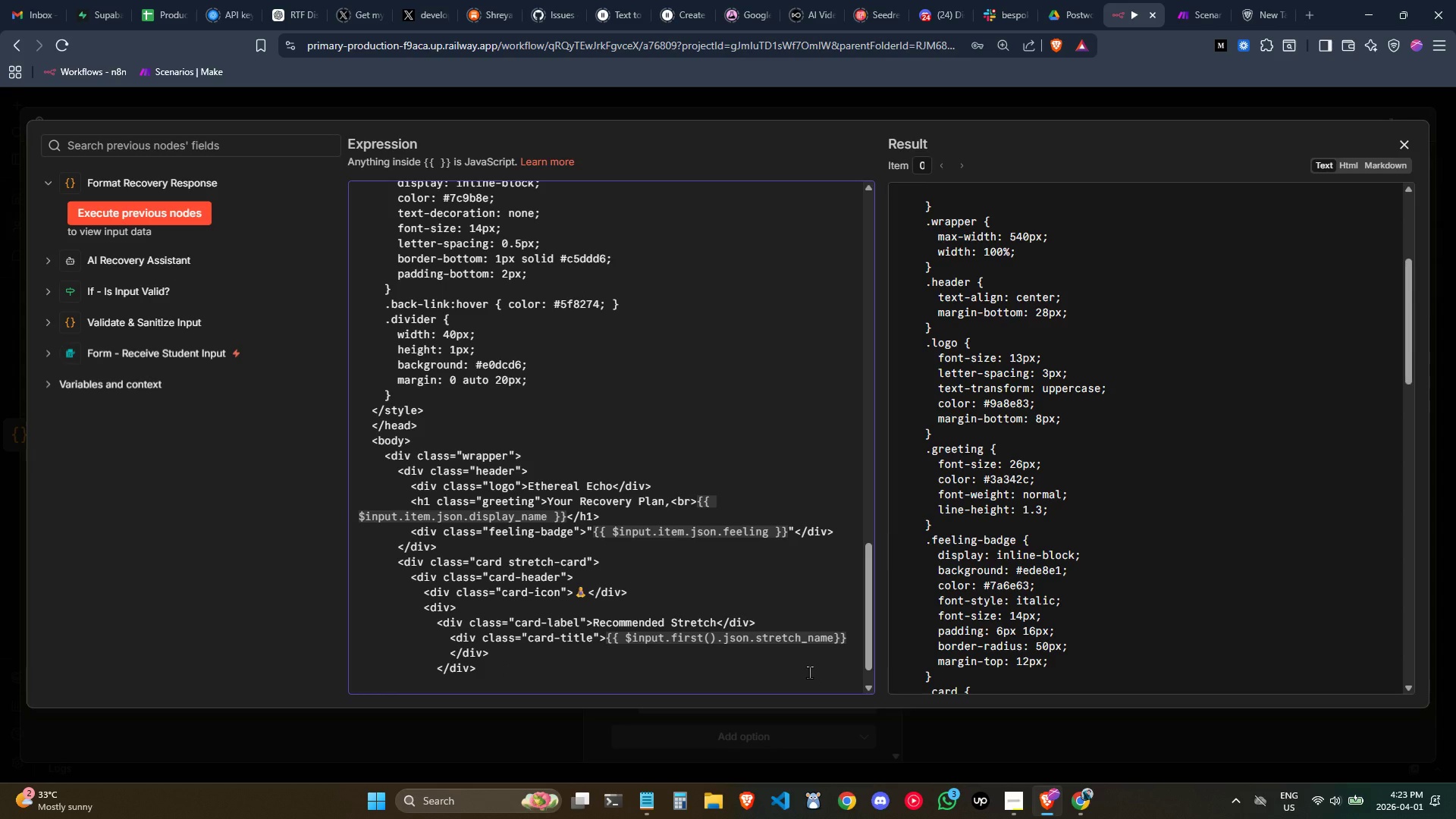 
type(<div> )
key(Backspace)
key(Backspace)
type( class="card-body)
 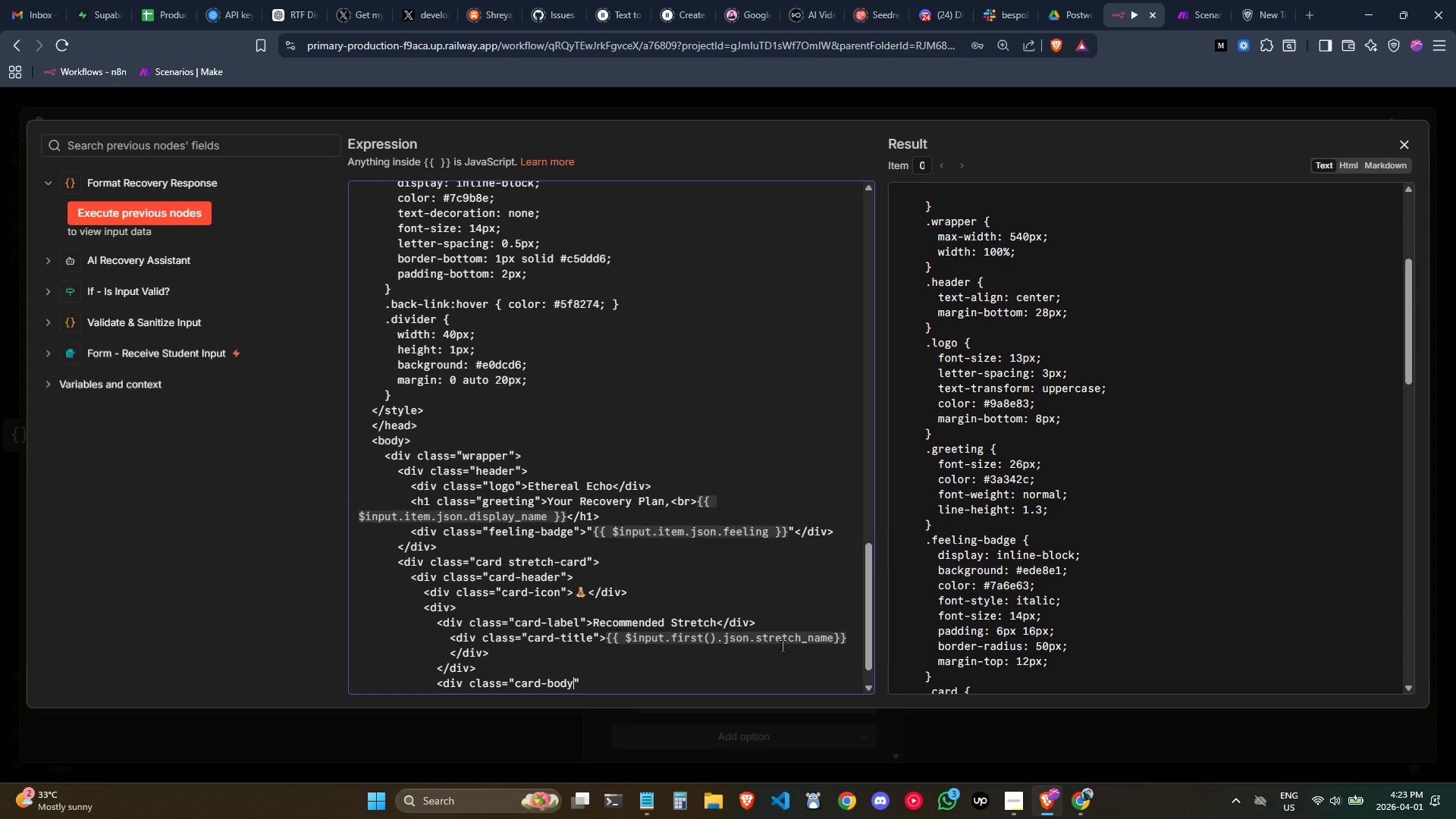 
key(ArrowRight)
 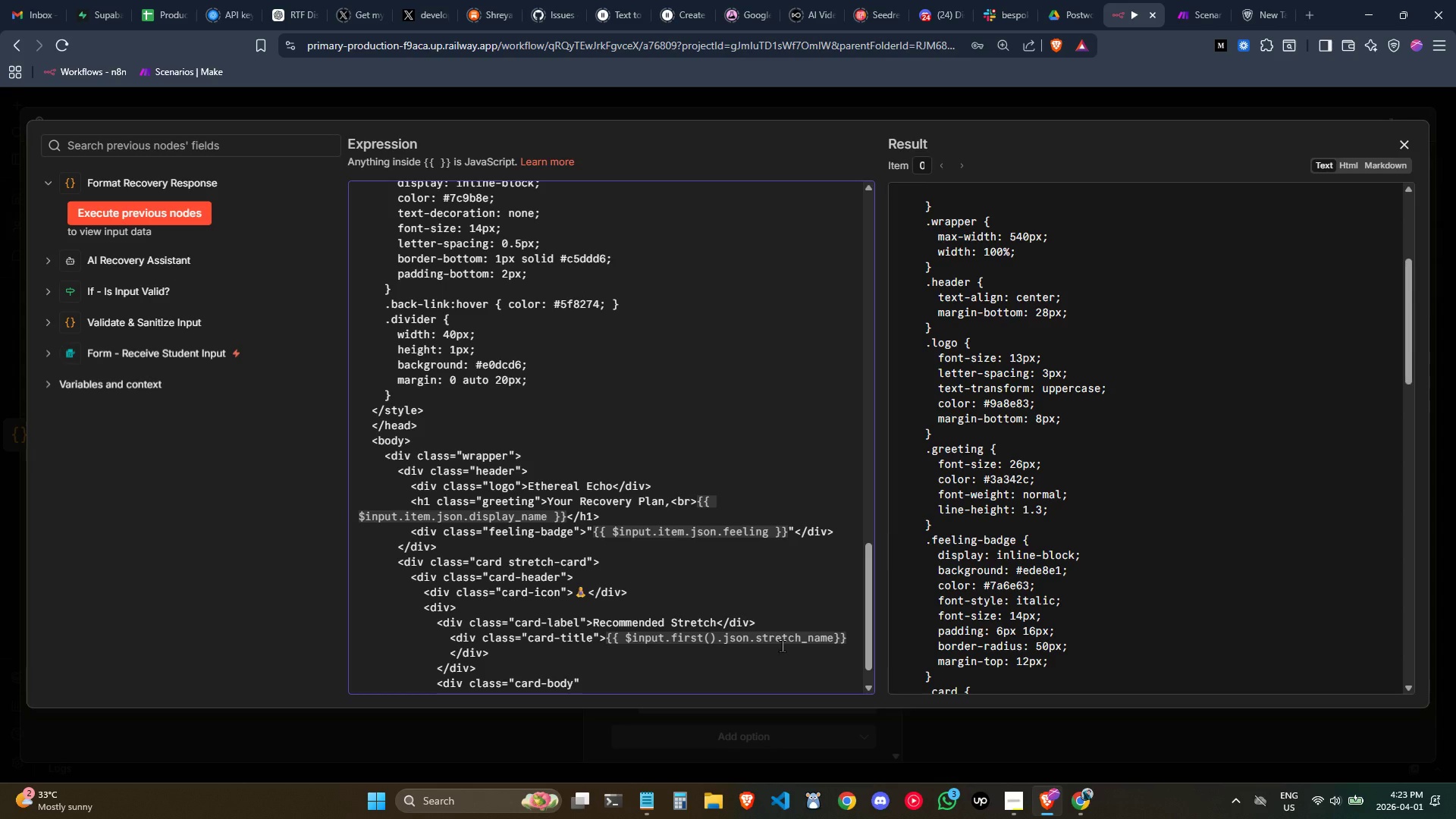 
type(>{{i)
key(Backspace)
type($input.first().json.stretch_desc)
 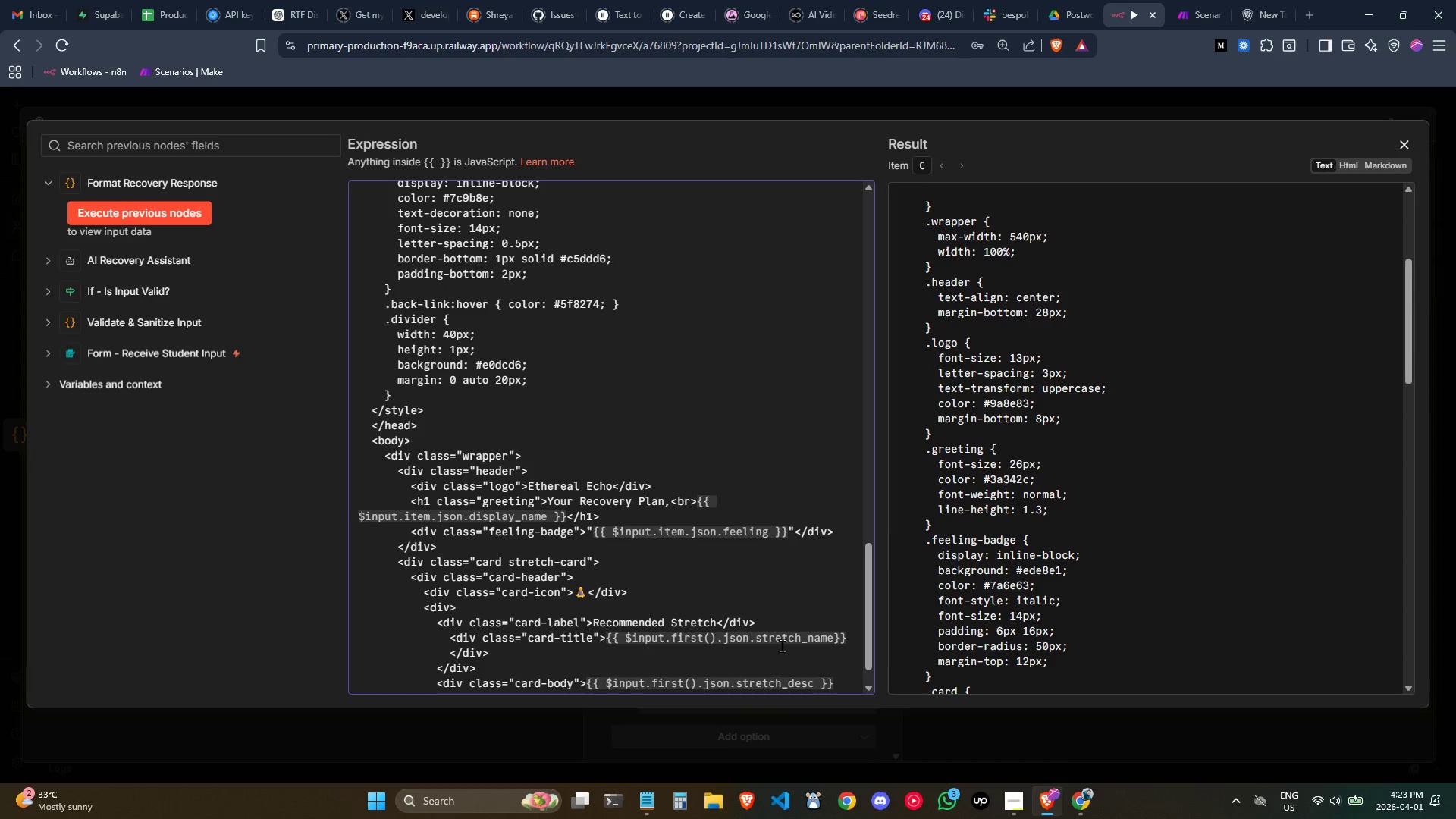 
 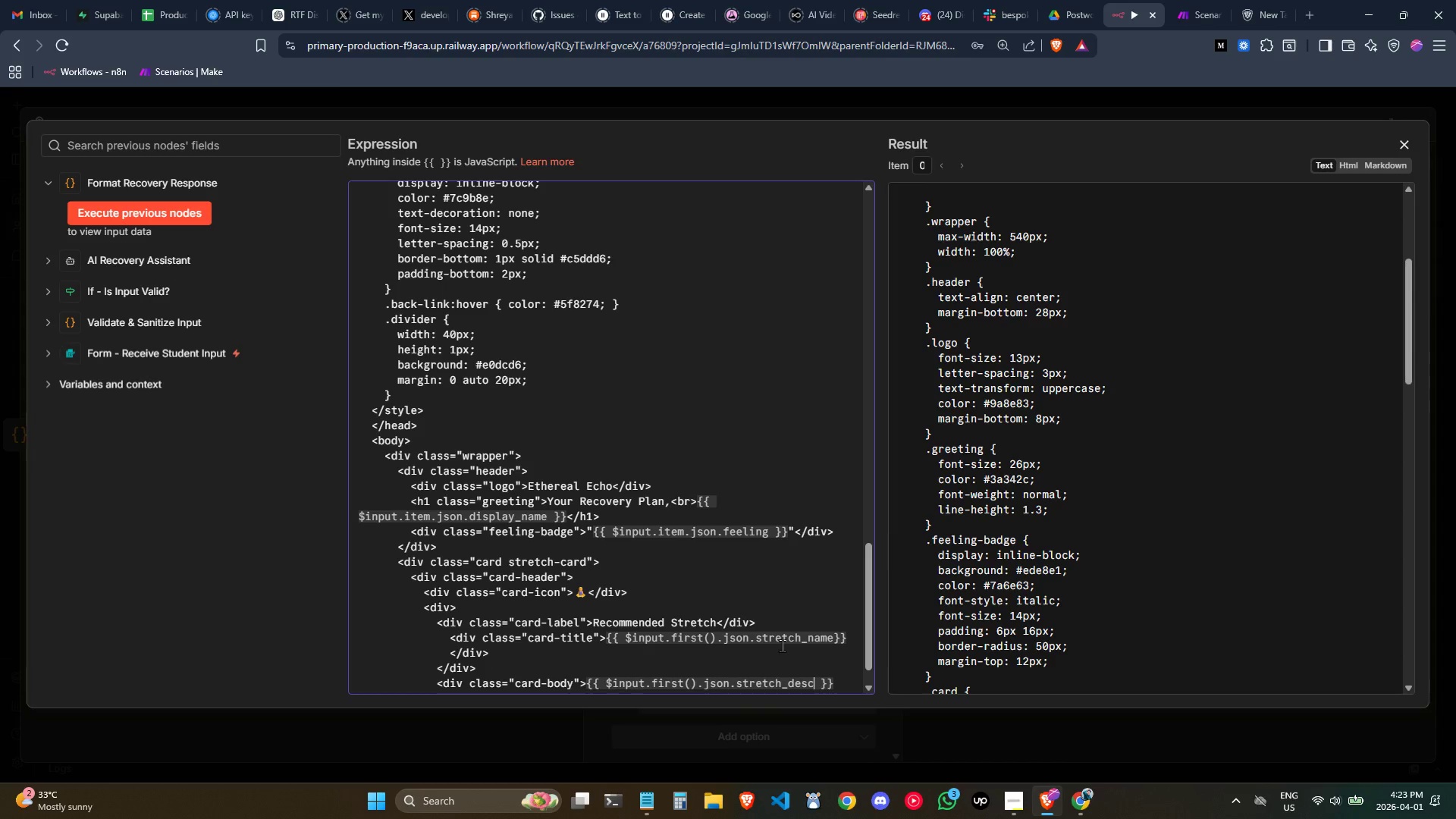 
key(ArrowRight)
 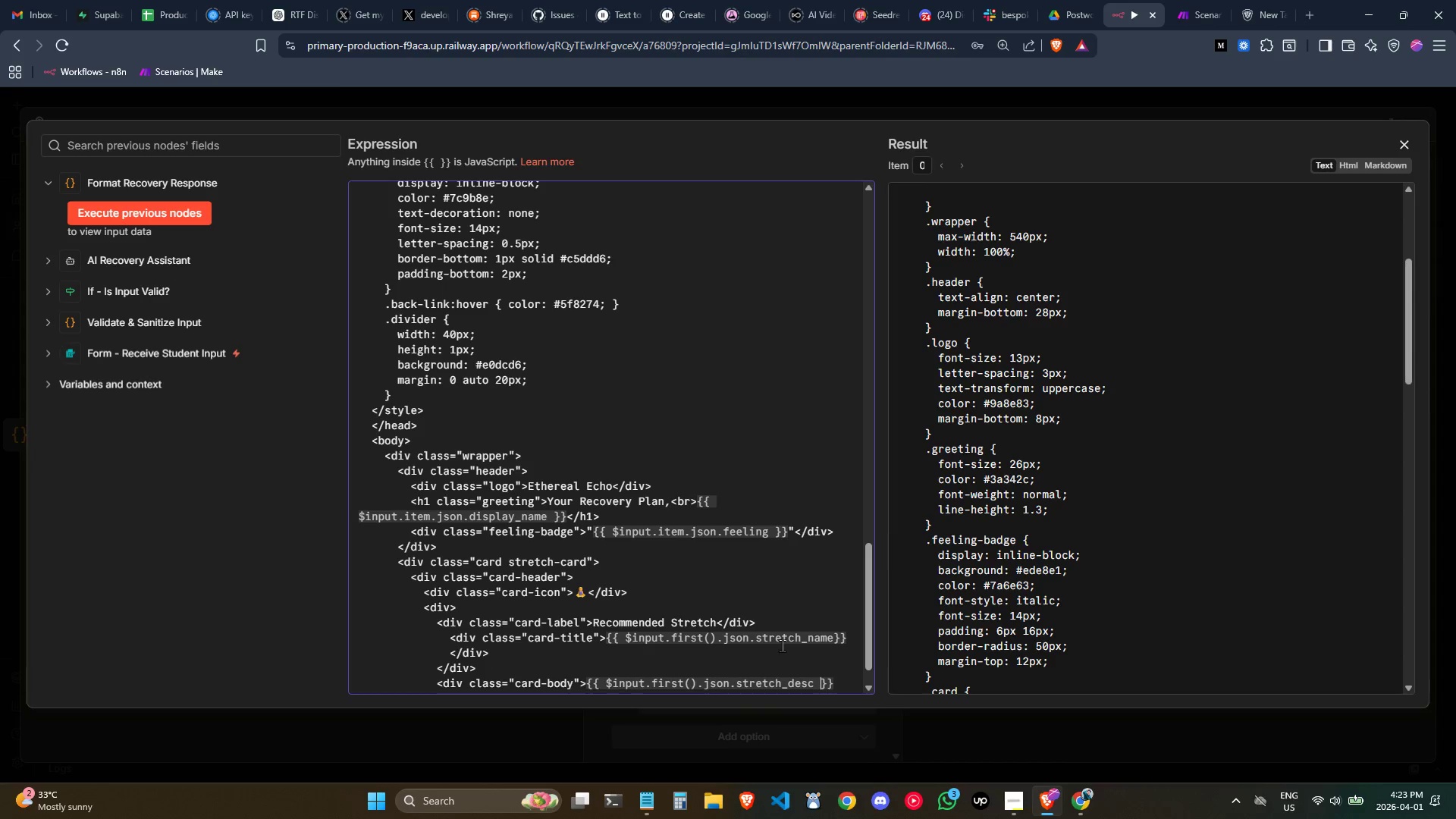 
key(ArrowRight)
 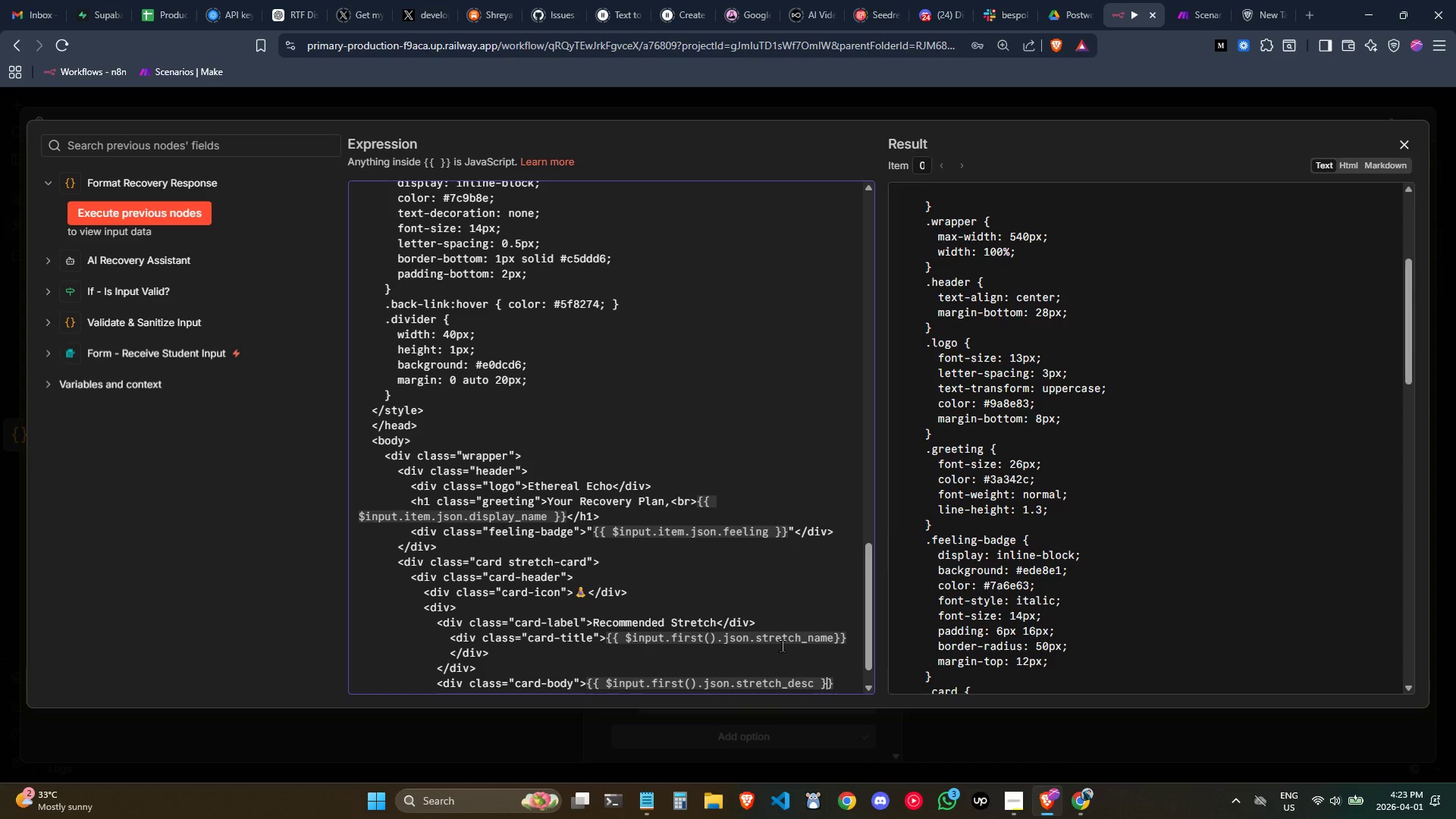 
key(ArrowRight)
 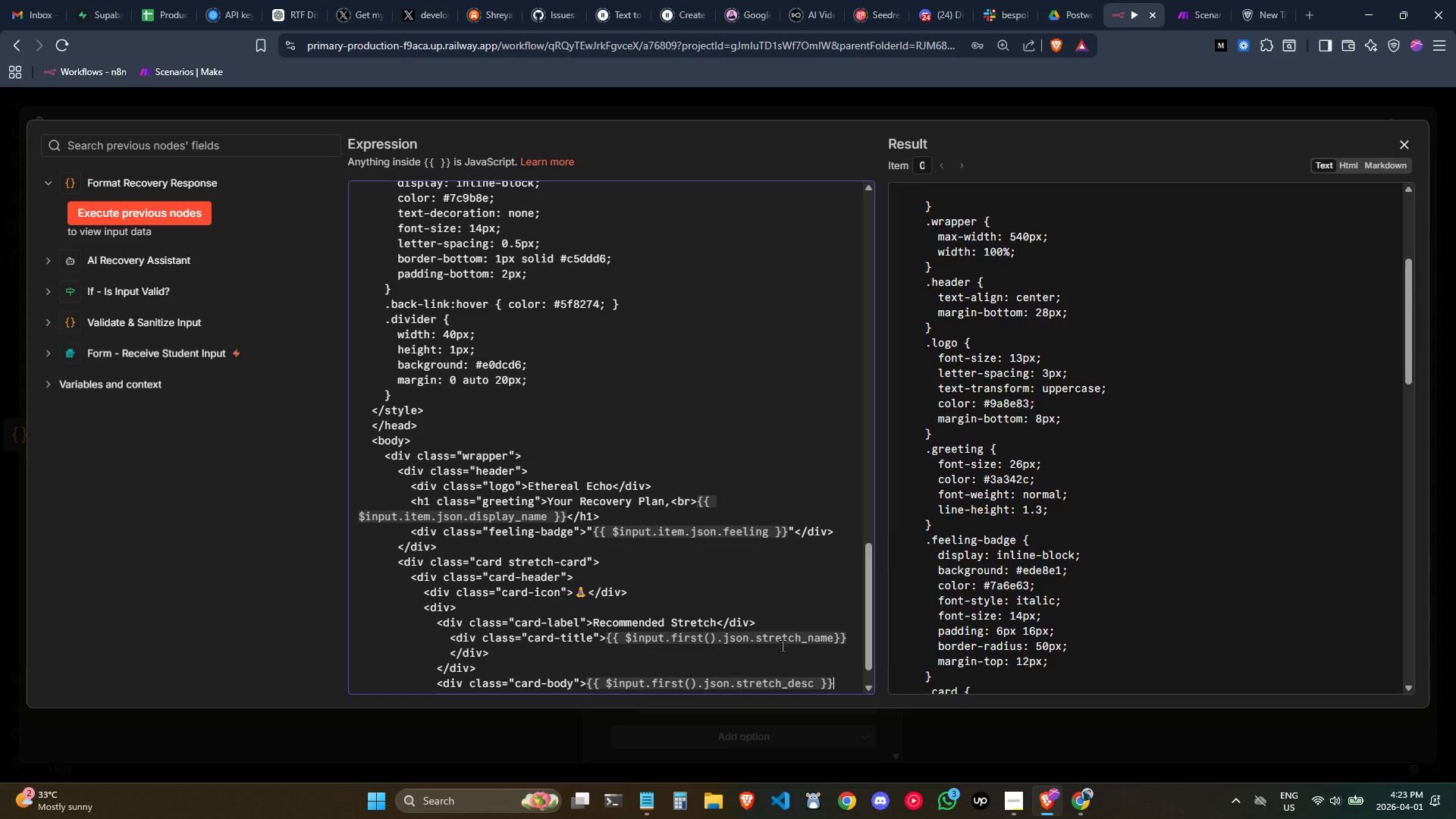 
type(</div>)
 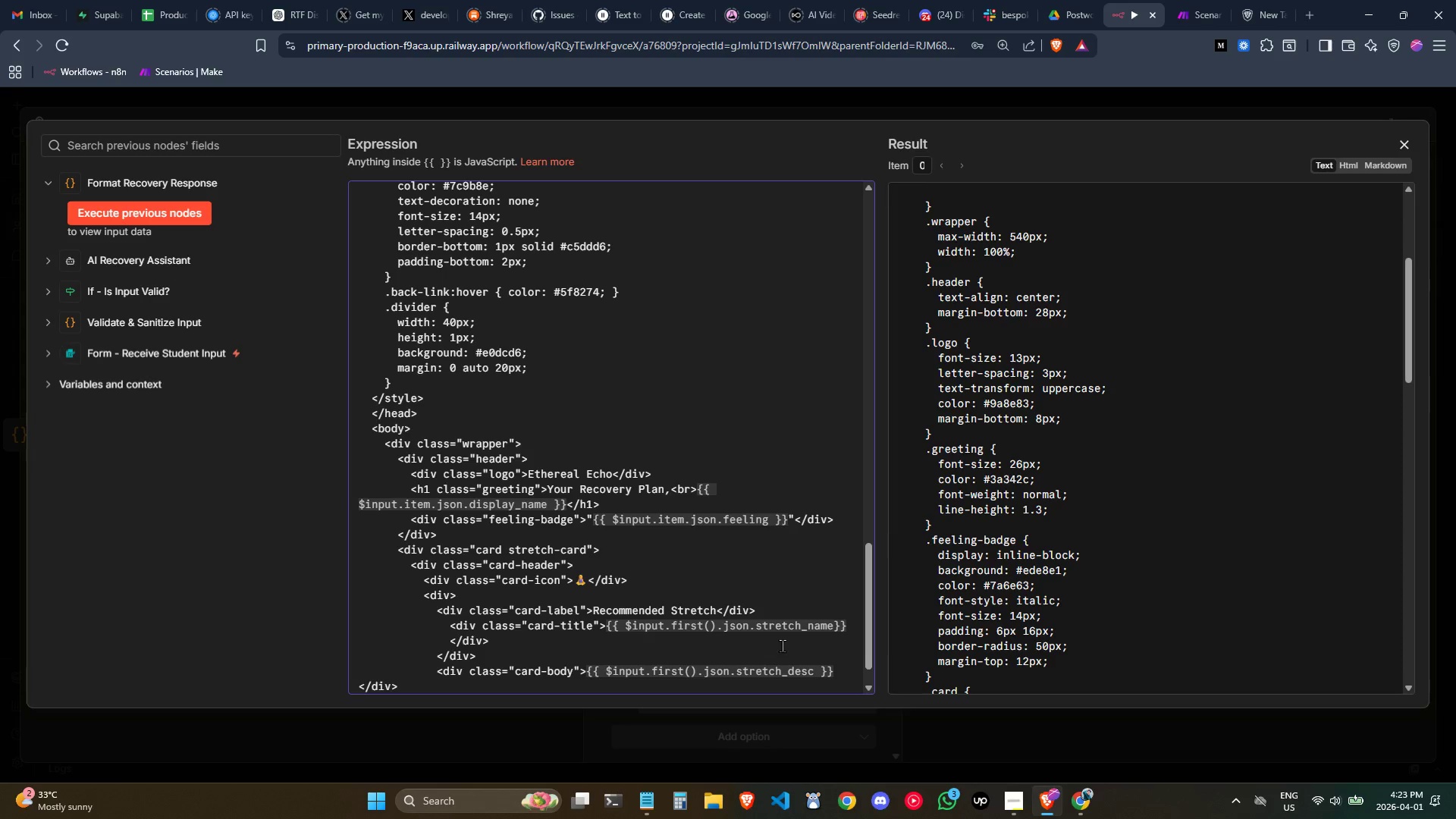 
key(ArrowLeft)
 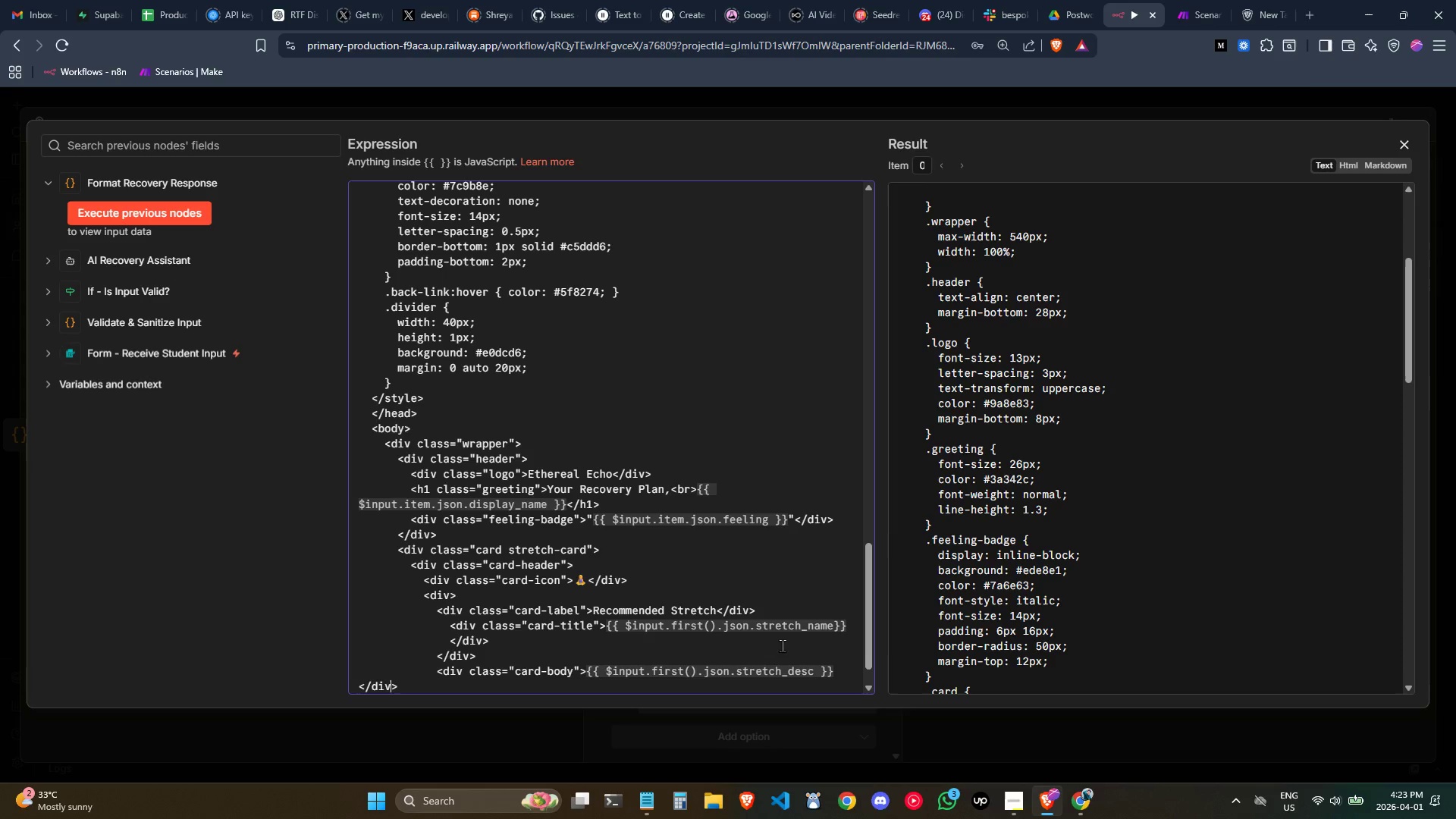 
key(ArrowLeft)
 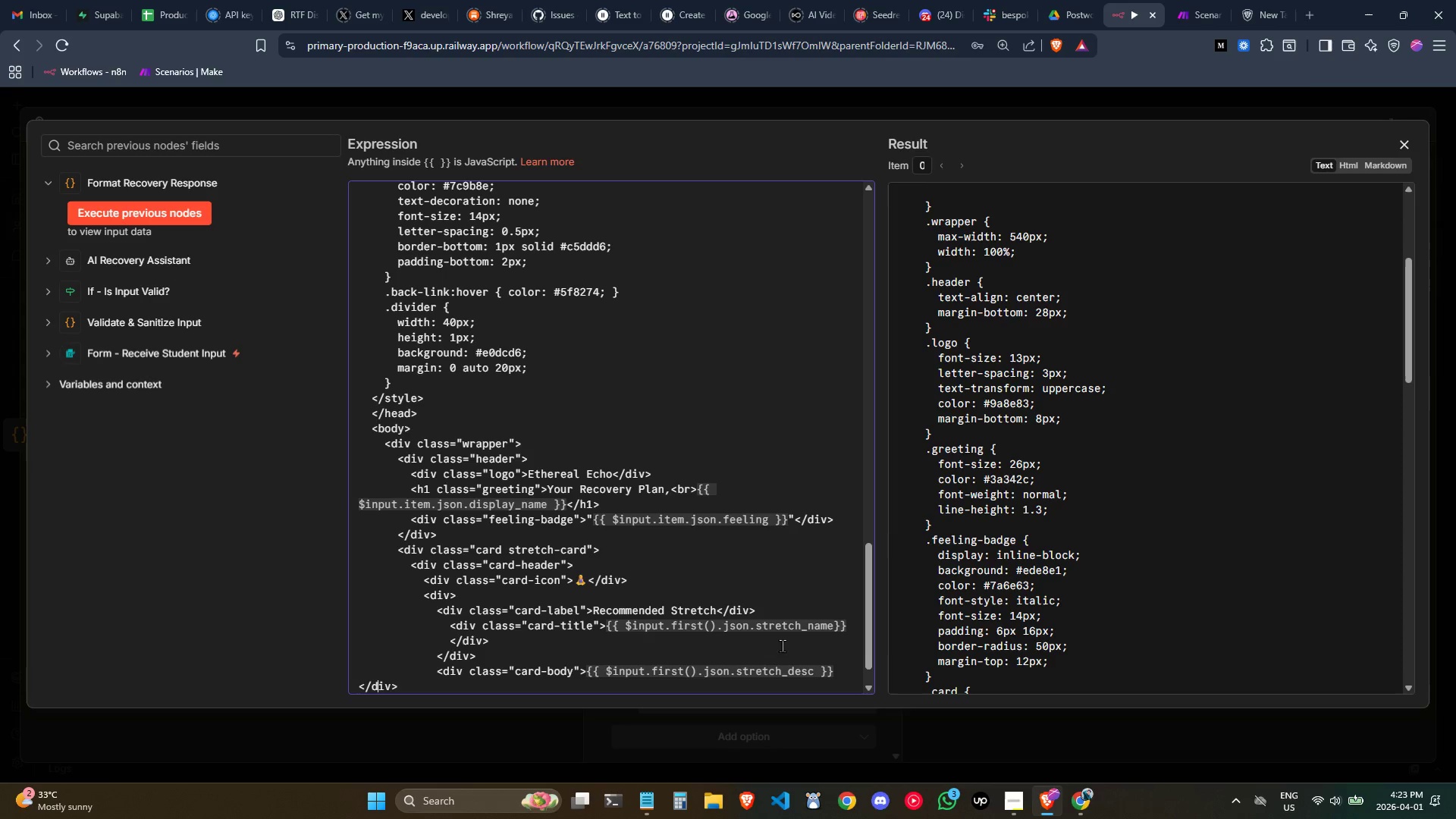 
key(ArrowLeft)
 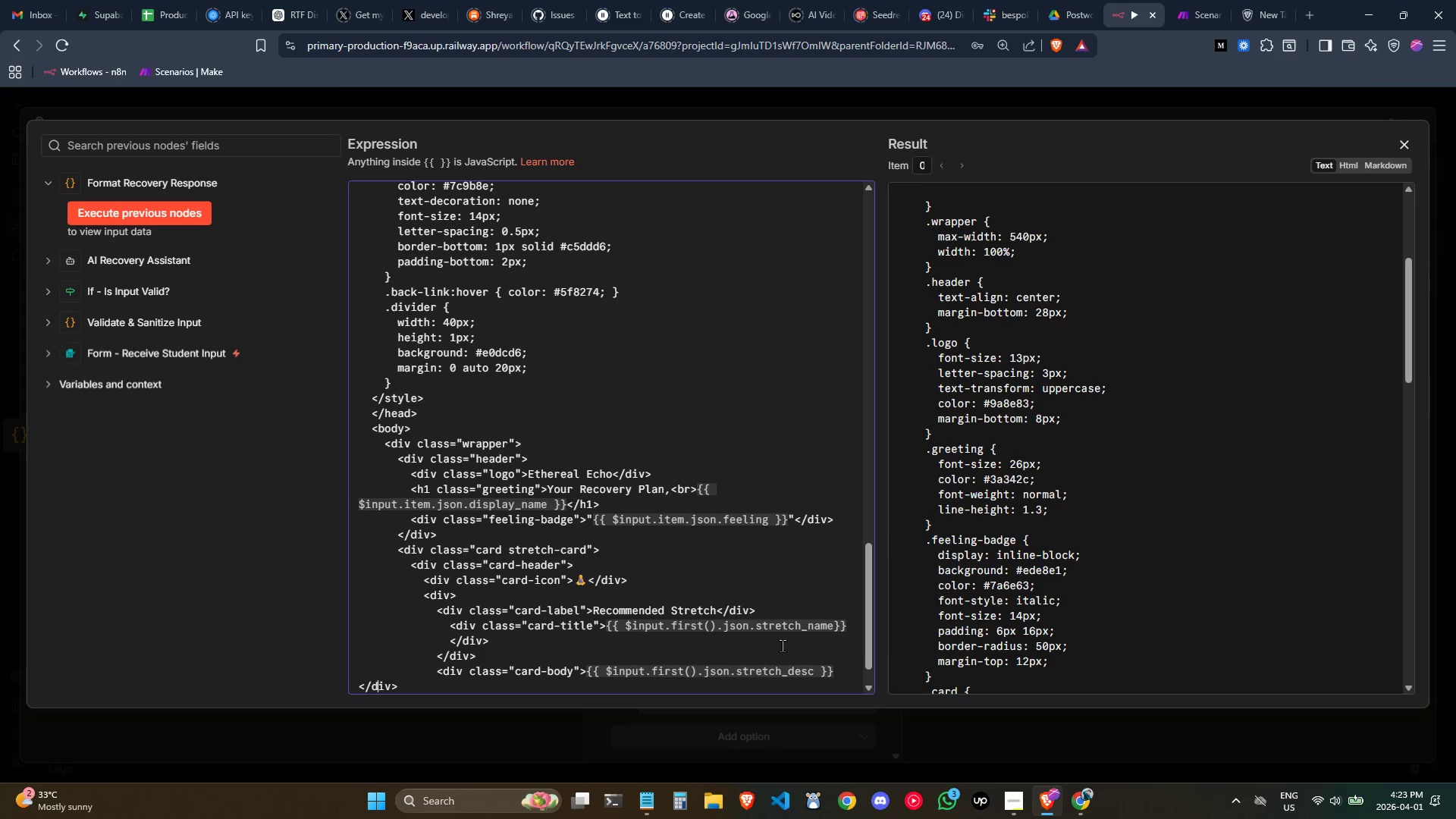 
key(ArrowLeft)
 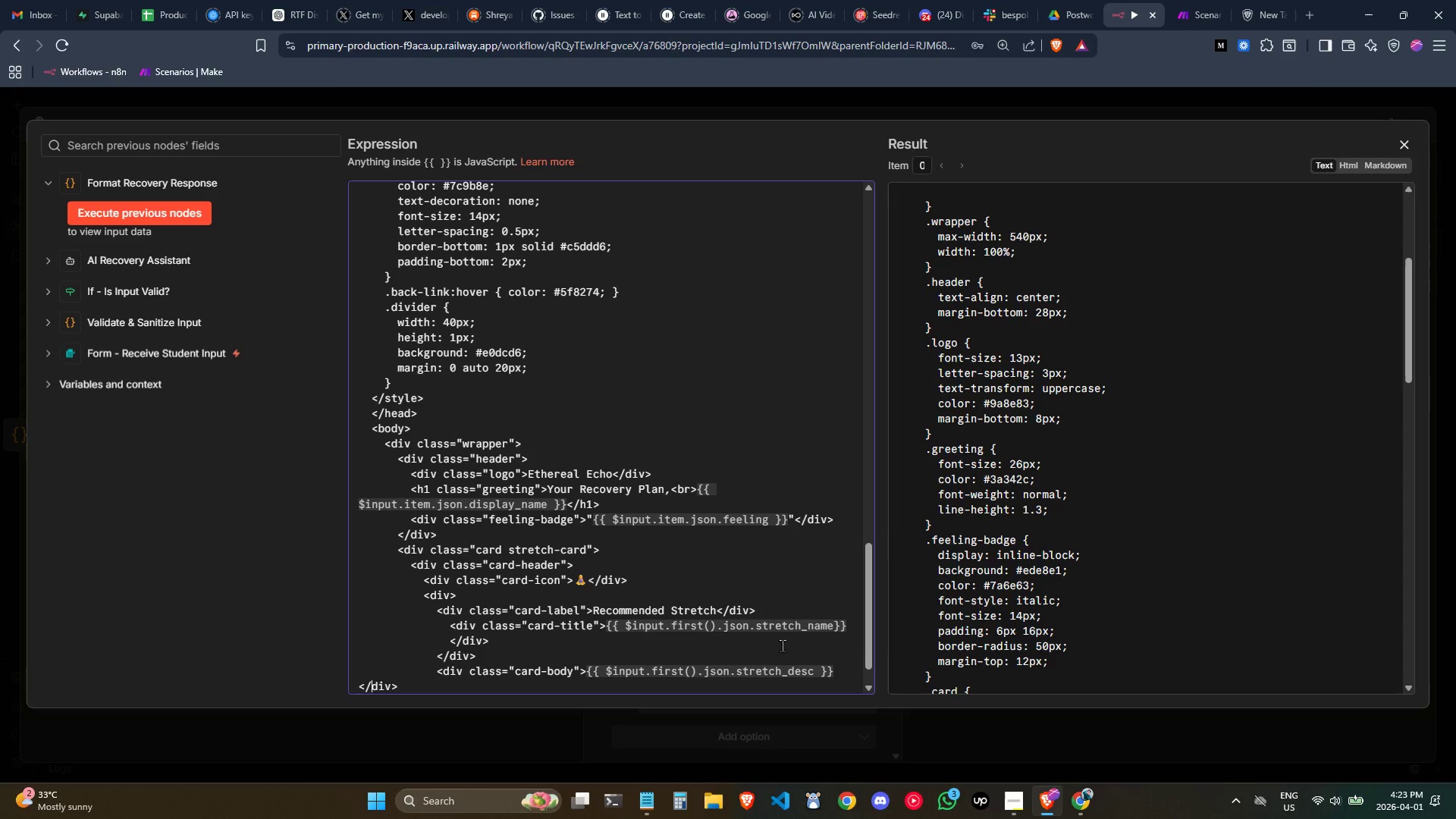 
key(ArrowLeft)
 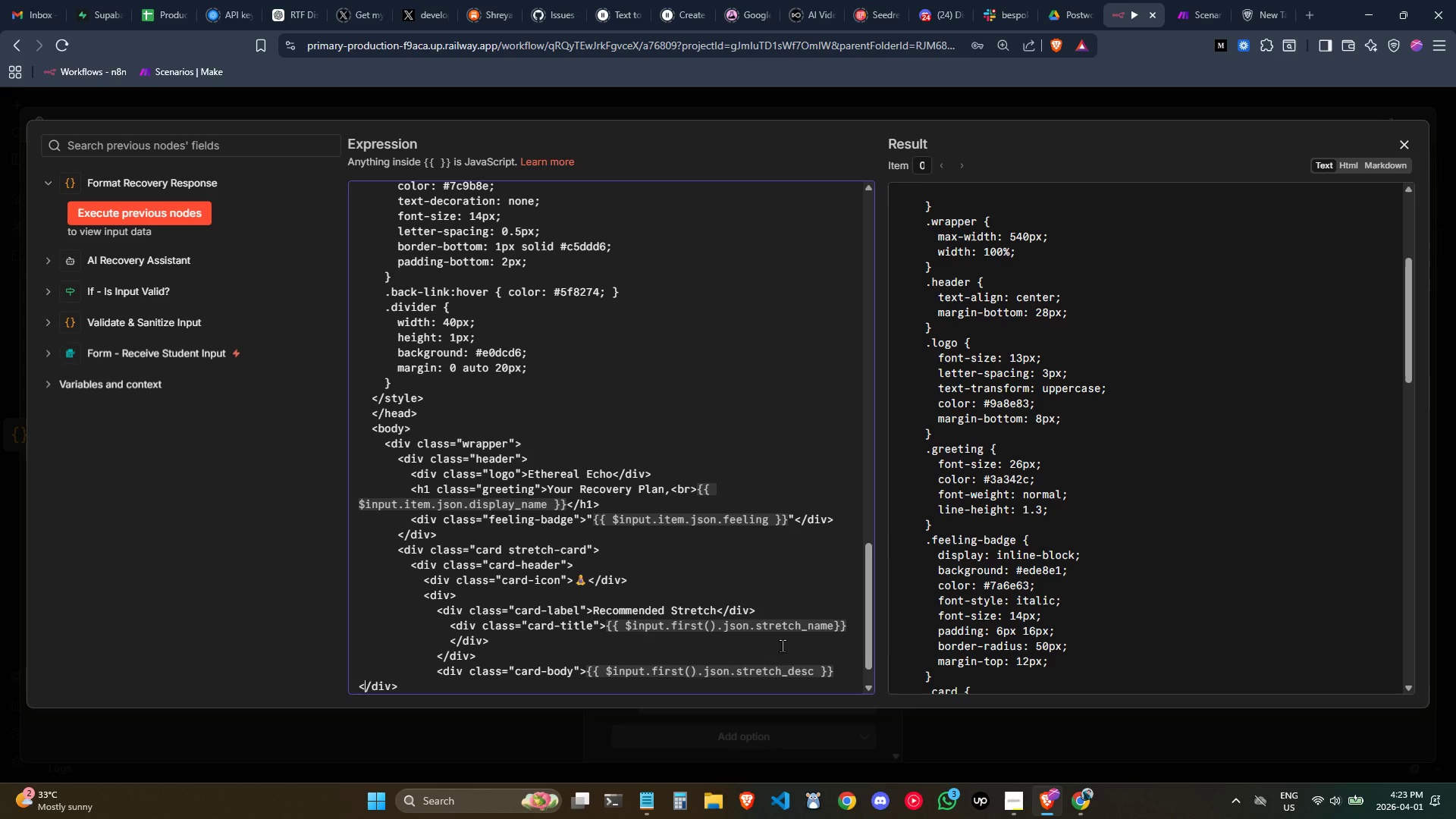 
key(ArrowLeft)
 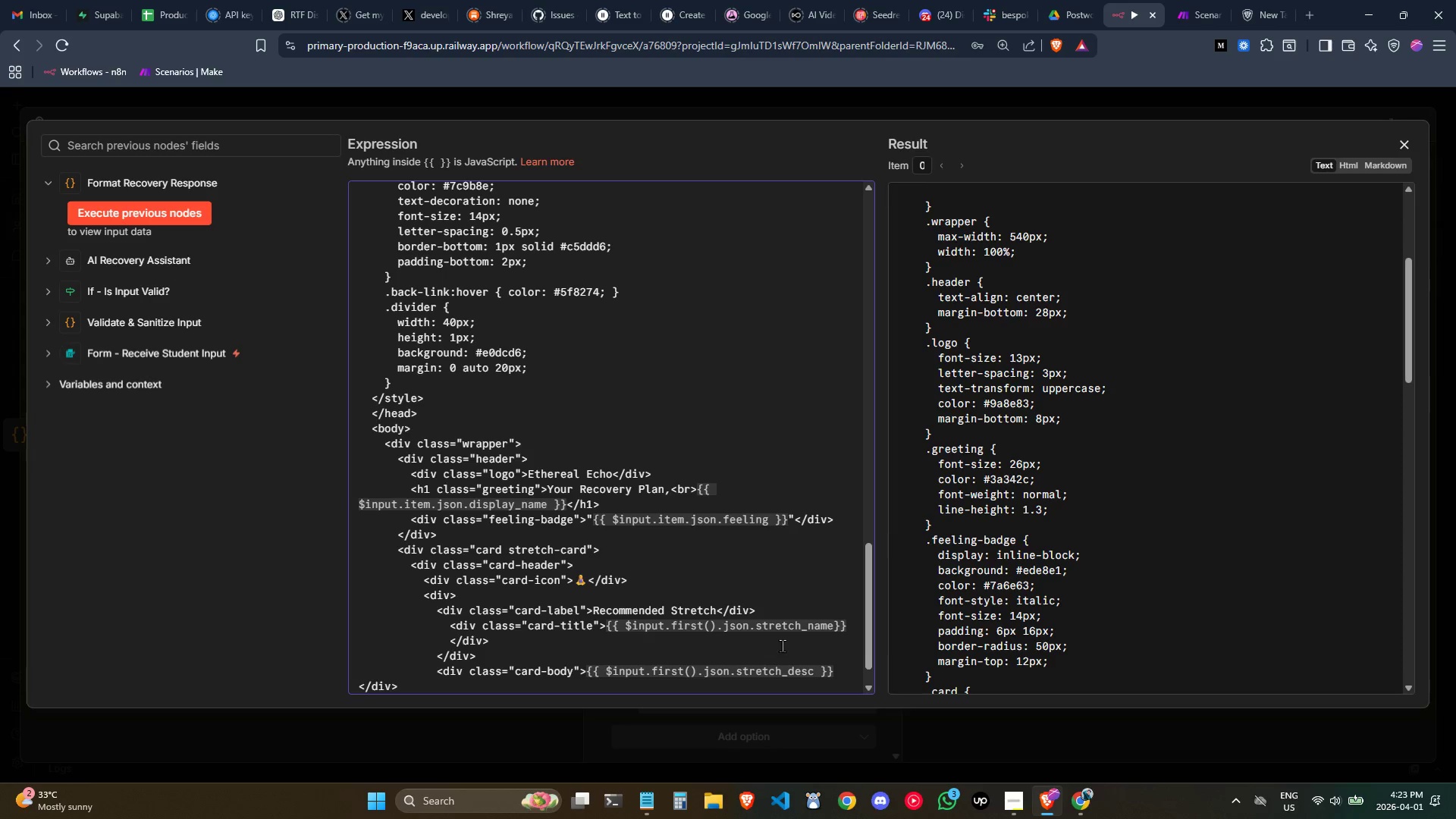 
key(Tab)
 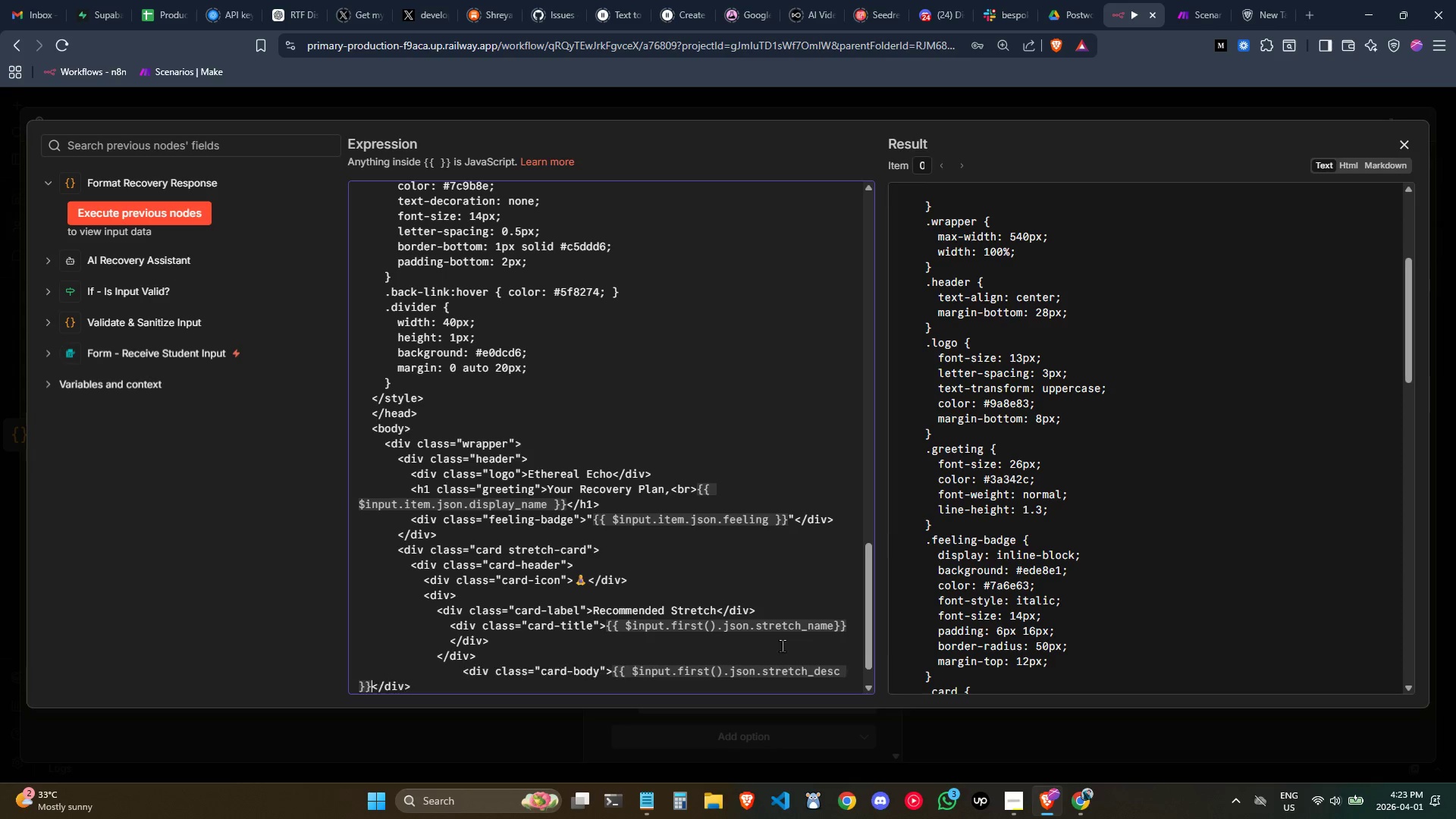 
key(Tab)
 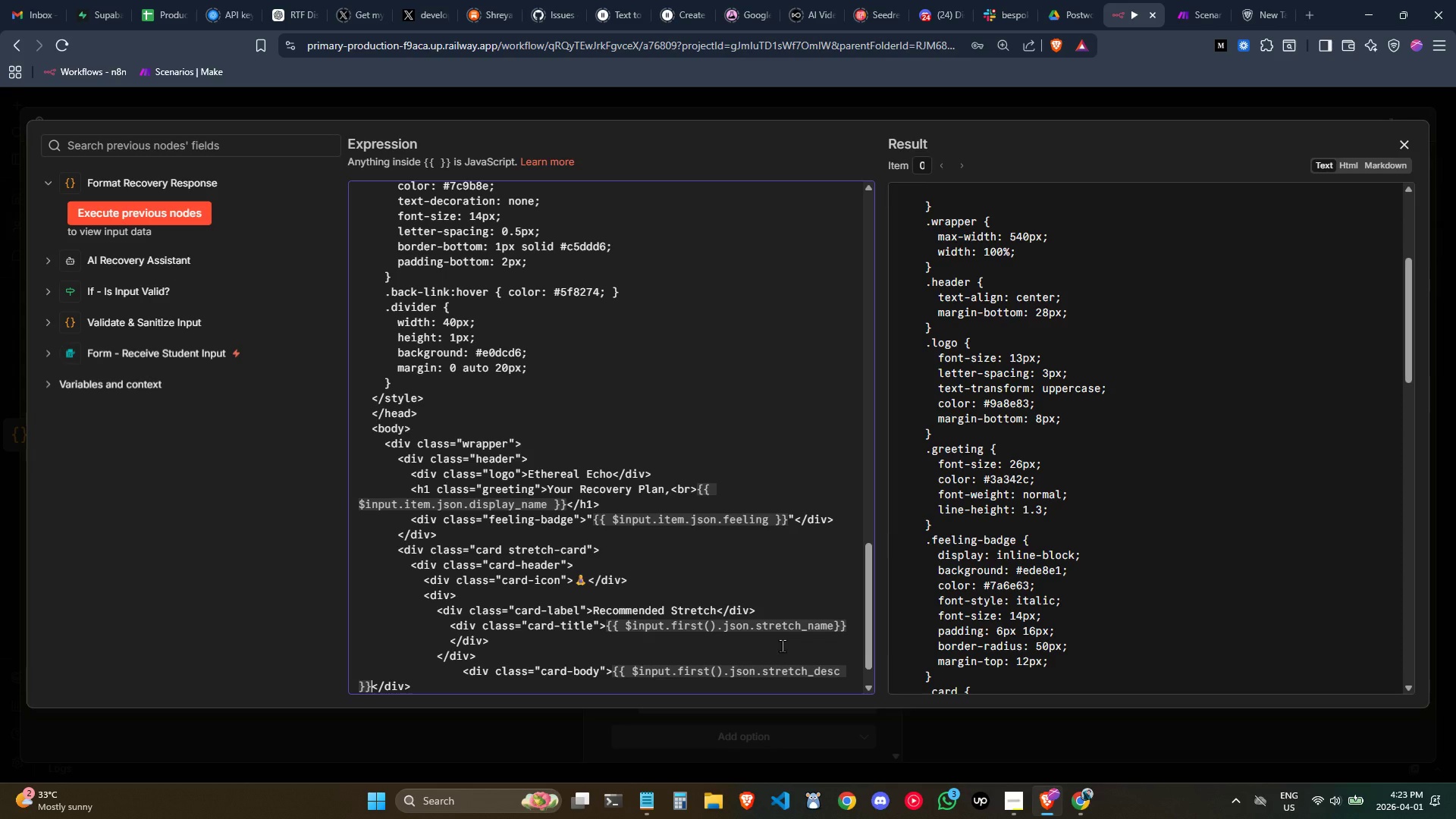 
key(Backspace)
 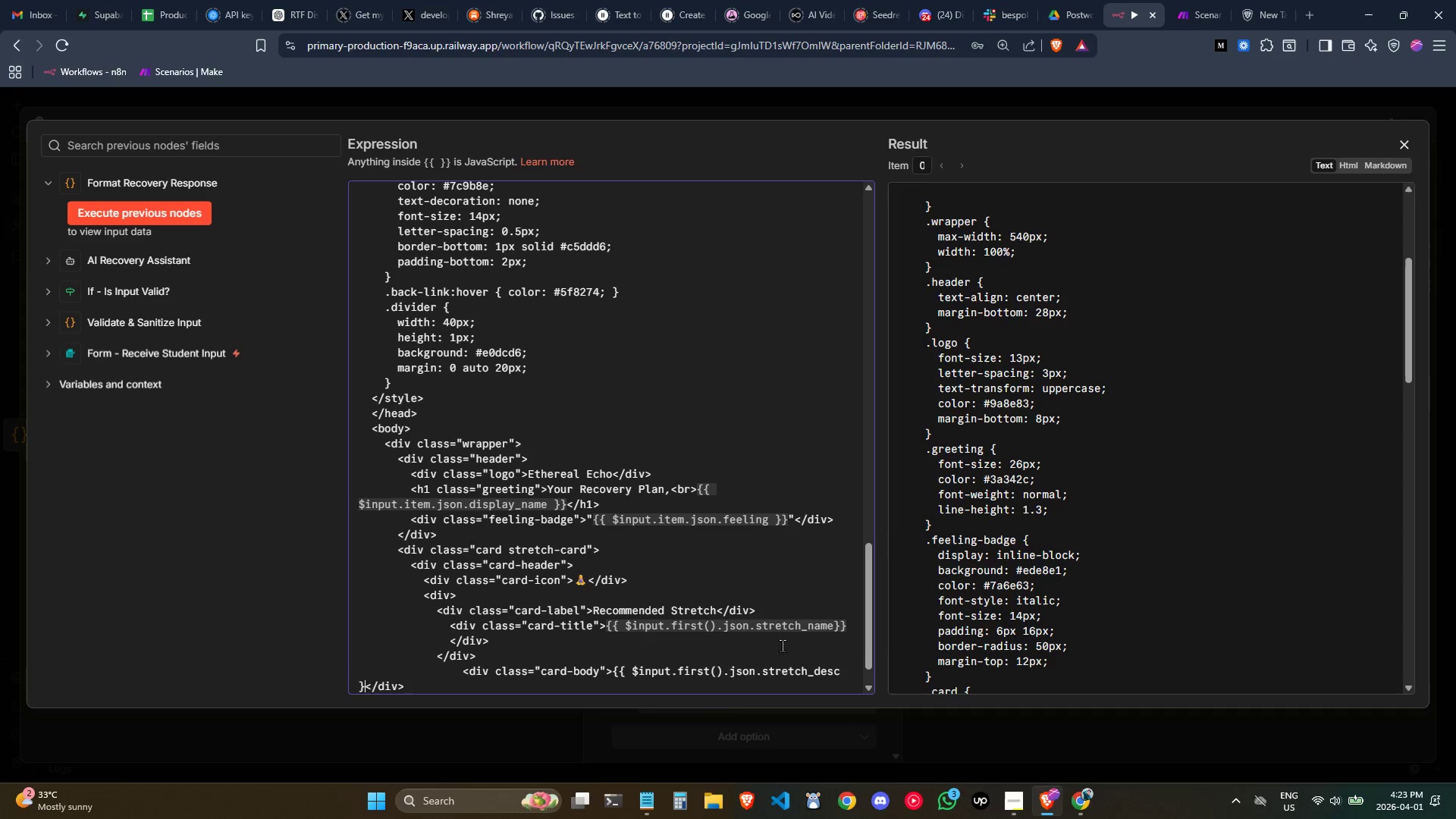 
key(Backspace)
 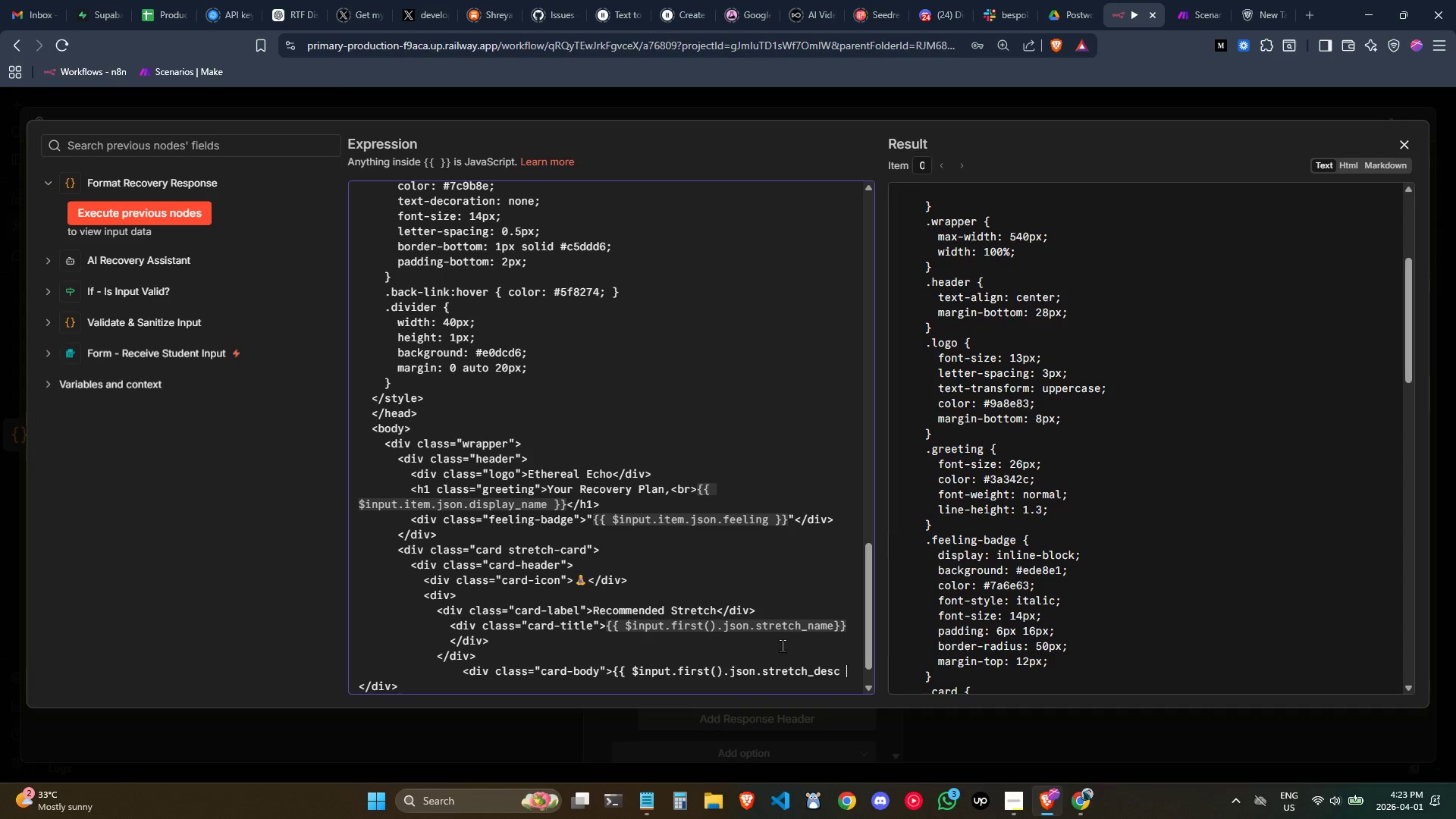 
key(Control+Z)
 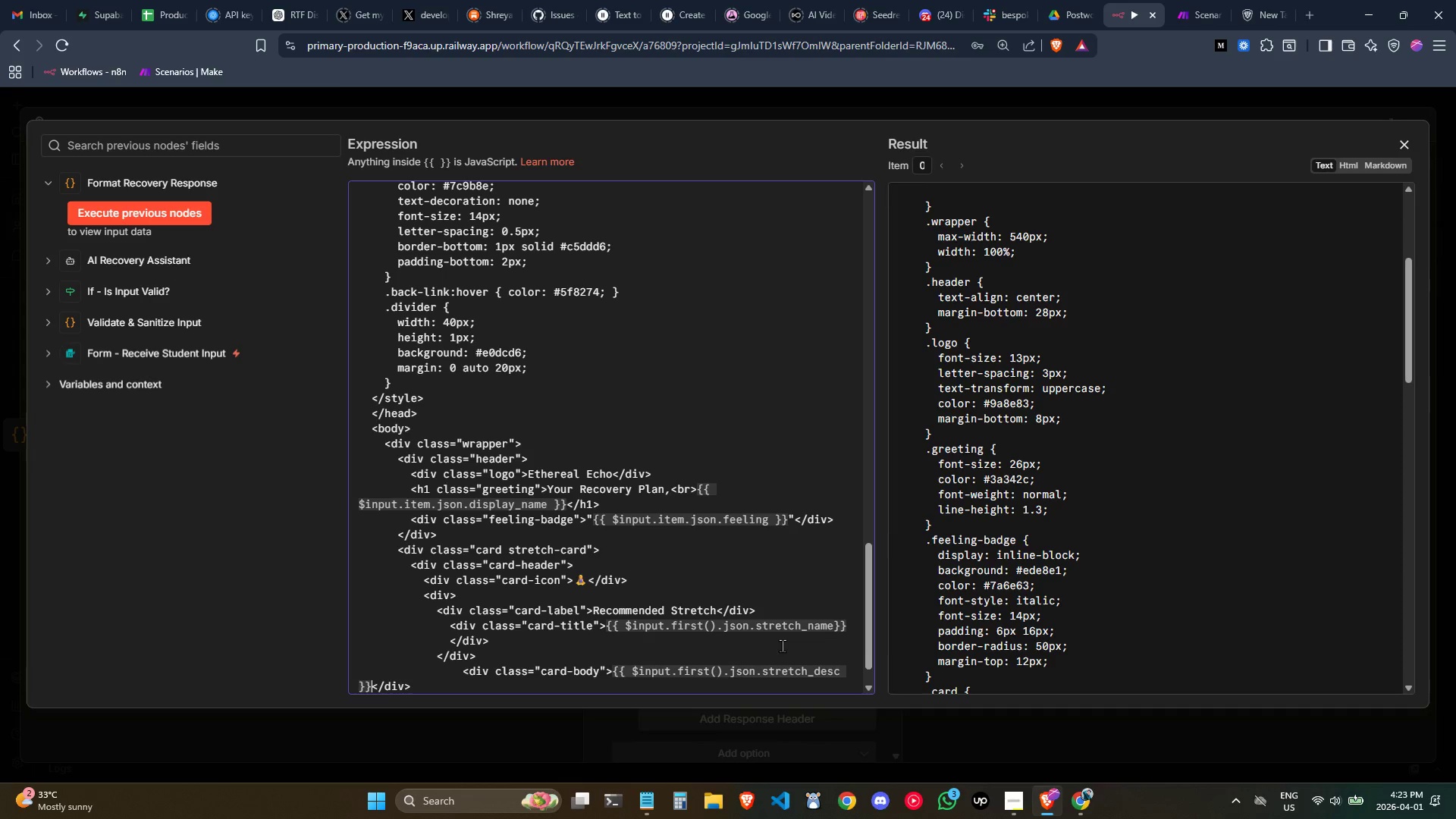 
key(Control+Z)
 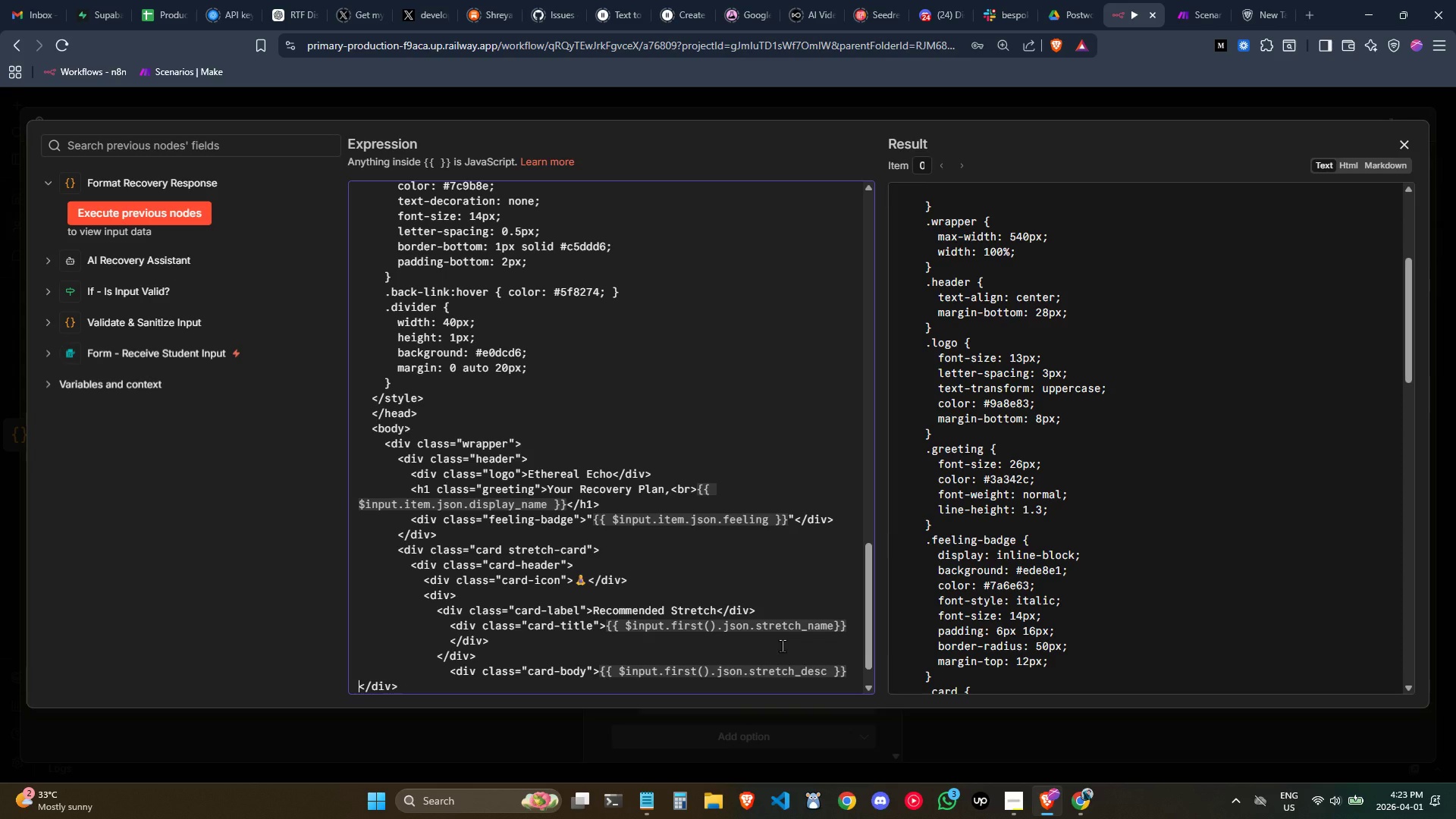 
key(Backspace)
 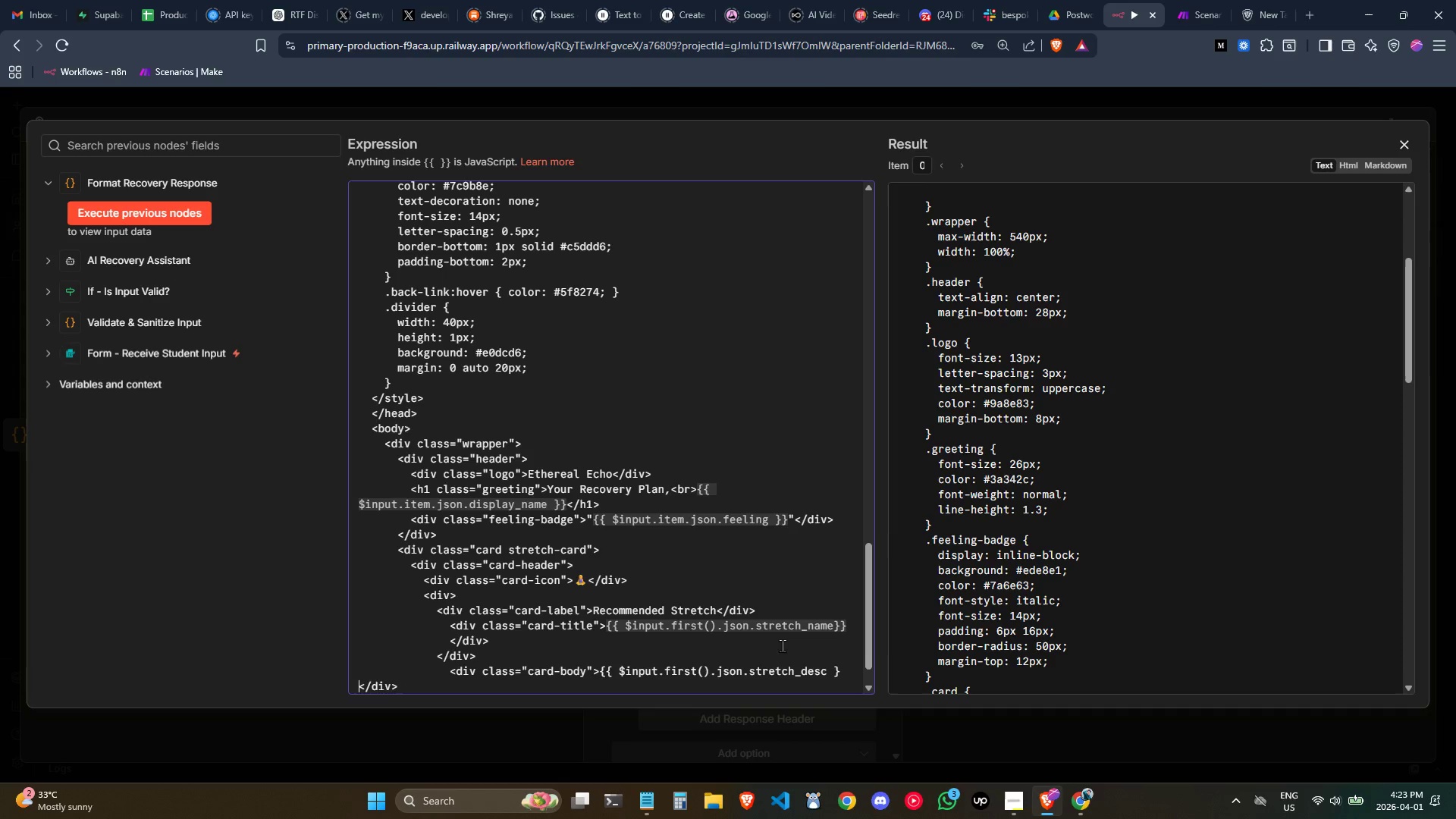 
key(Backspace)
 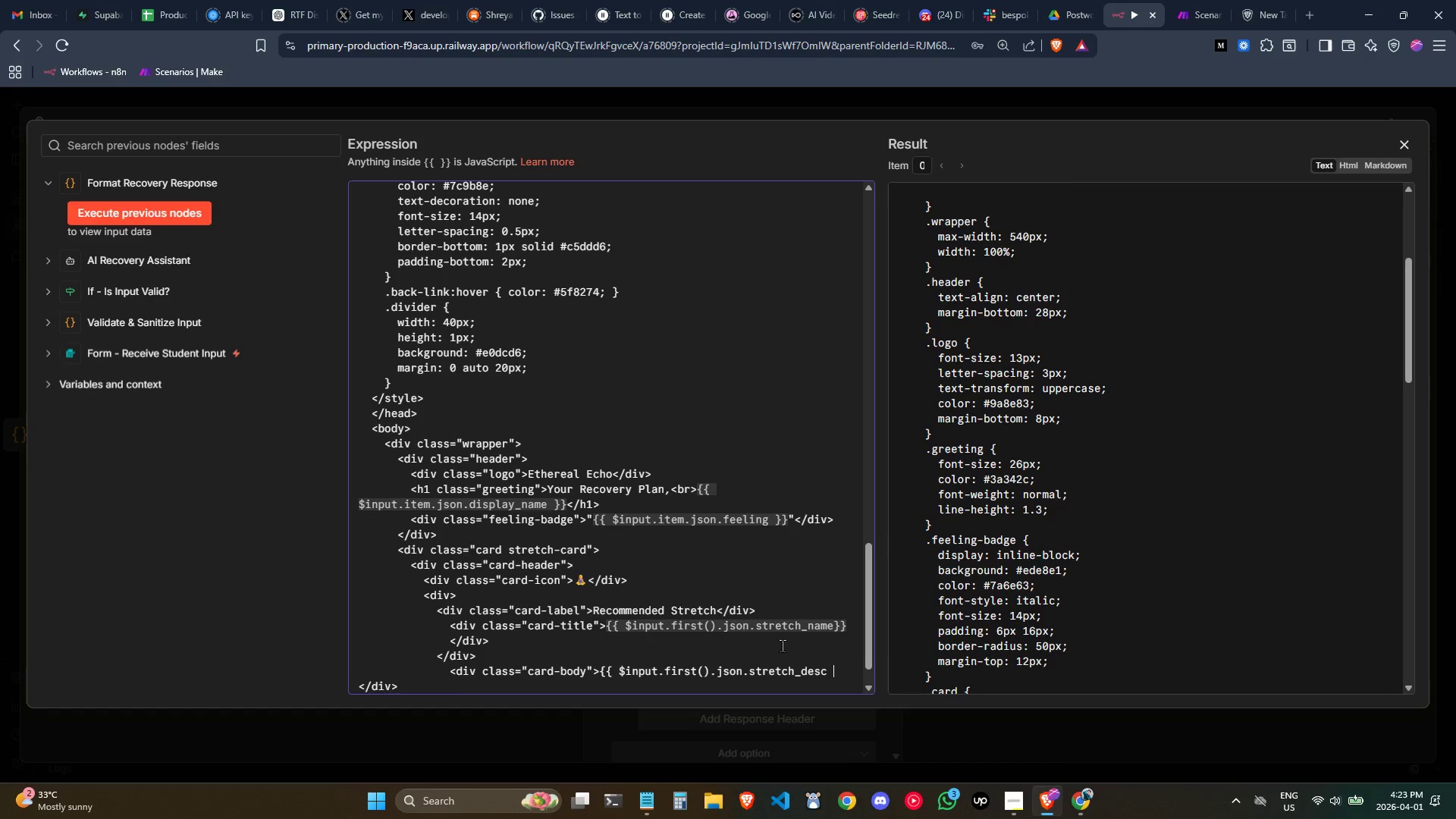 
key(Backspace)
 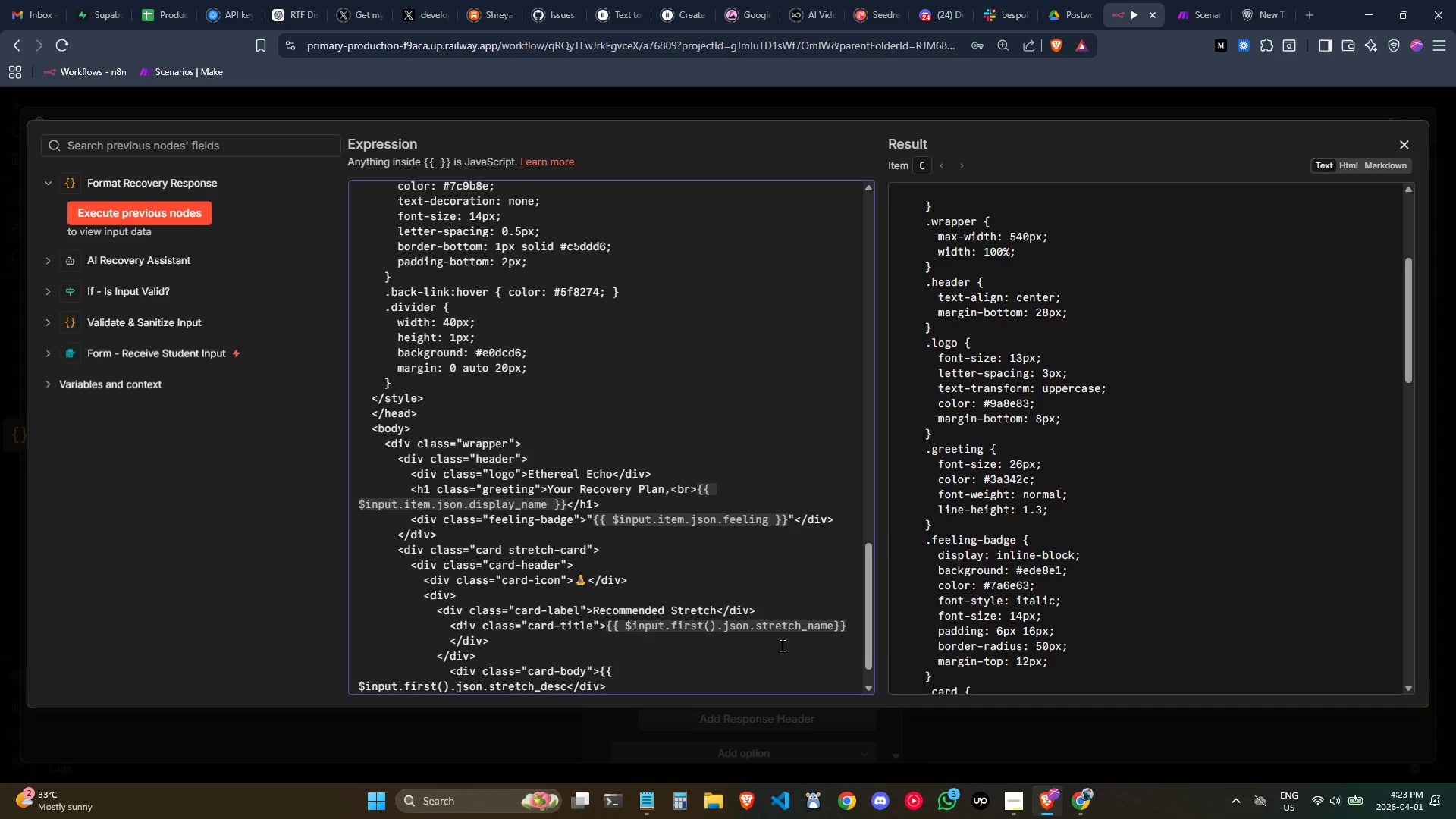 
key(Shift+BracketRight)
 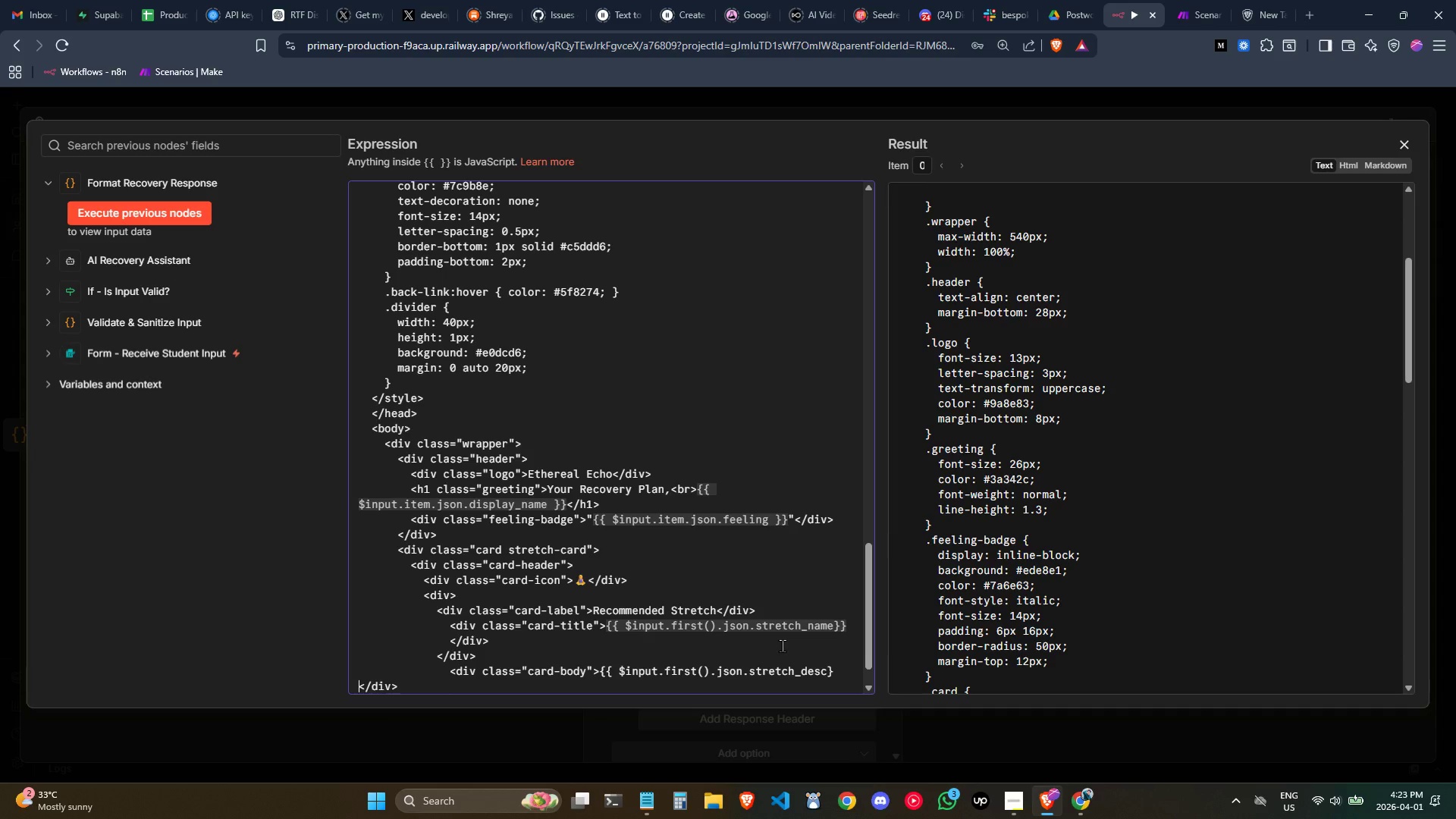 
key(Shift+BracketRight)
 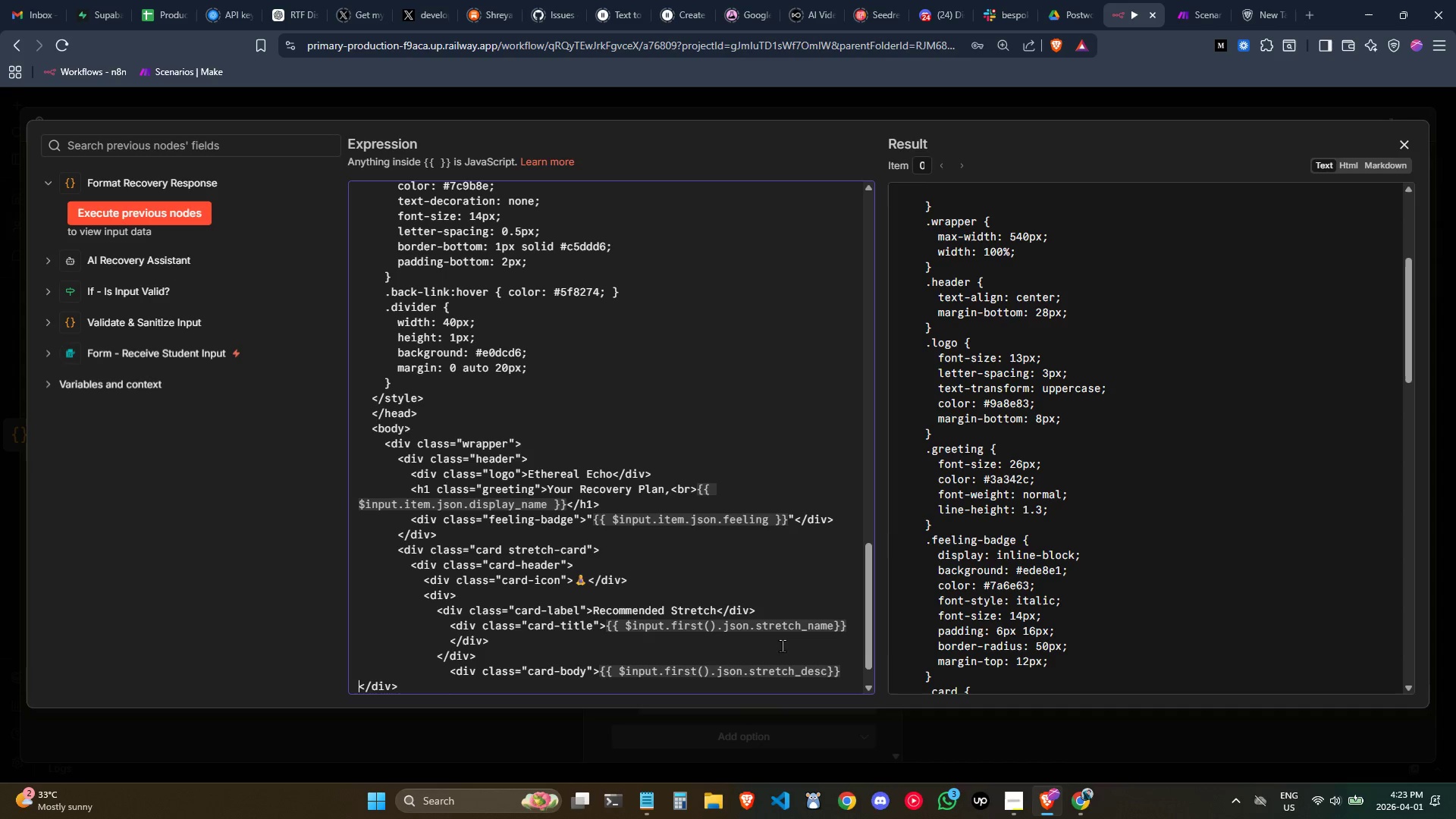 
scroll: coordinate [781, 645], scroll_direction: down, amount: 1.0
 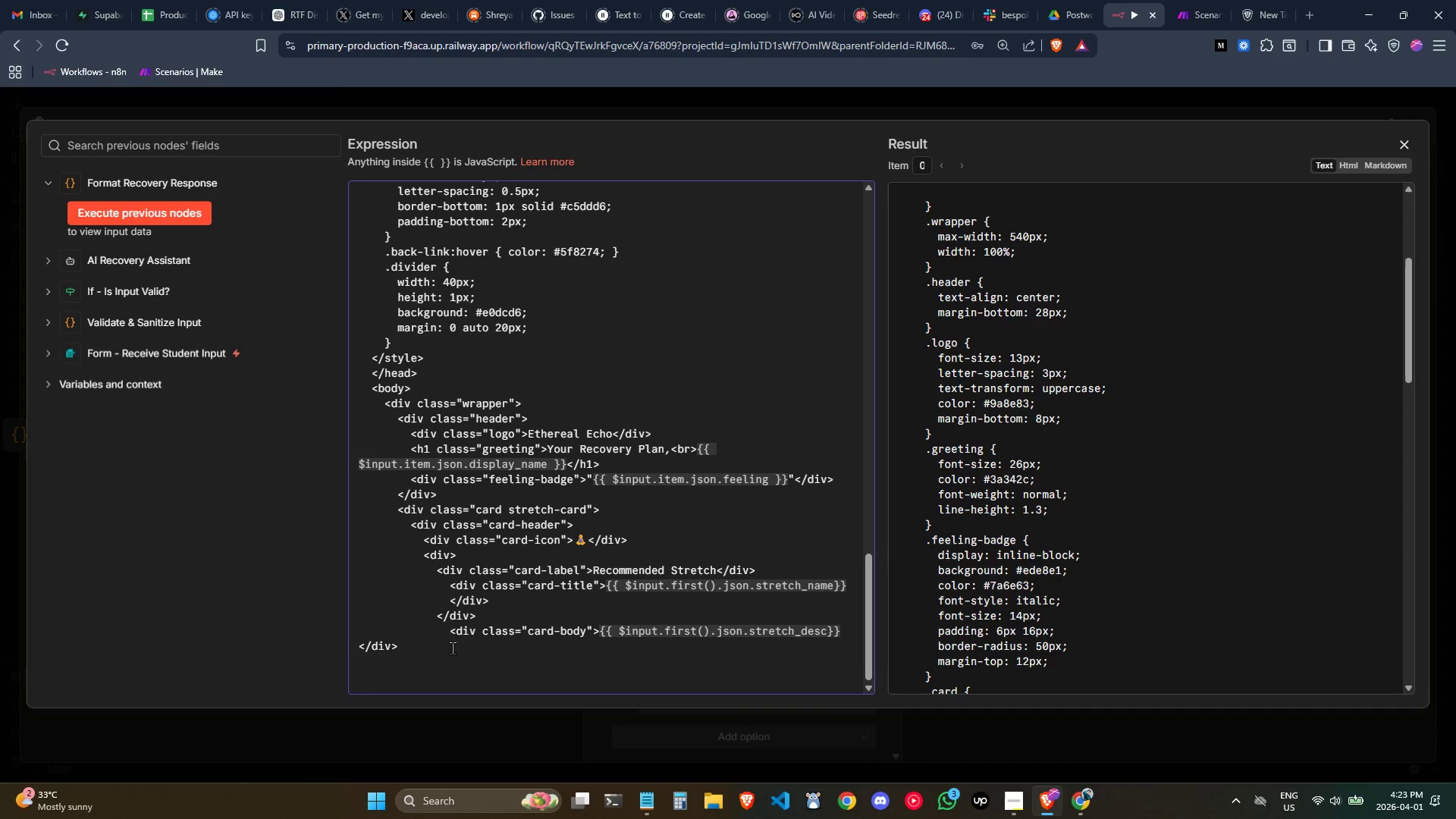 
left_click([402, 652])
 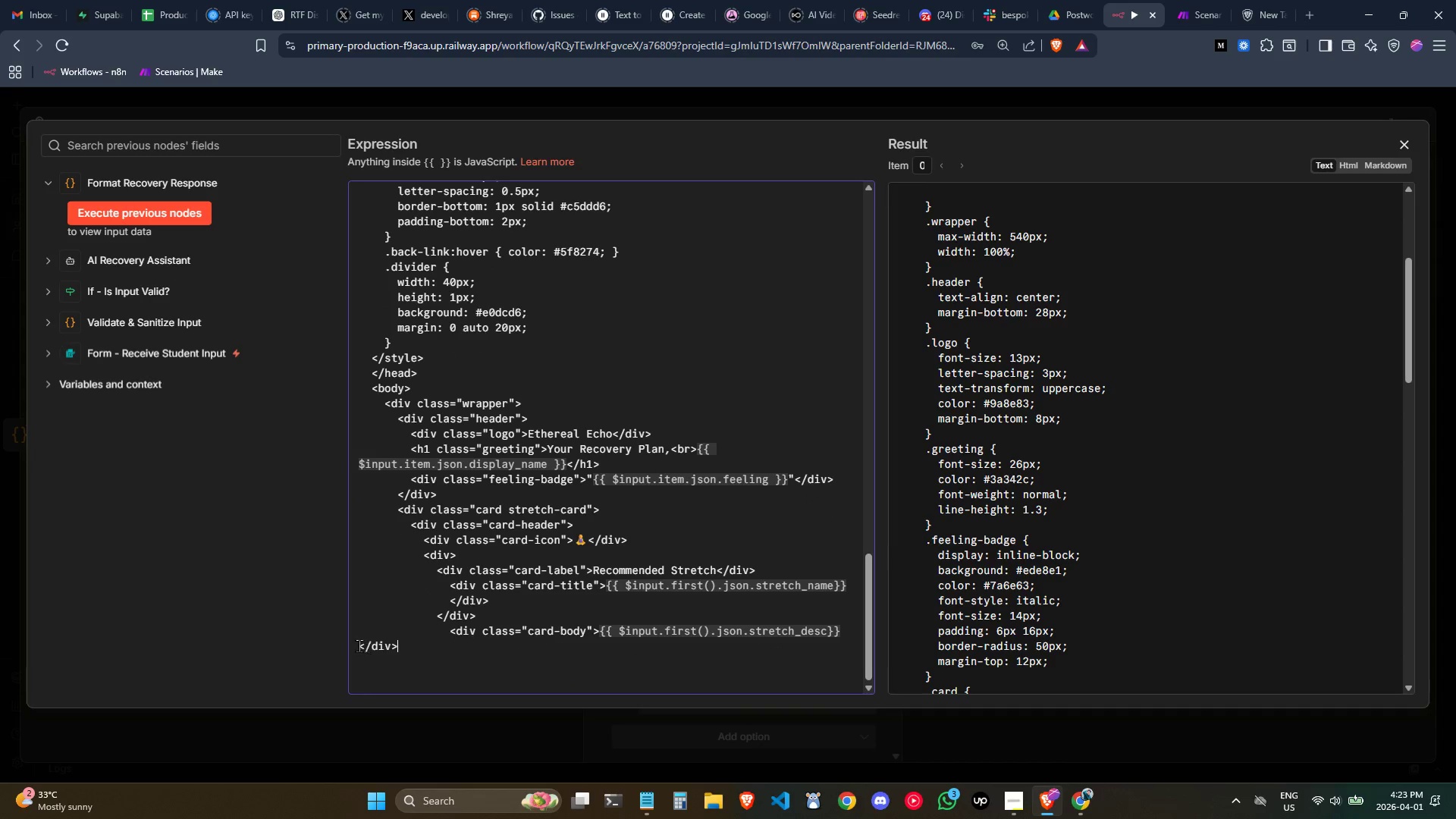 
left_click([358, 645])
 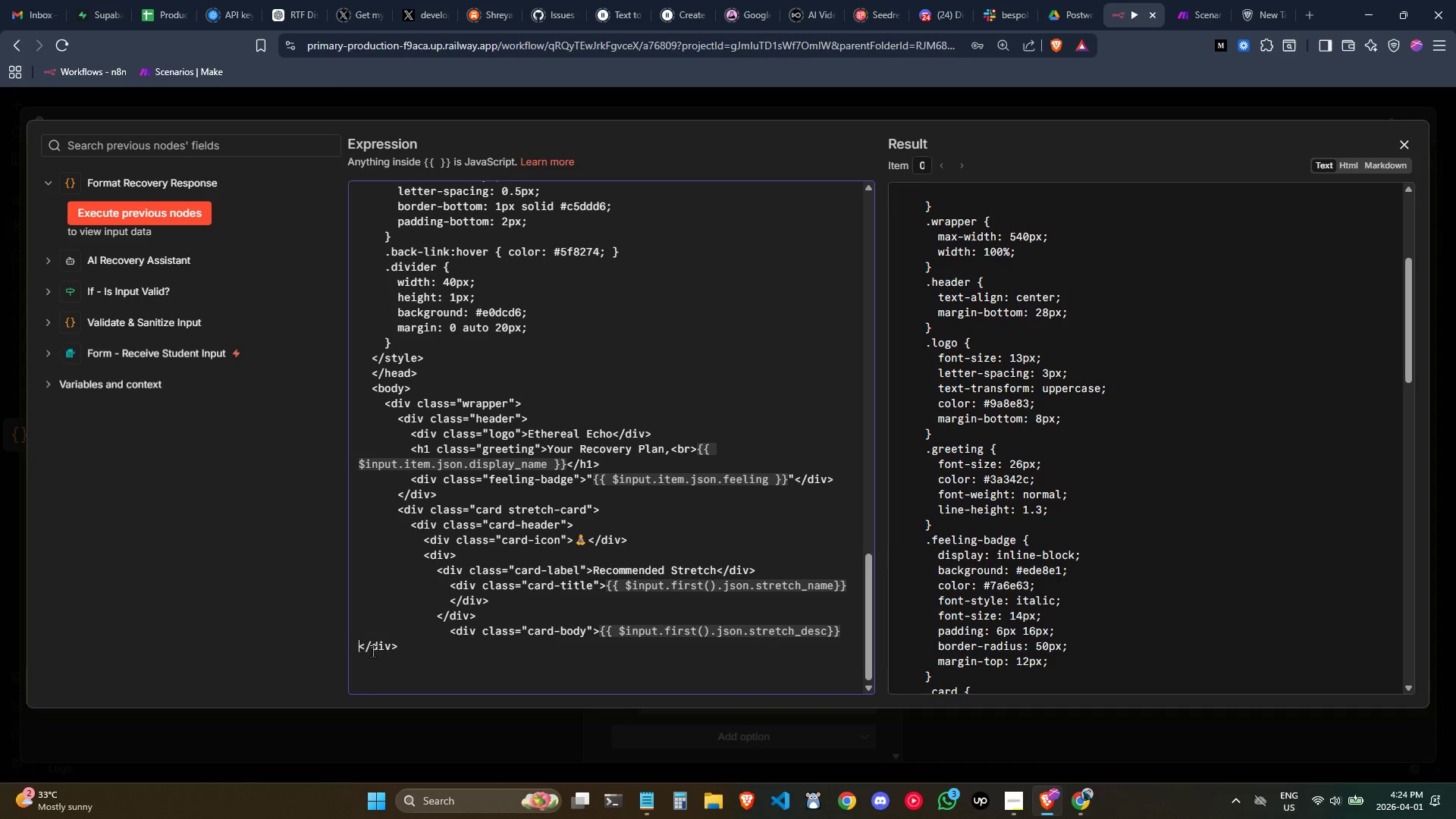 
key(Tab)
 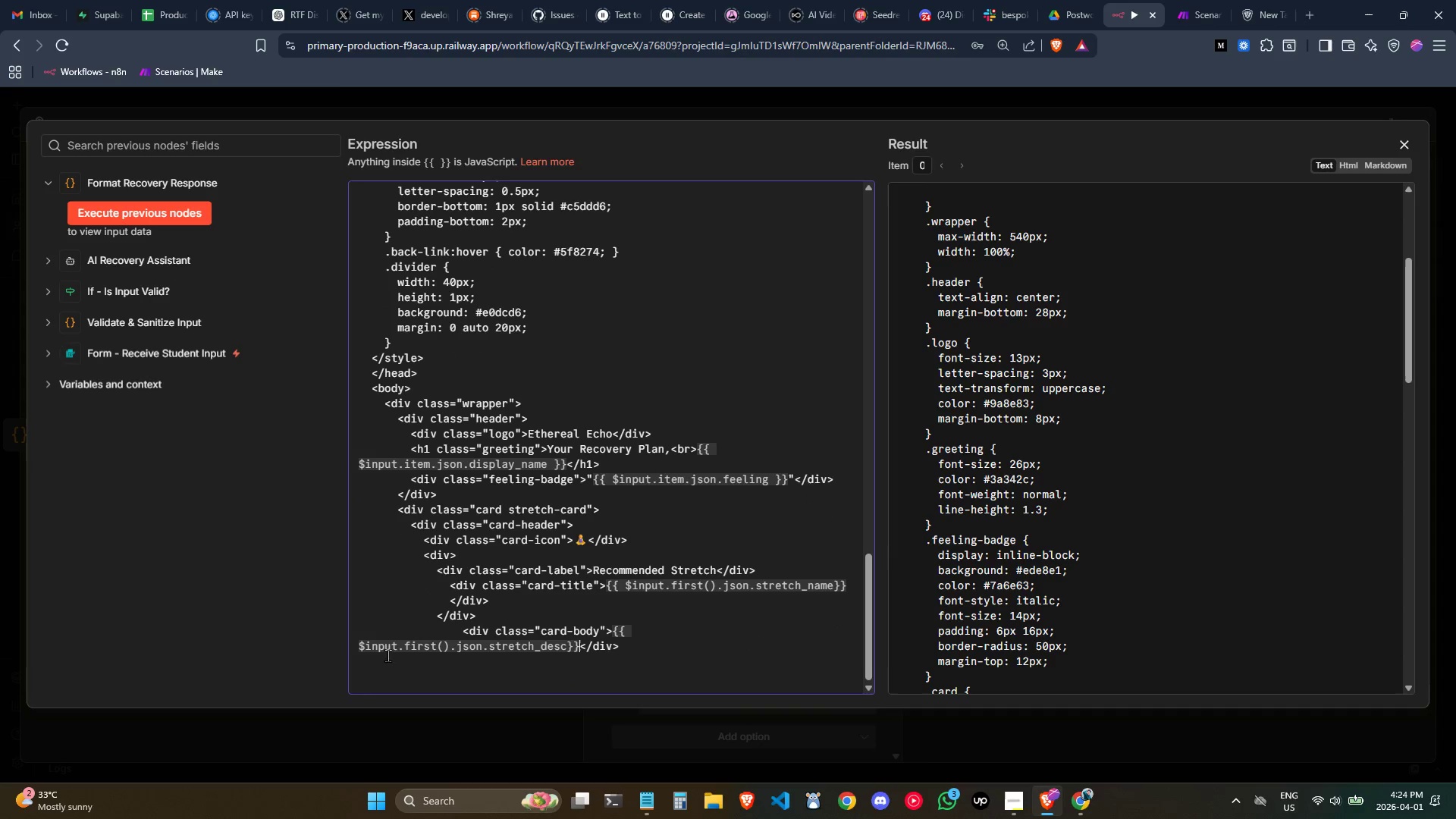 
key(Tab)
 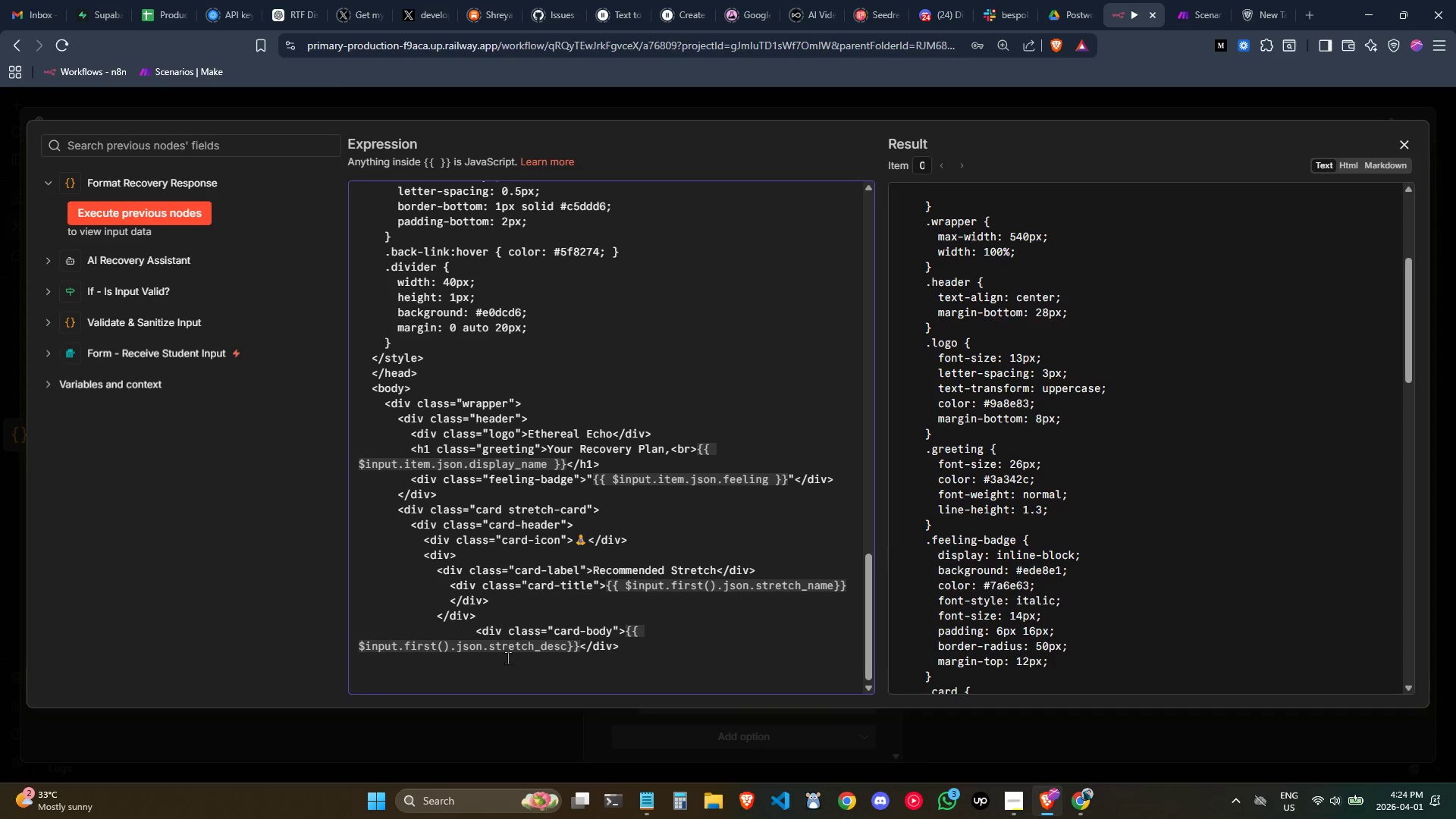 
key(Tab)
 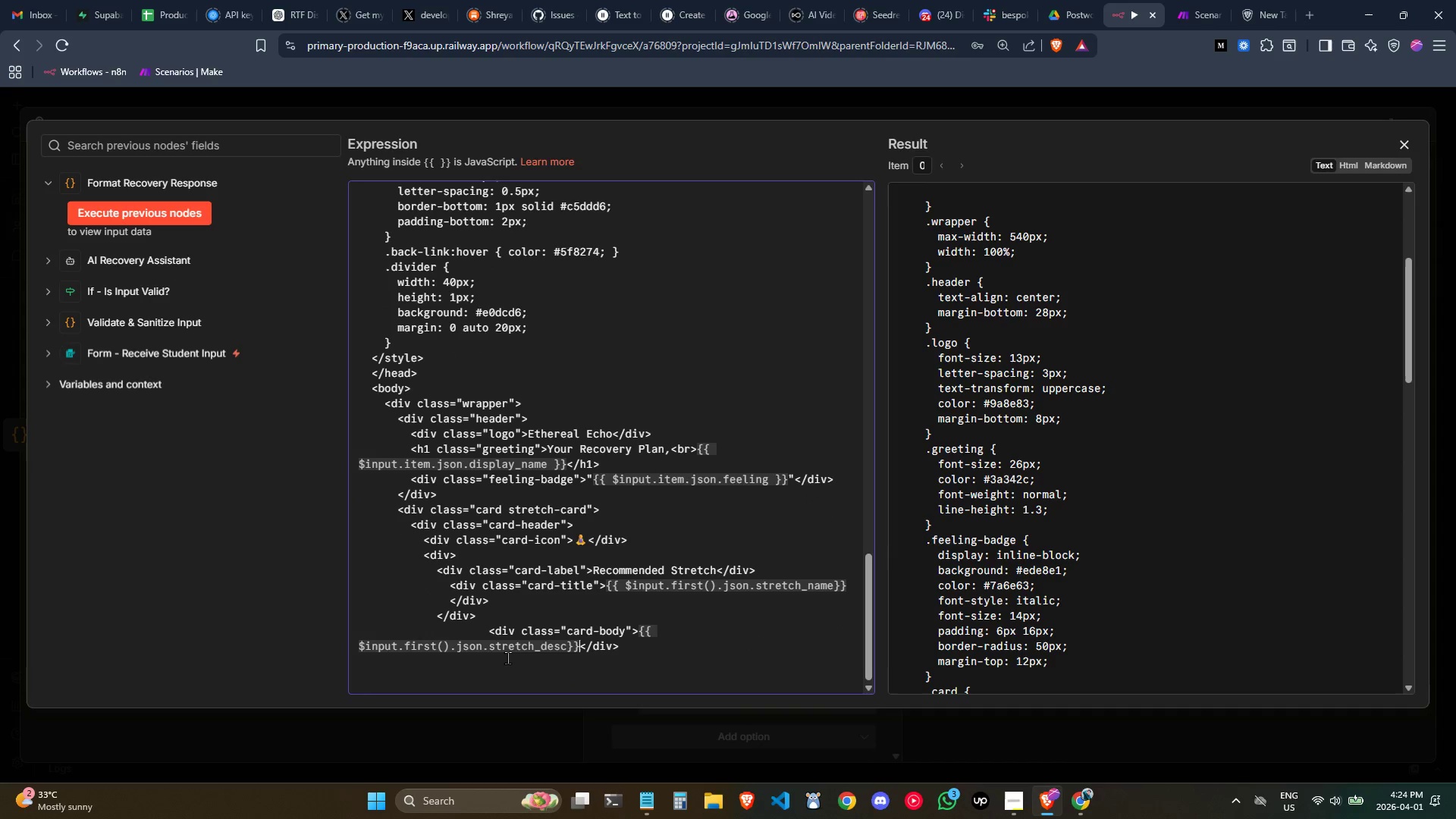 
key(Control+Z)
 